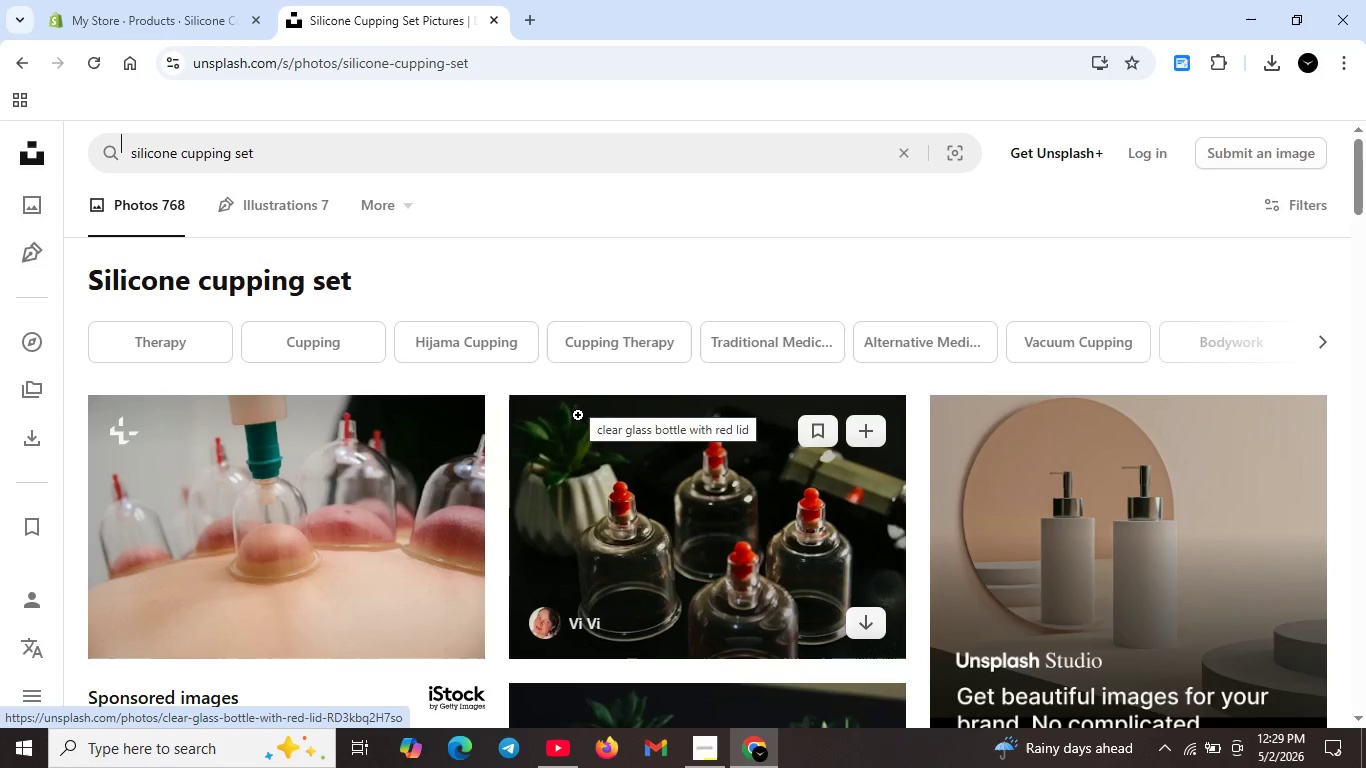 
scroll: coordinate [1168, 609], scroll_direction: down, amount: 6.0
 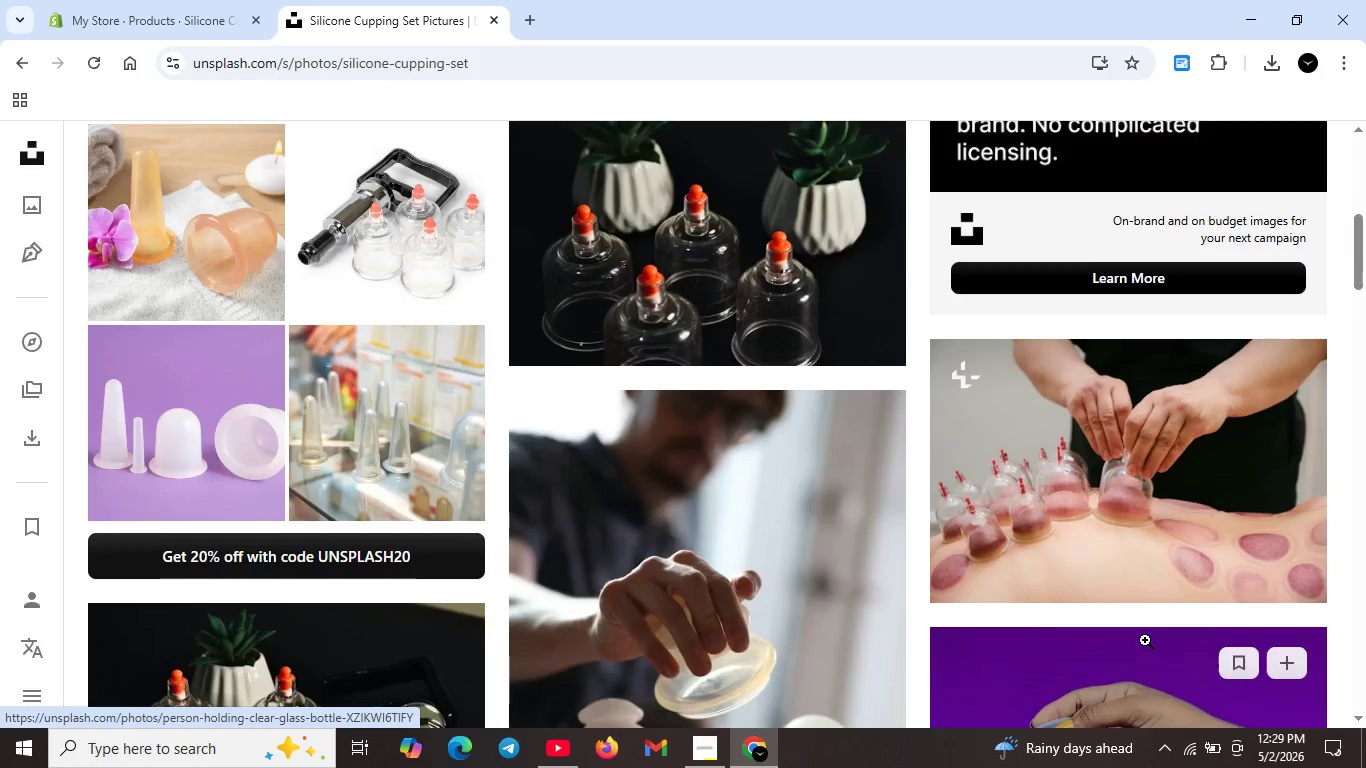 
scroll: coordinate [882, 582], scroll_direction: down, amount: 19.0
 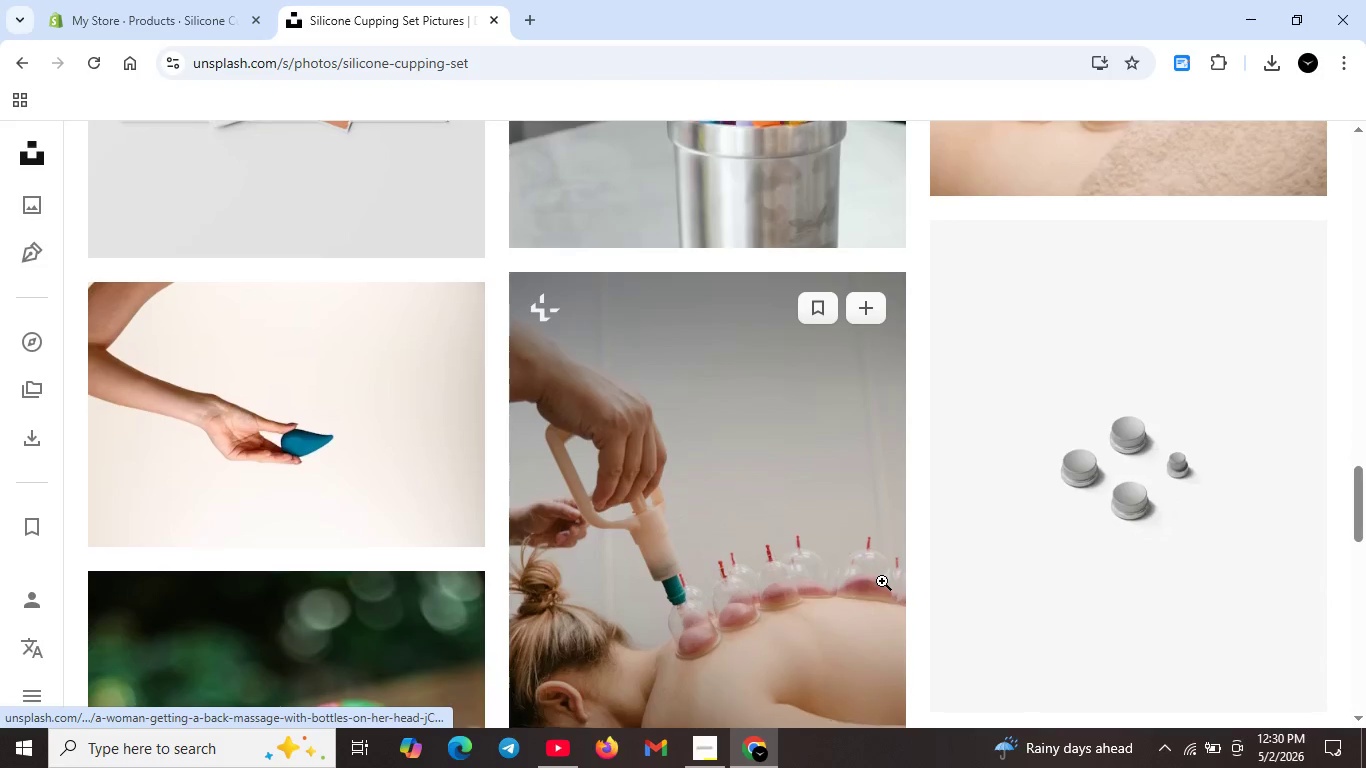 
scroll: coordinate [882, 581], scroll_direction: down, amount: 2.0
 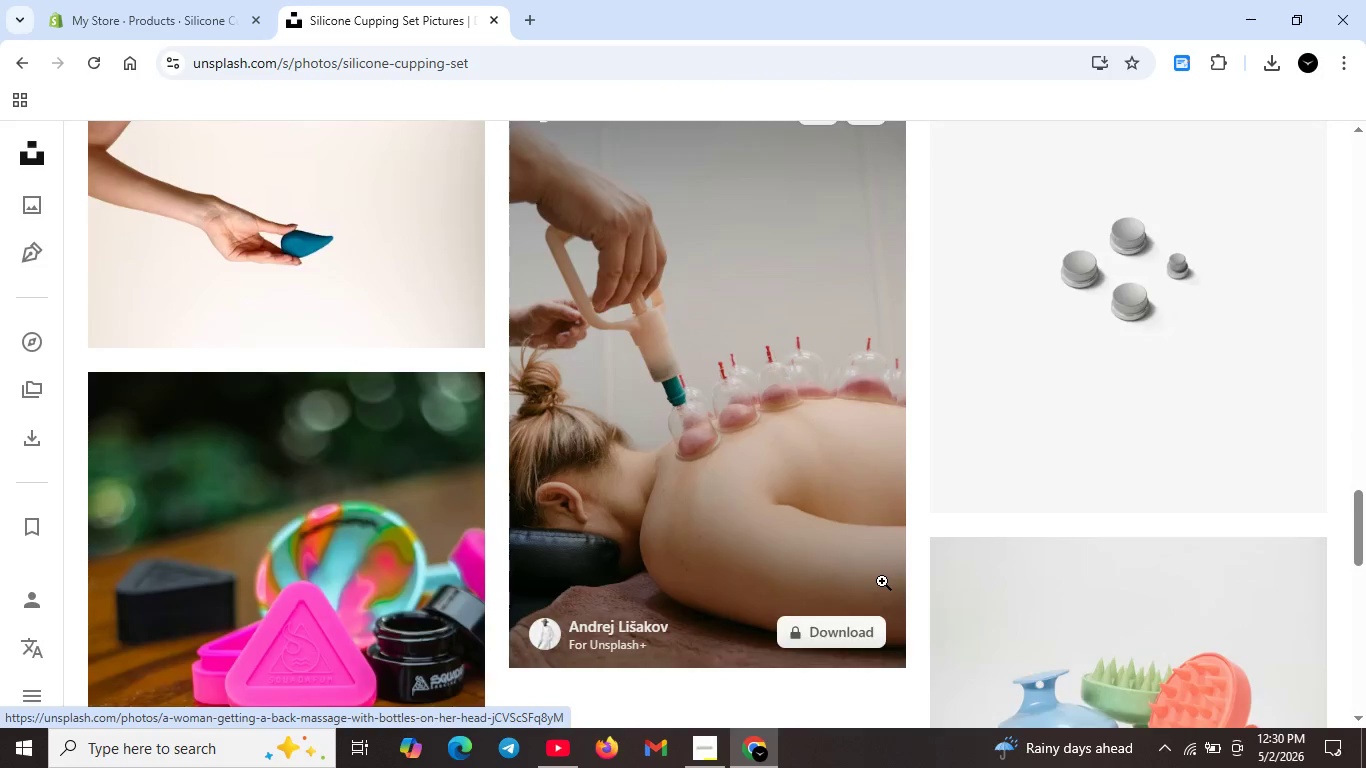 
scroll: coordinate [879, 573], scroll_direction: up, amount: 25.0
 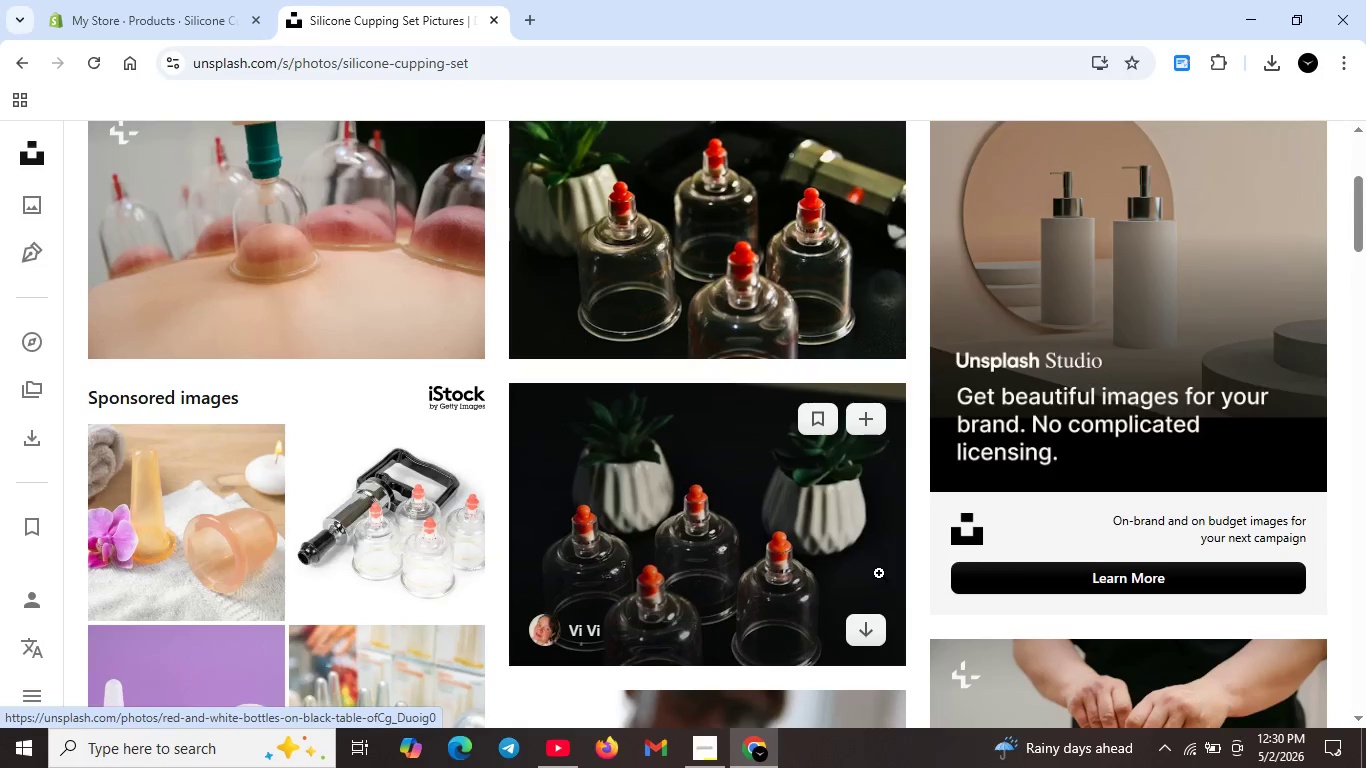 
scroll: coordinate [879, 573], scroll_direction: down, amount: 1.0
 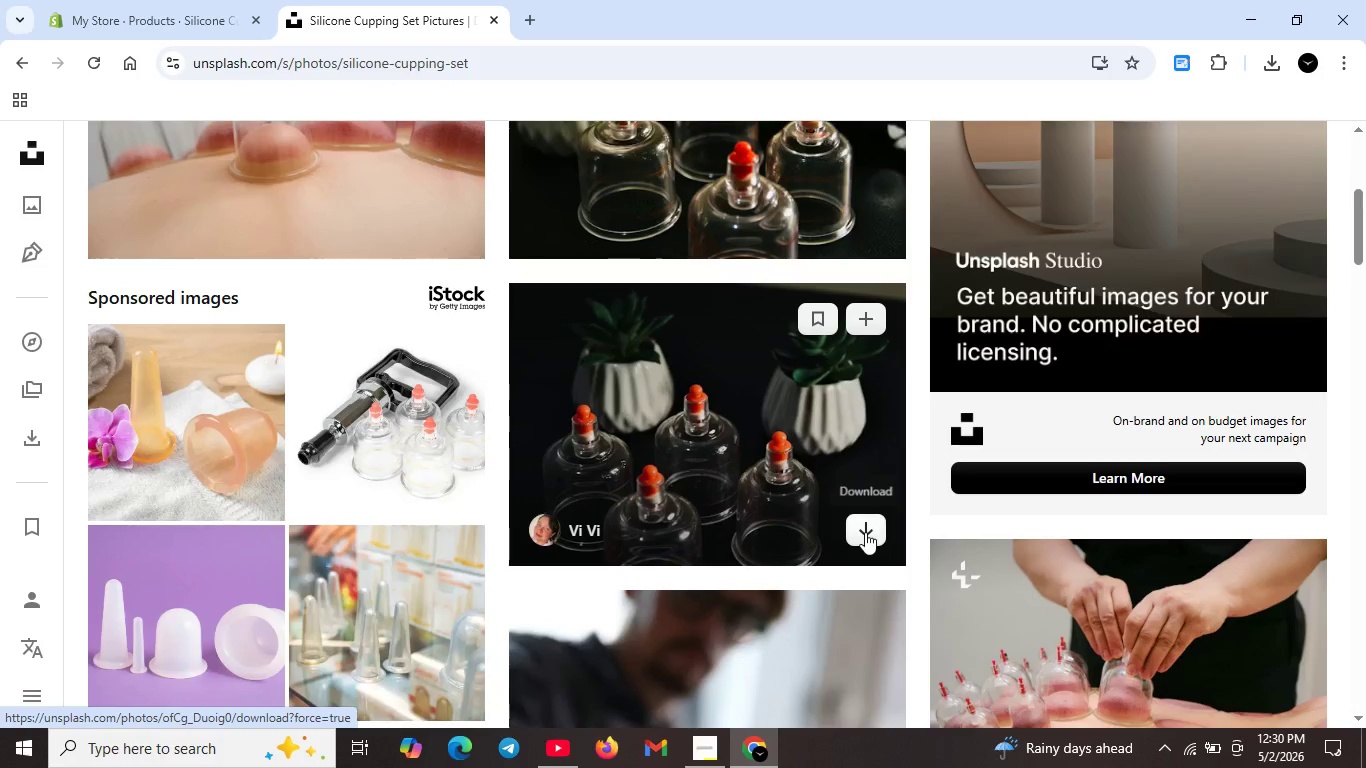 
left_click([865, 532])
 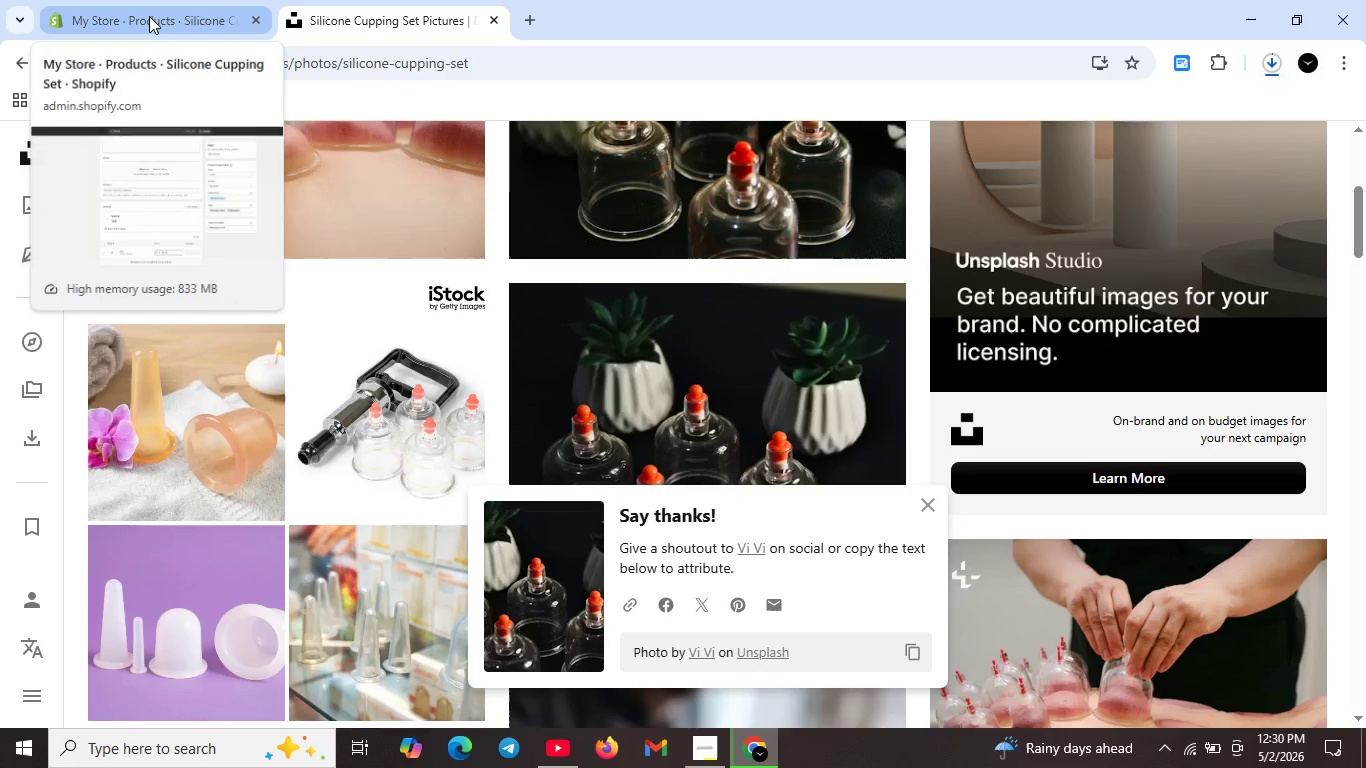 
left_click([149, 16])
 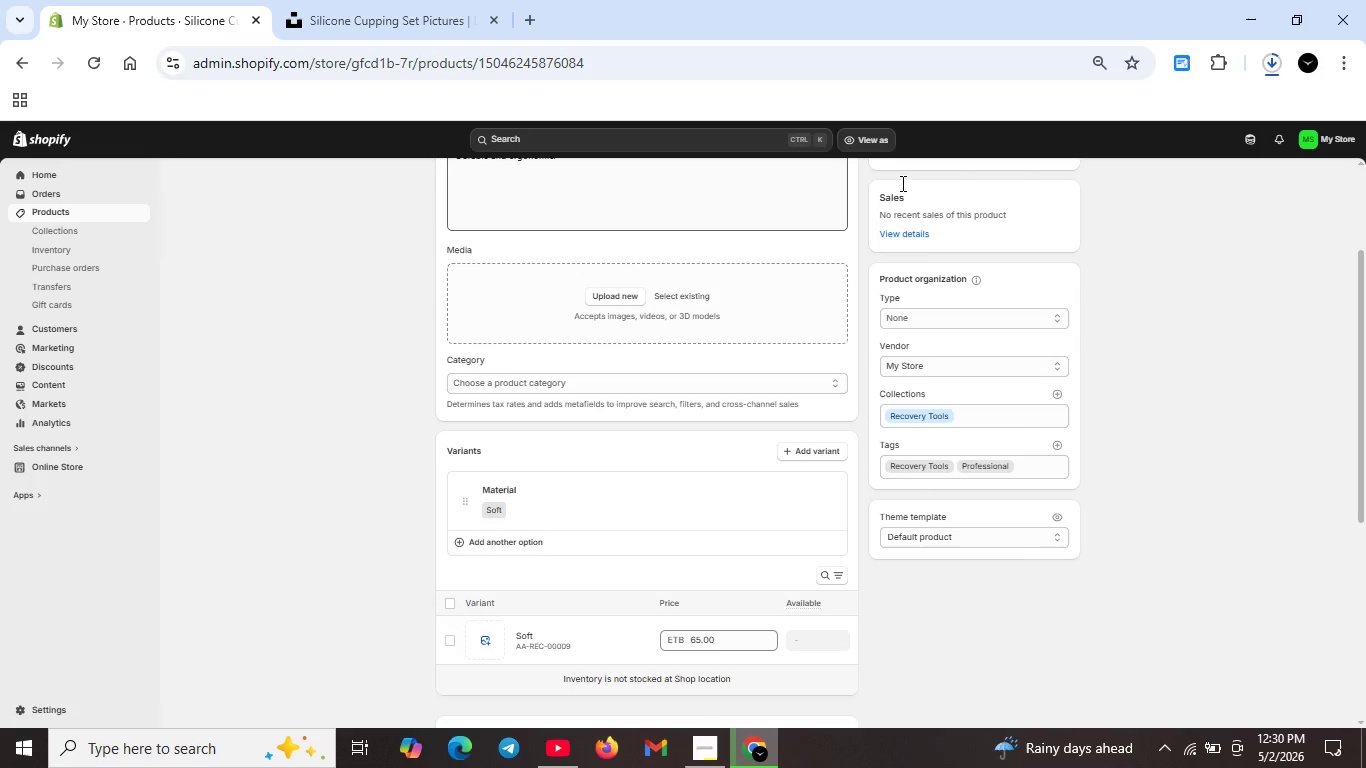 
scroll: coordinate [884, 294], scroll_direction: up, amount: 3.0
 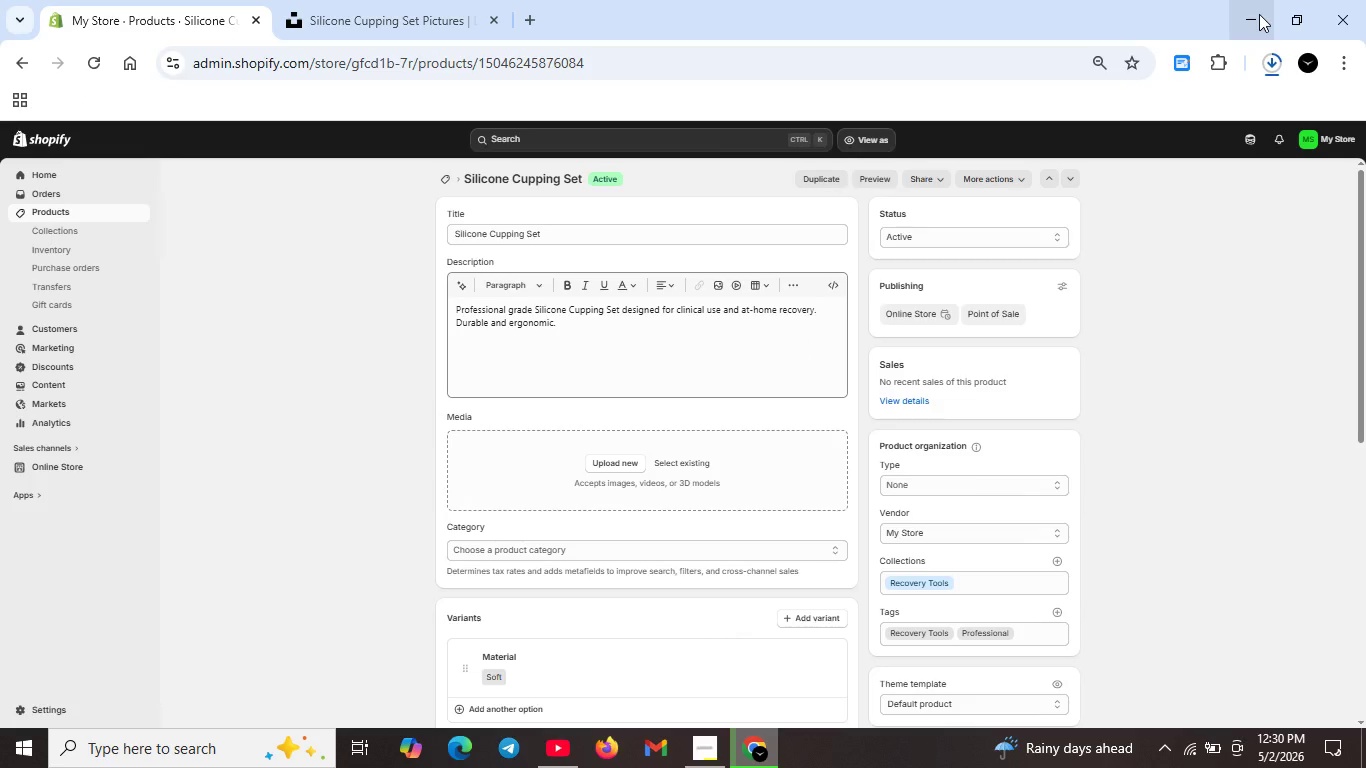 
scroll: coordinate [625, 432], scroll_direction: down, amount: 2.0
 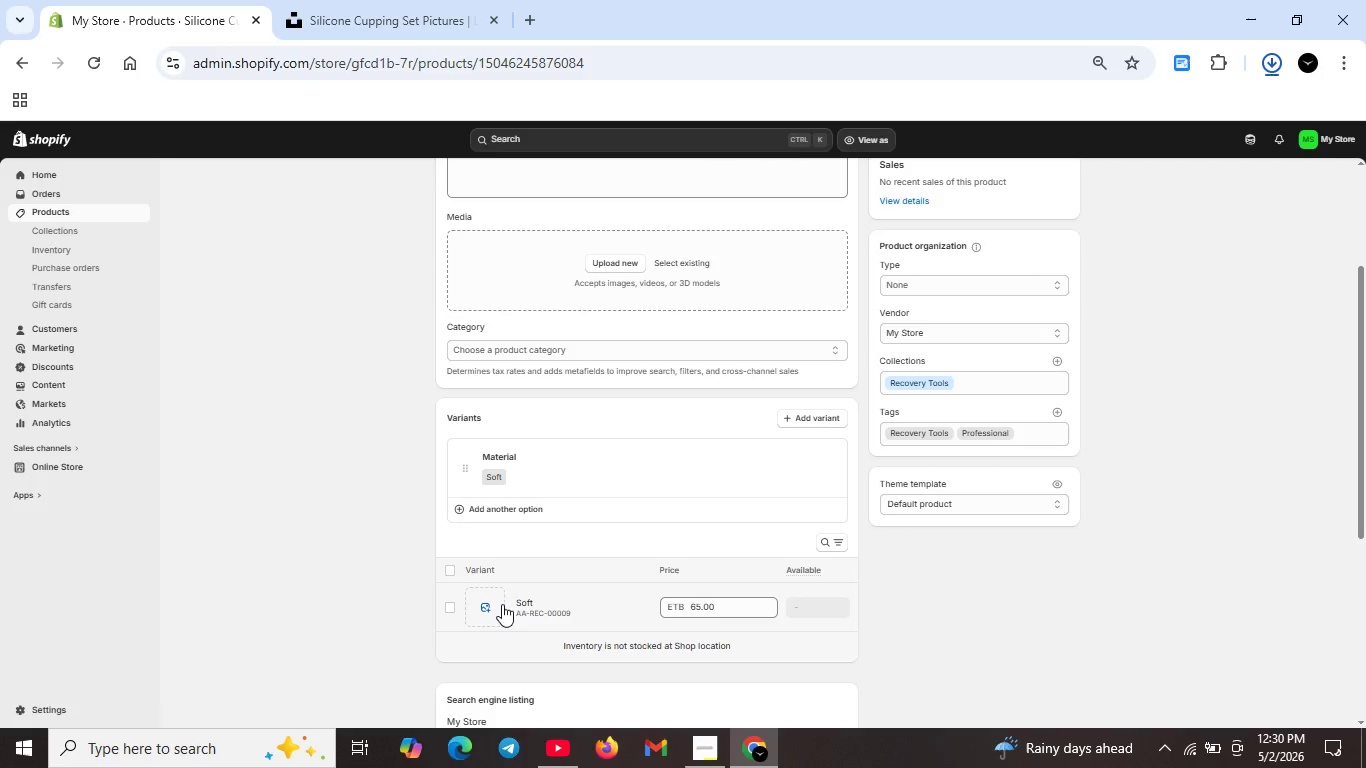 
scroll: coordinate [630, 438], scroll_direction: up, amount: 3.0
 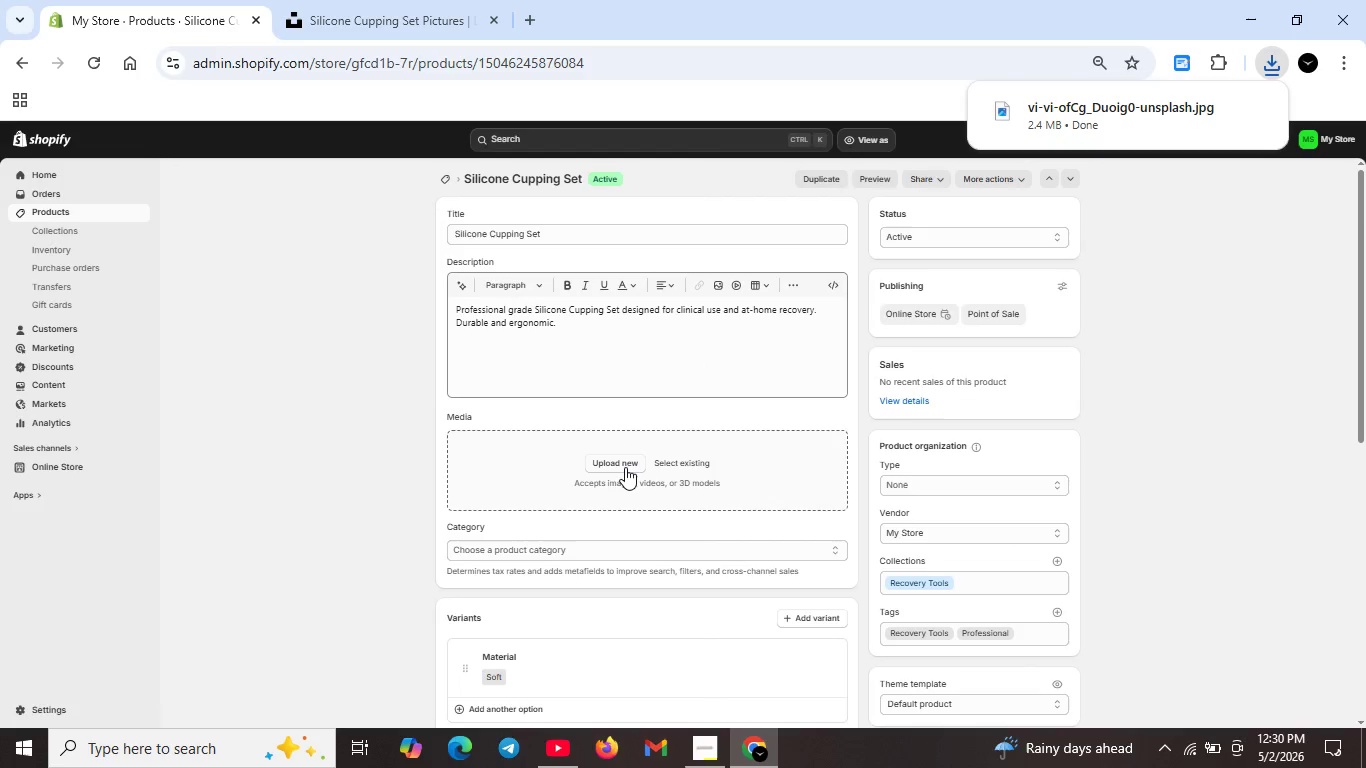 
left_click([625, 468])
 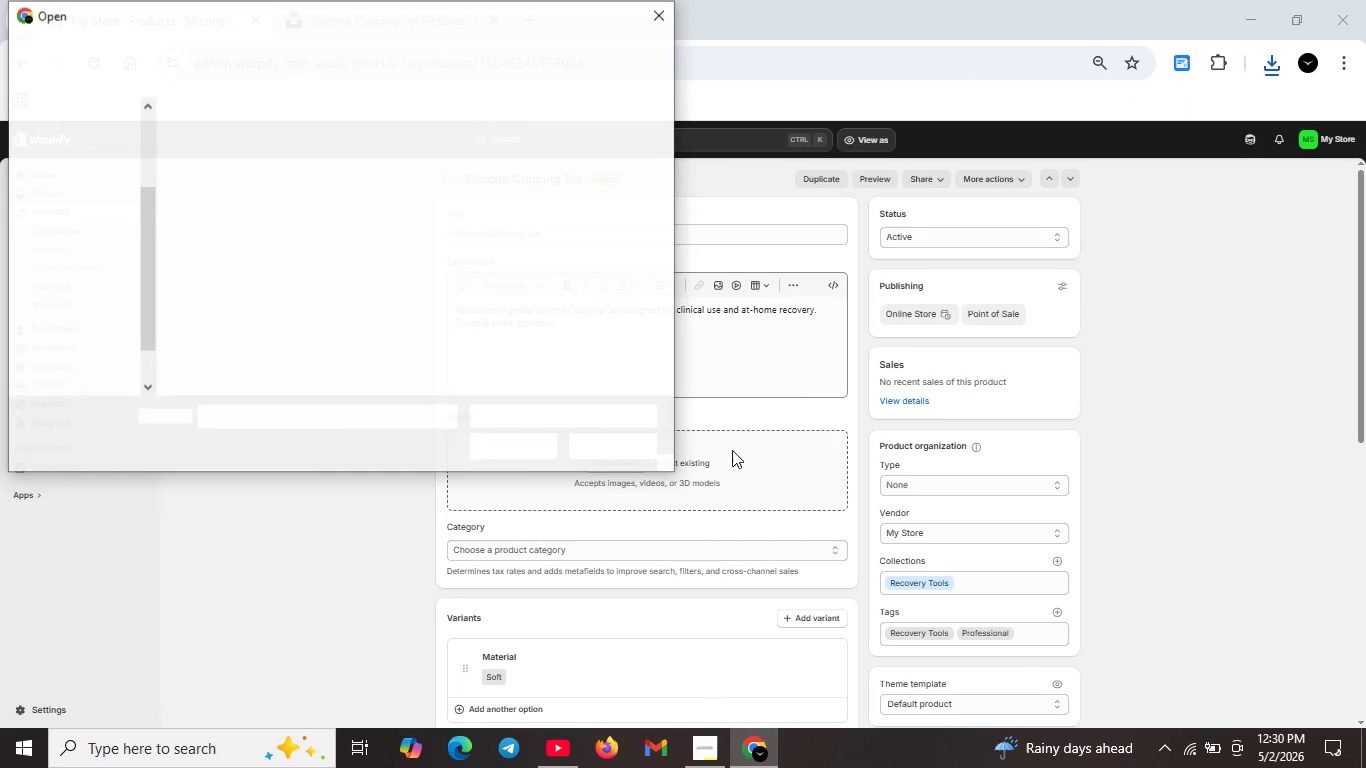 
key(V)
 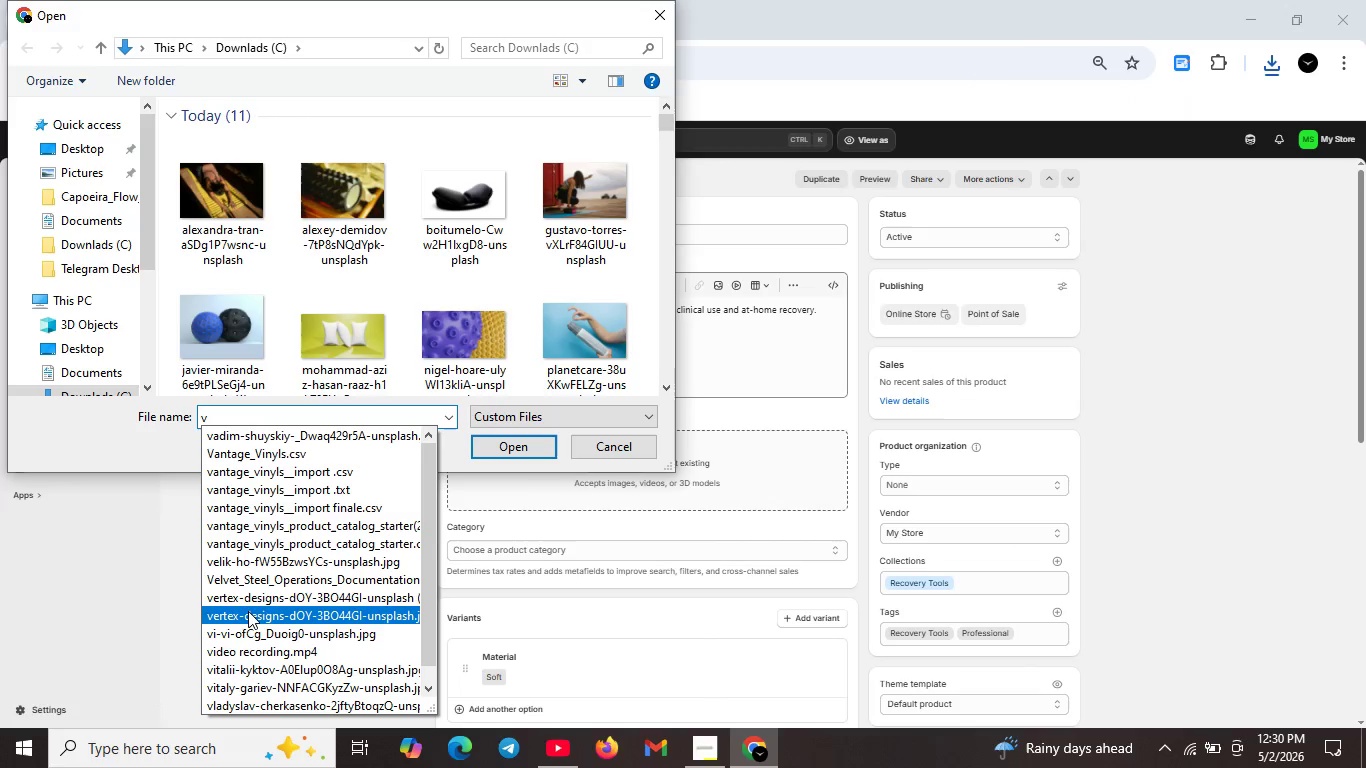 
left_click([242, 635])
 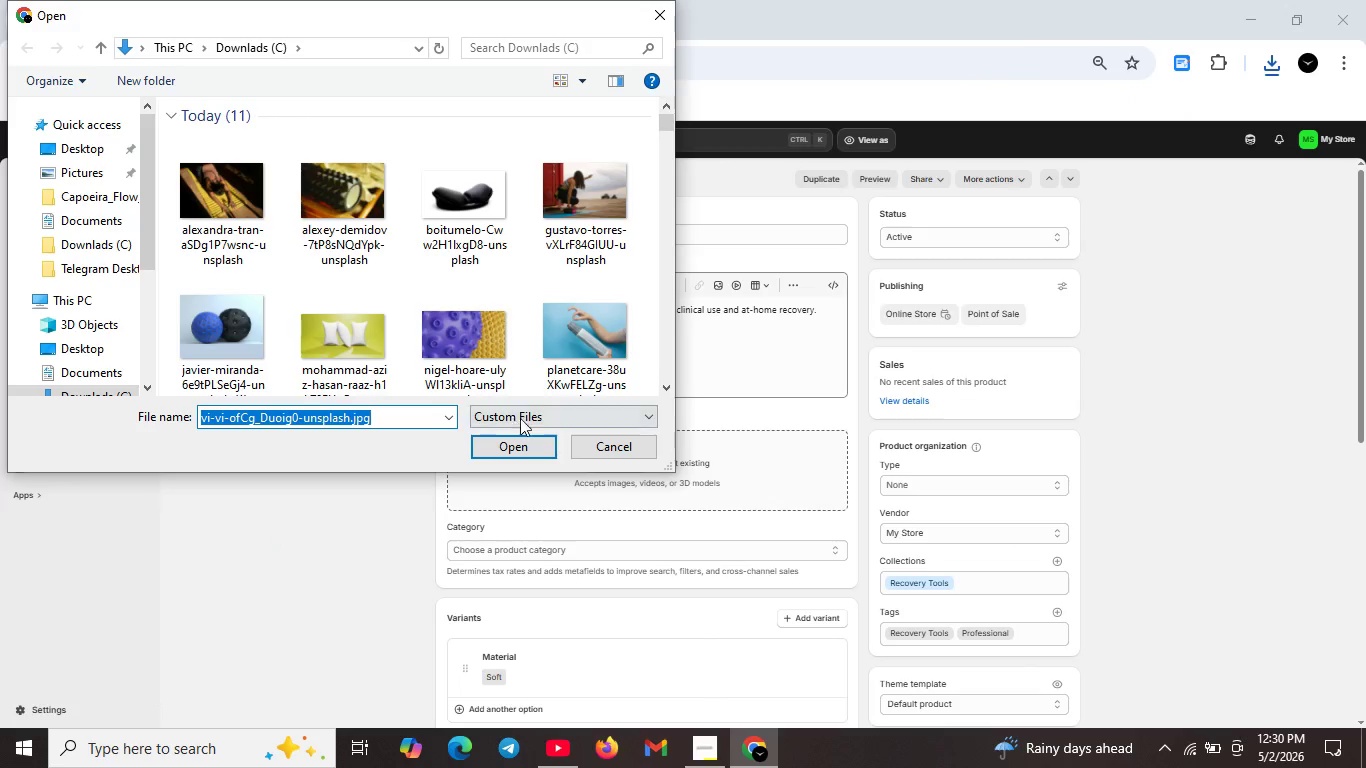 
left_click([529, 447])
 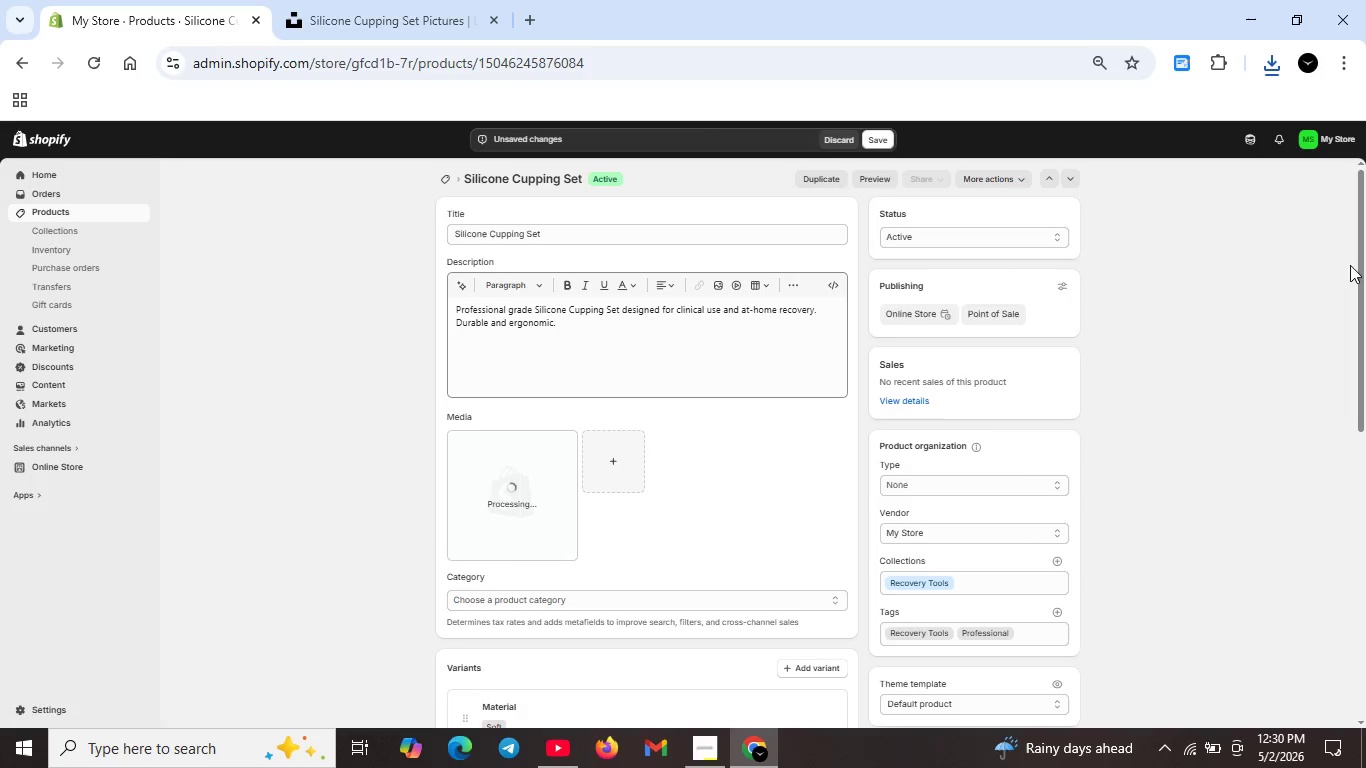 
wait(26.25)
 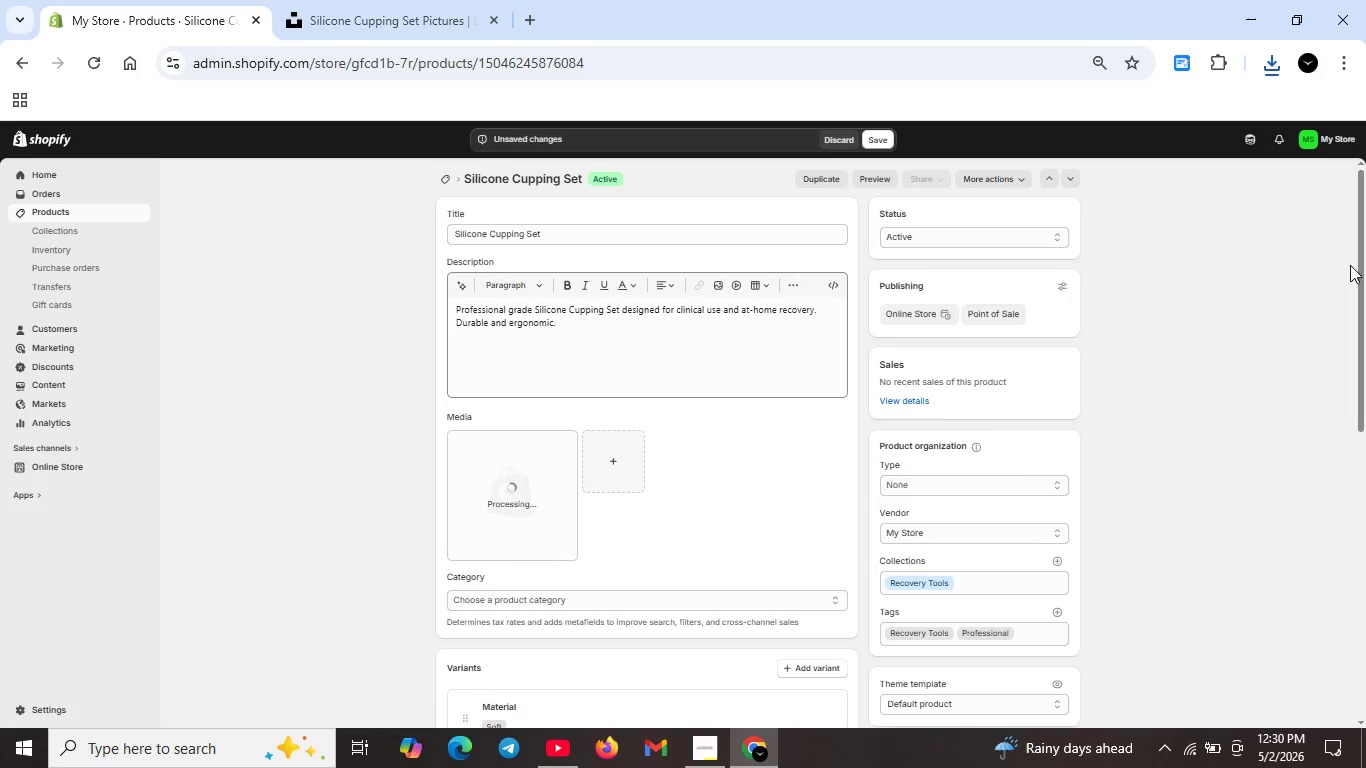 
scroll: coordinate [479, 654], scroll_direction: down, amount: 3.0
 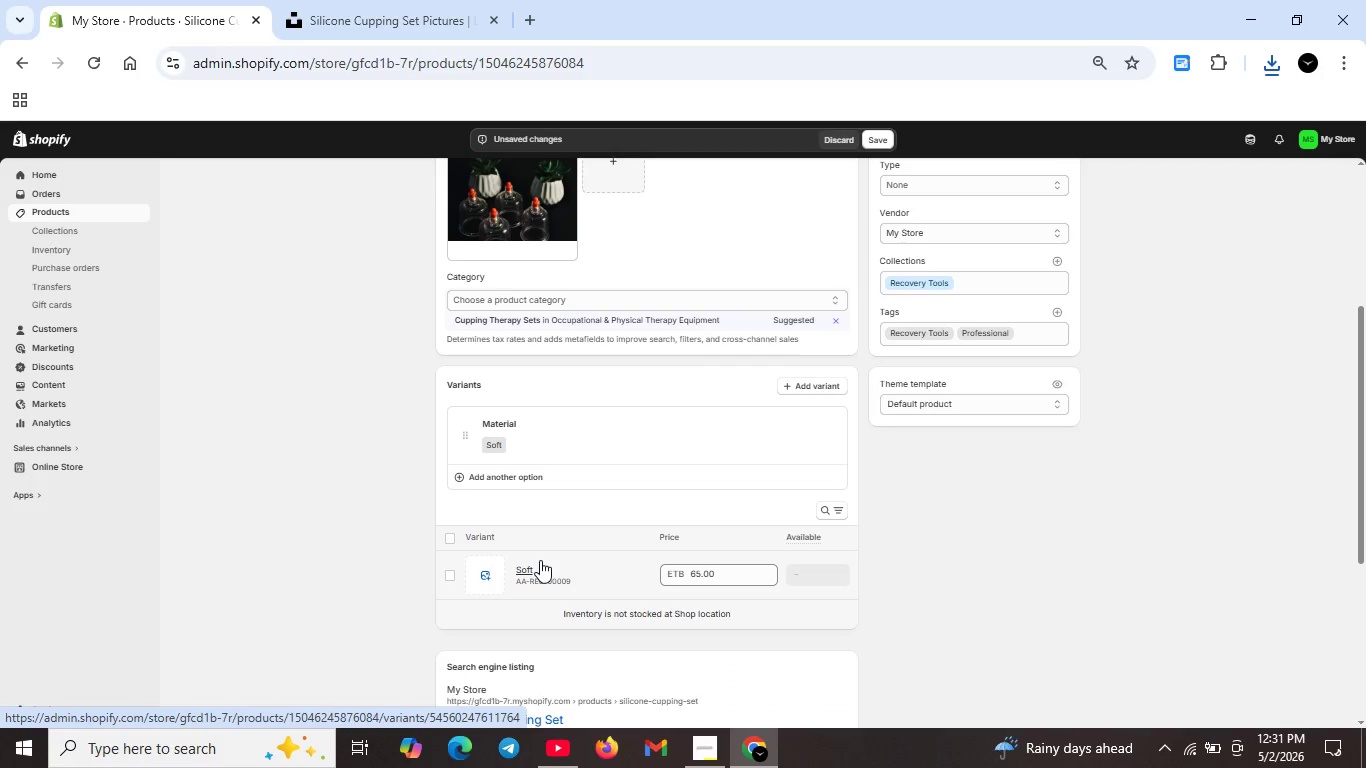 
wait(7.07)
 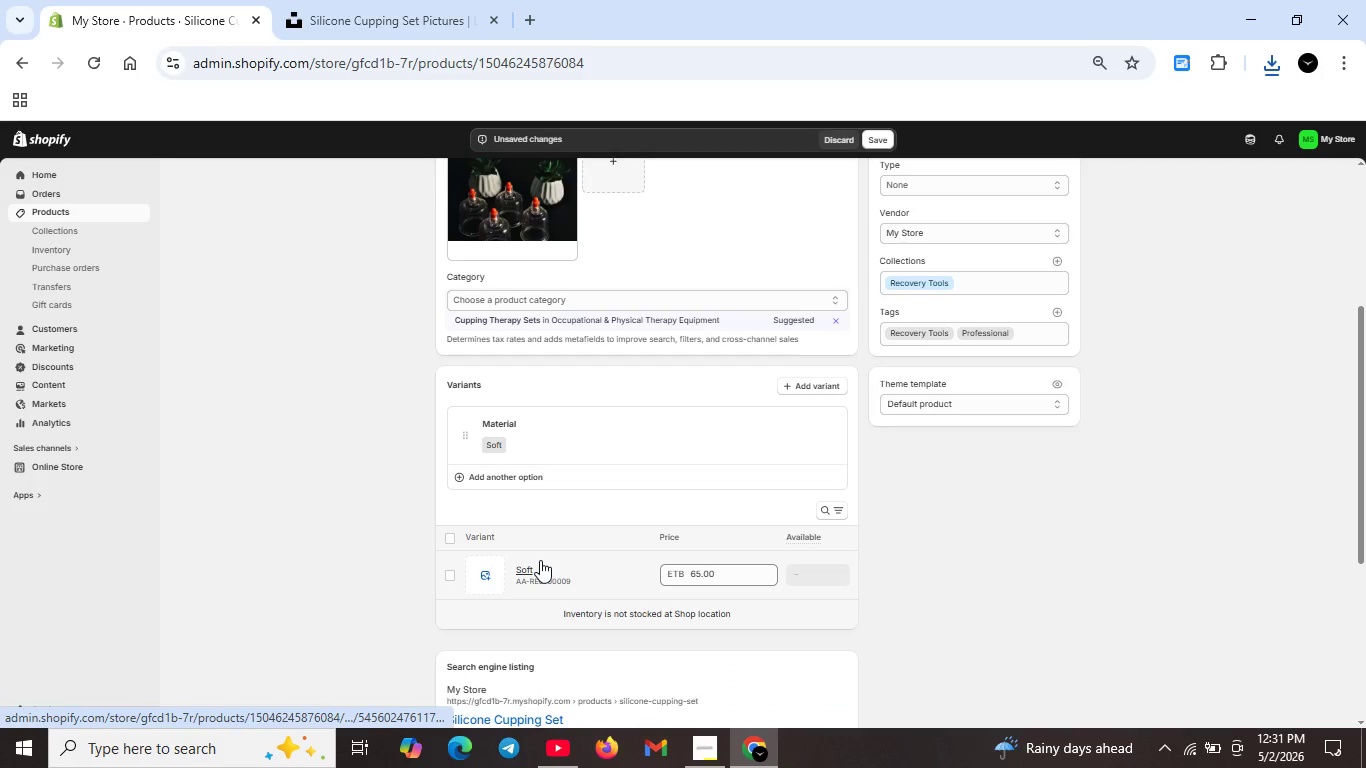 
left_click([483, 577])
 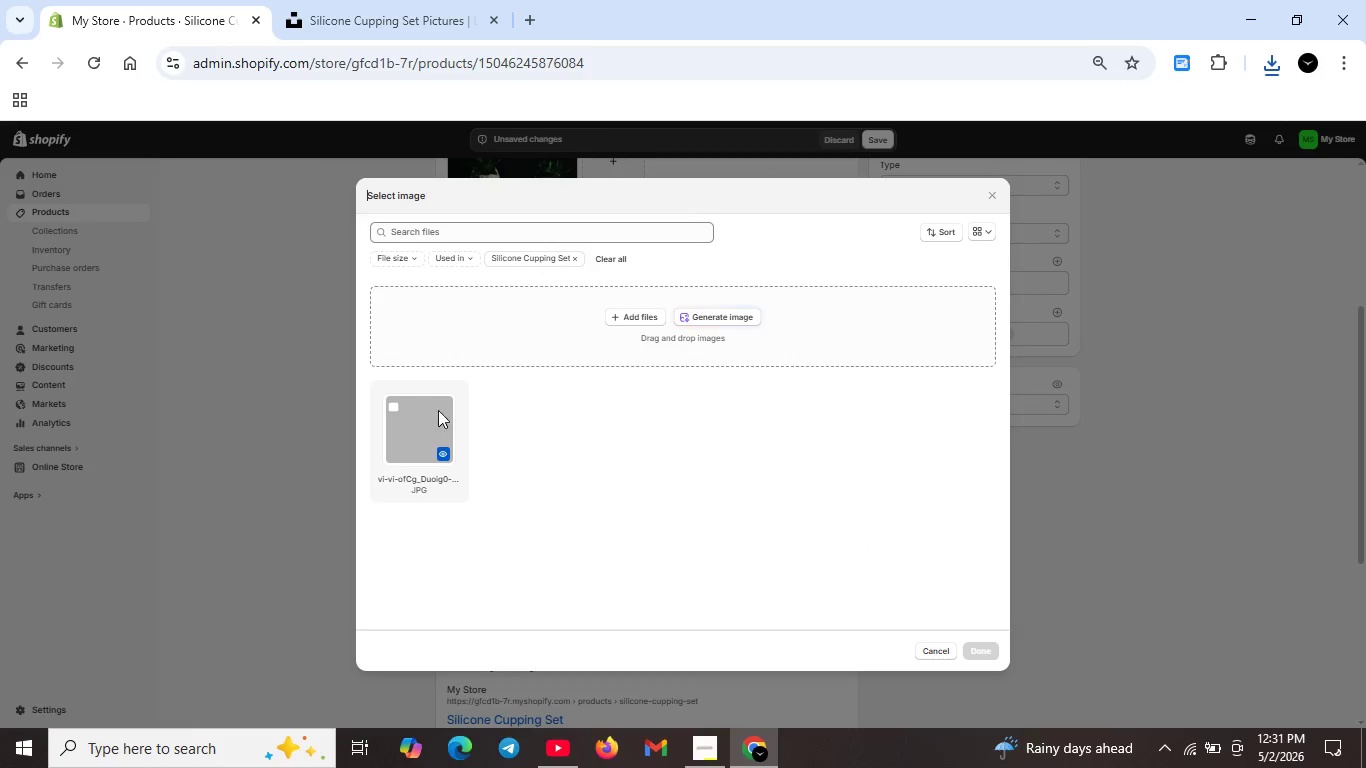 
left_click([427, 432])
 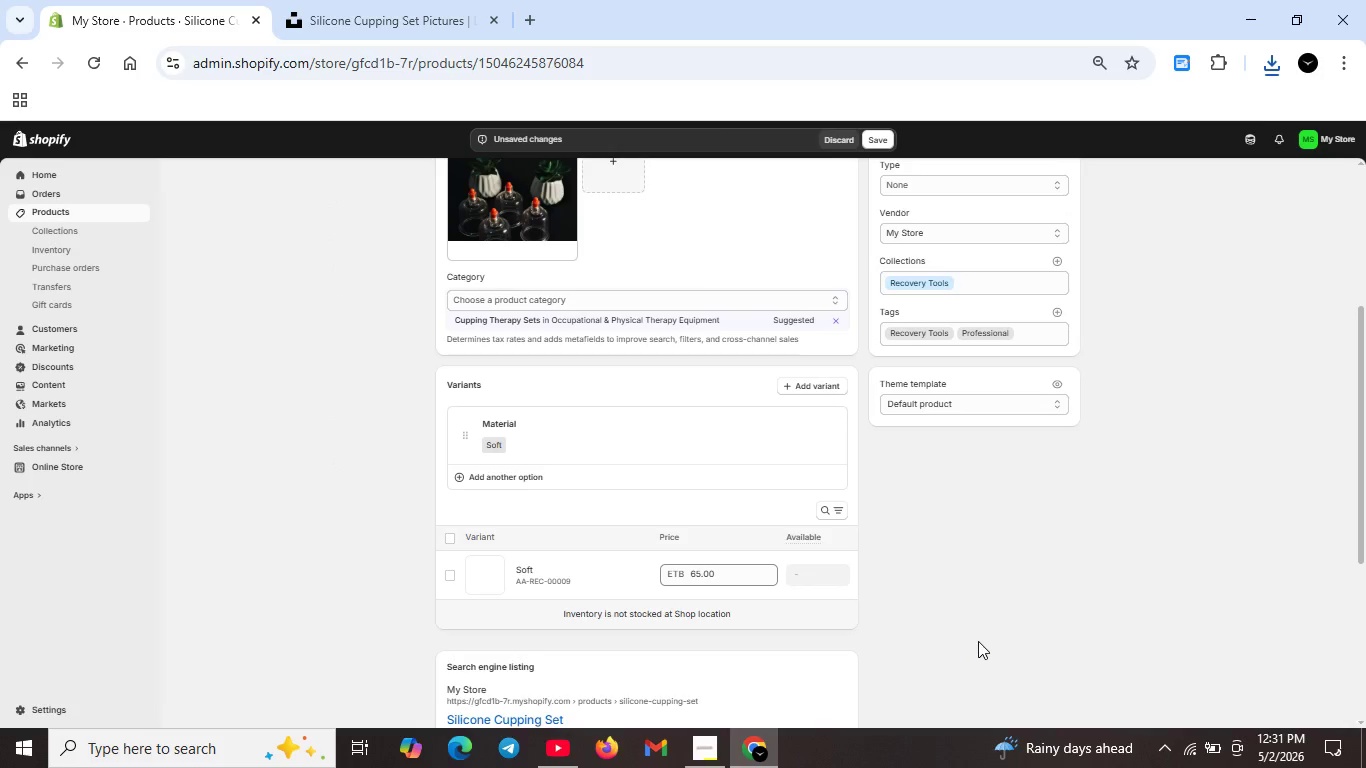 
scroll: coordinate [556, 422], scroll_direction: up, amount: 2.0
 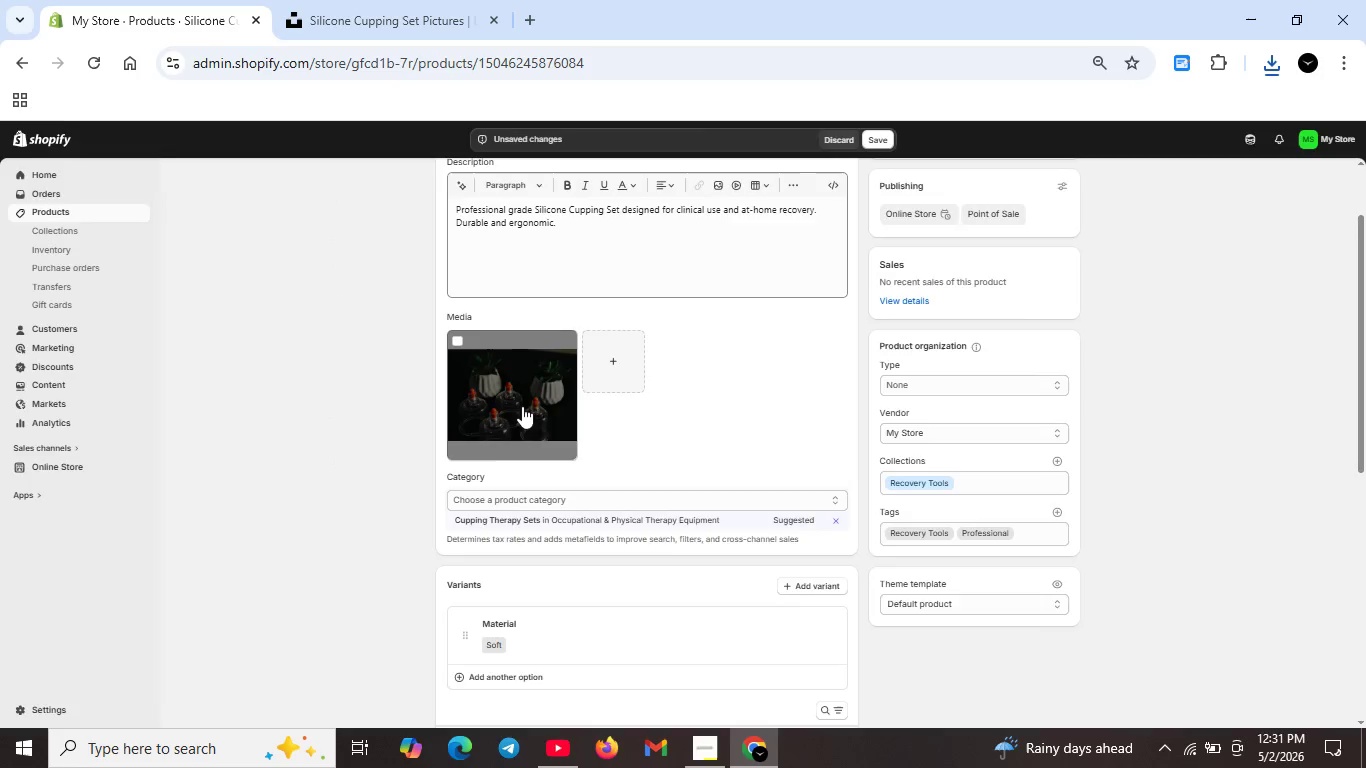 
double_click([522, 406])
 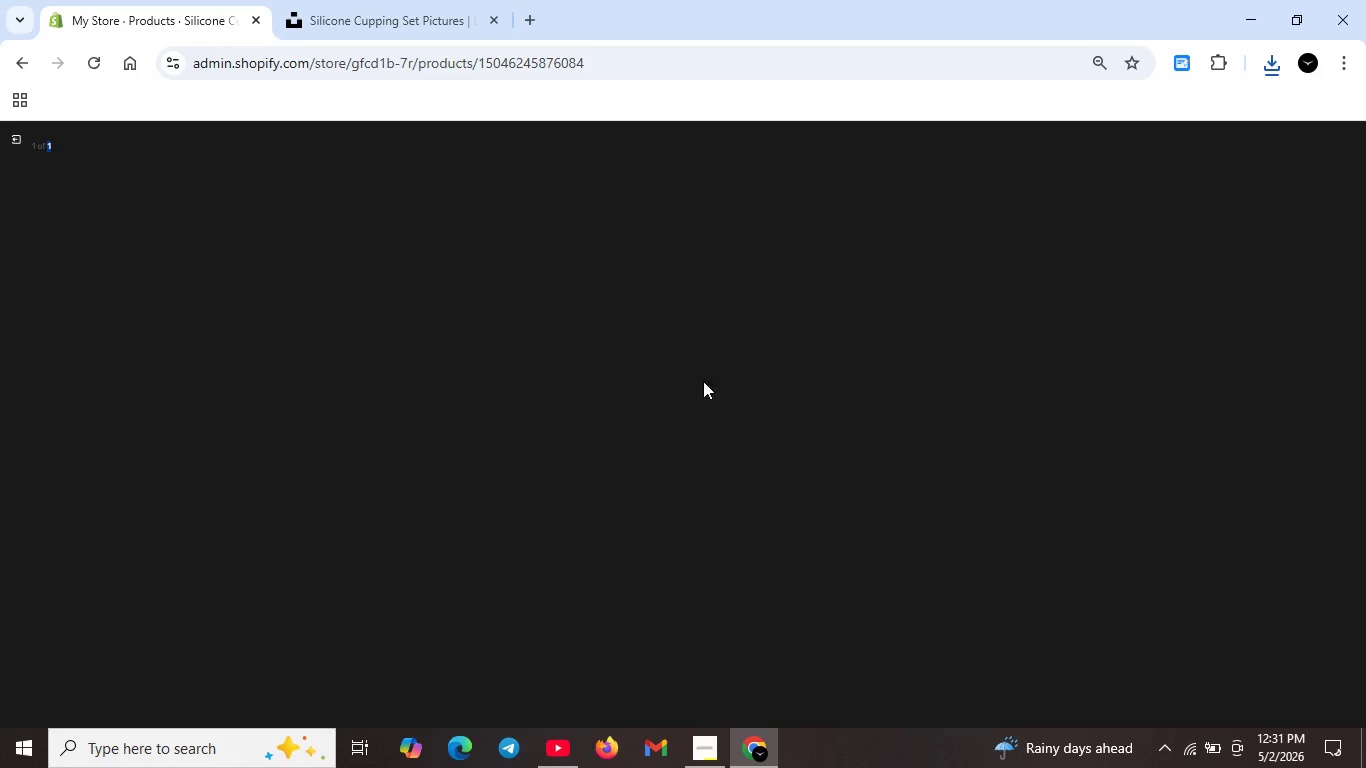 
scroll: coordinate [767, 414], scroll_direction: down, amount: 2.0
 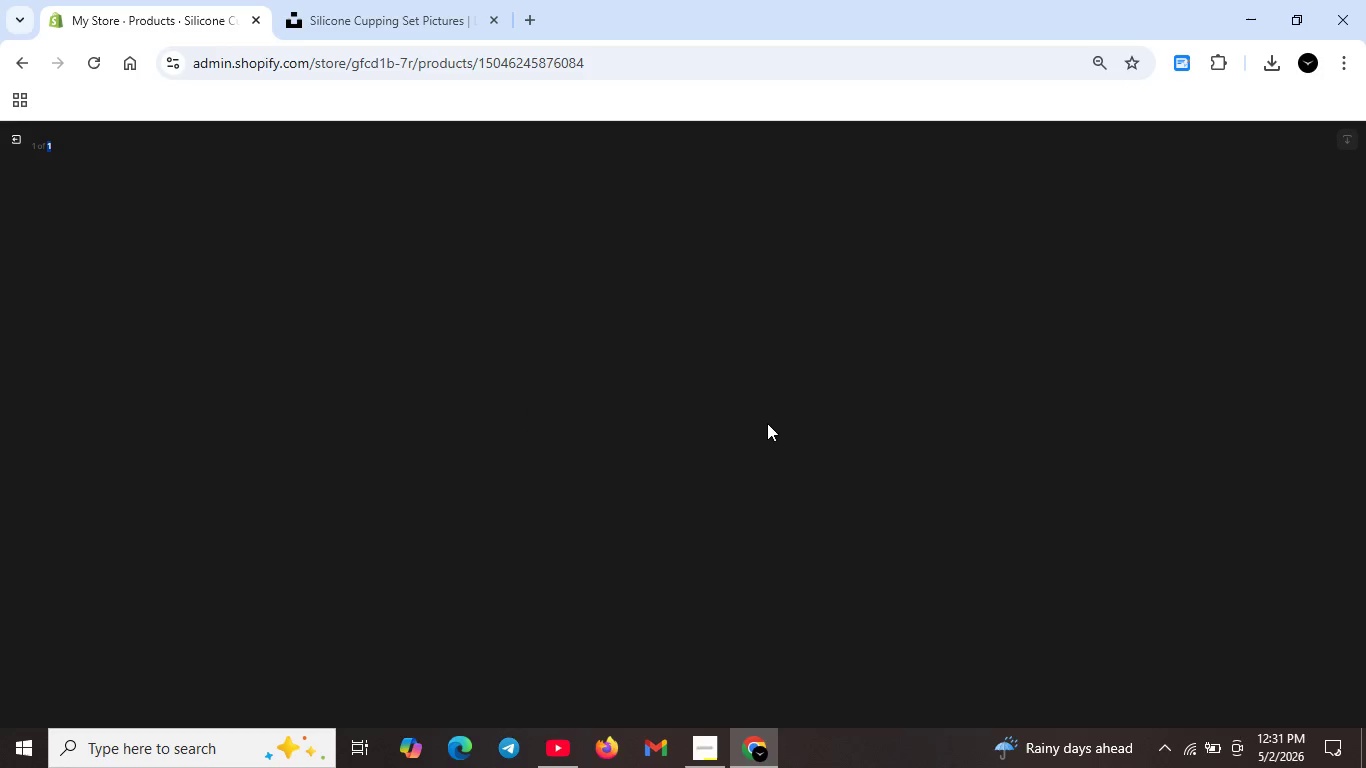 
scroll: coordinate [767, 423], scroll_direction: up, amount: 4.0
 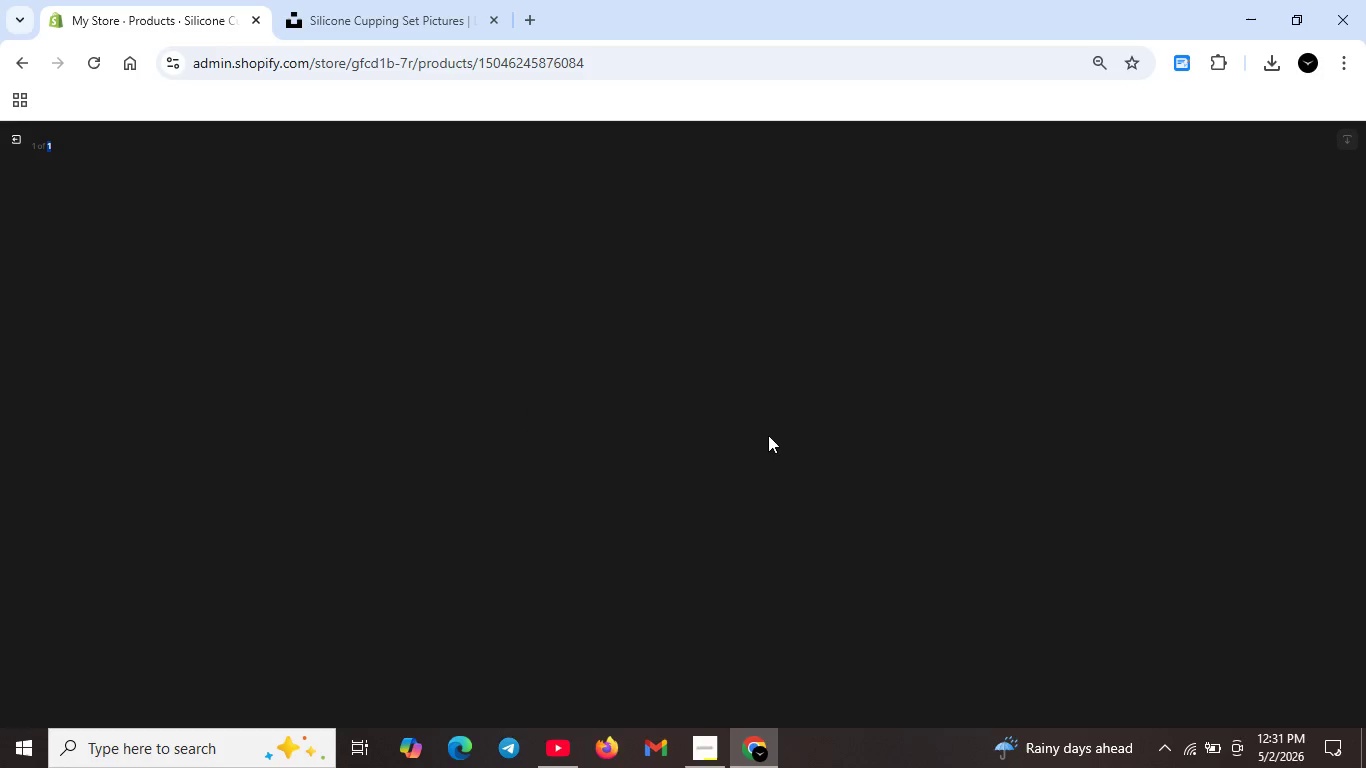 
scroll: coordinate [771, 422], scroll_direction: down, amount: 4.0
 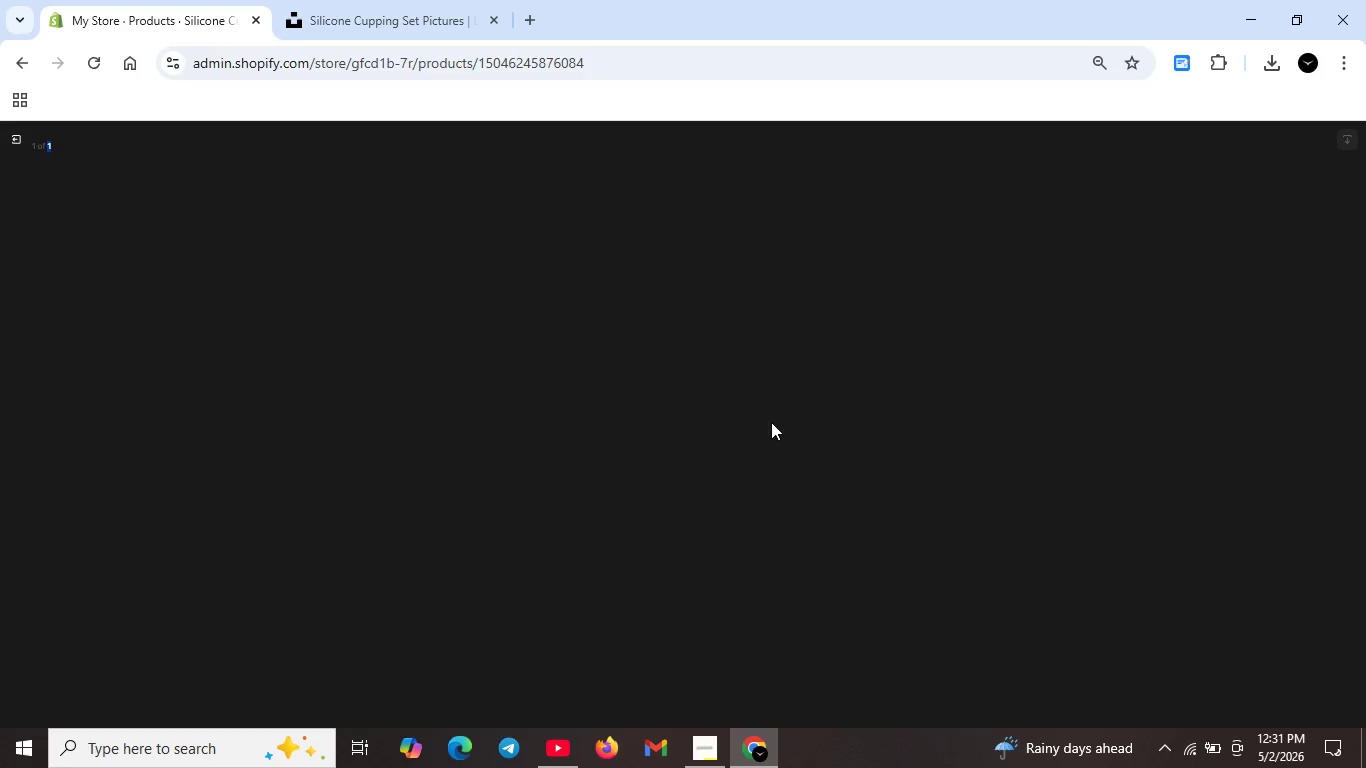 
scroll: coordinate [636, 396], scroll_direction: up, amount: 3.0
 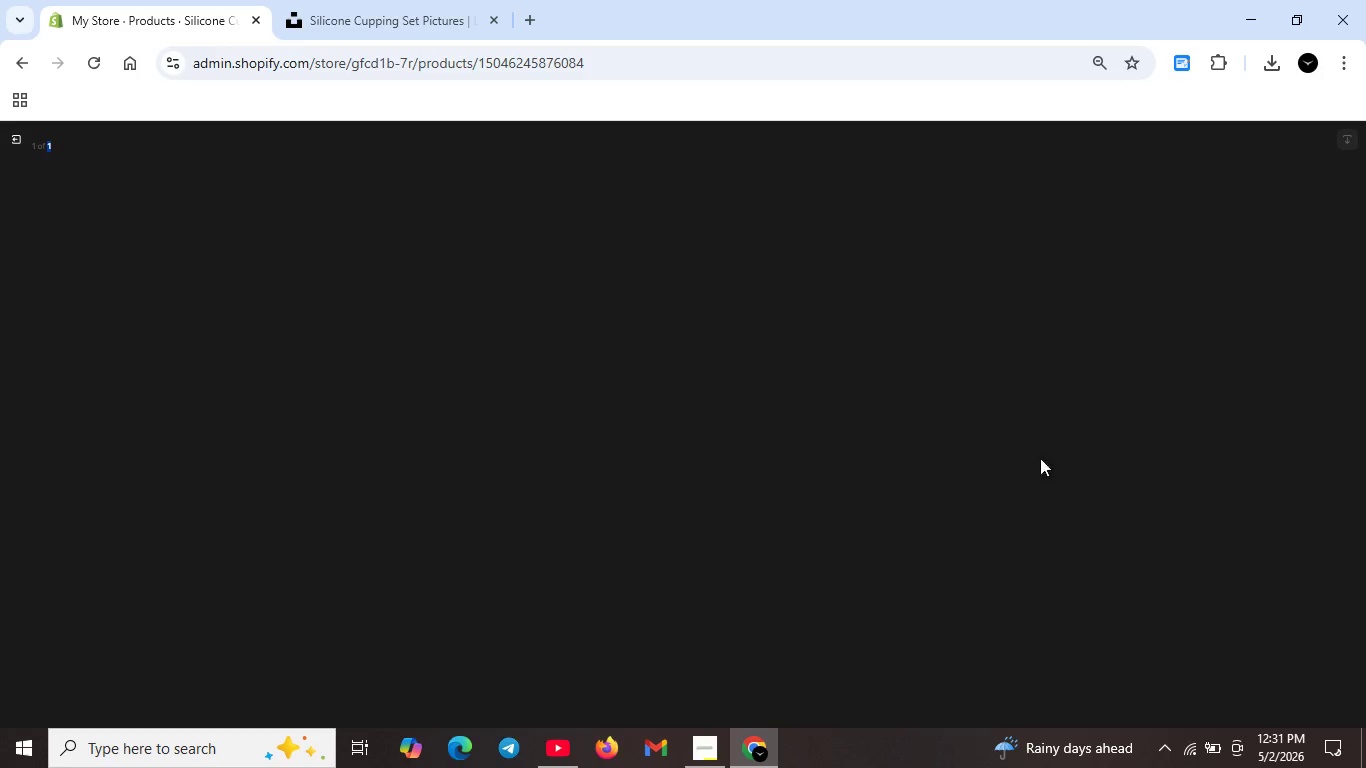 
scroll: coordinate [885, 389], scroll_direction: down, amount: 3.0
 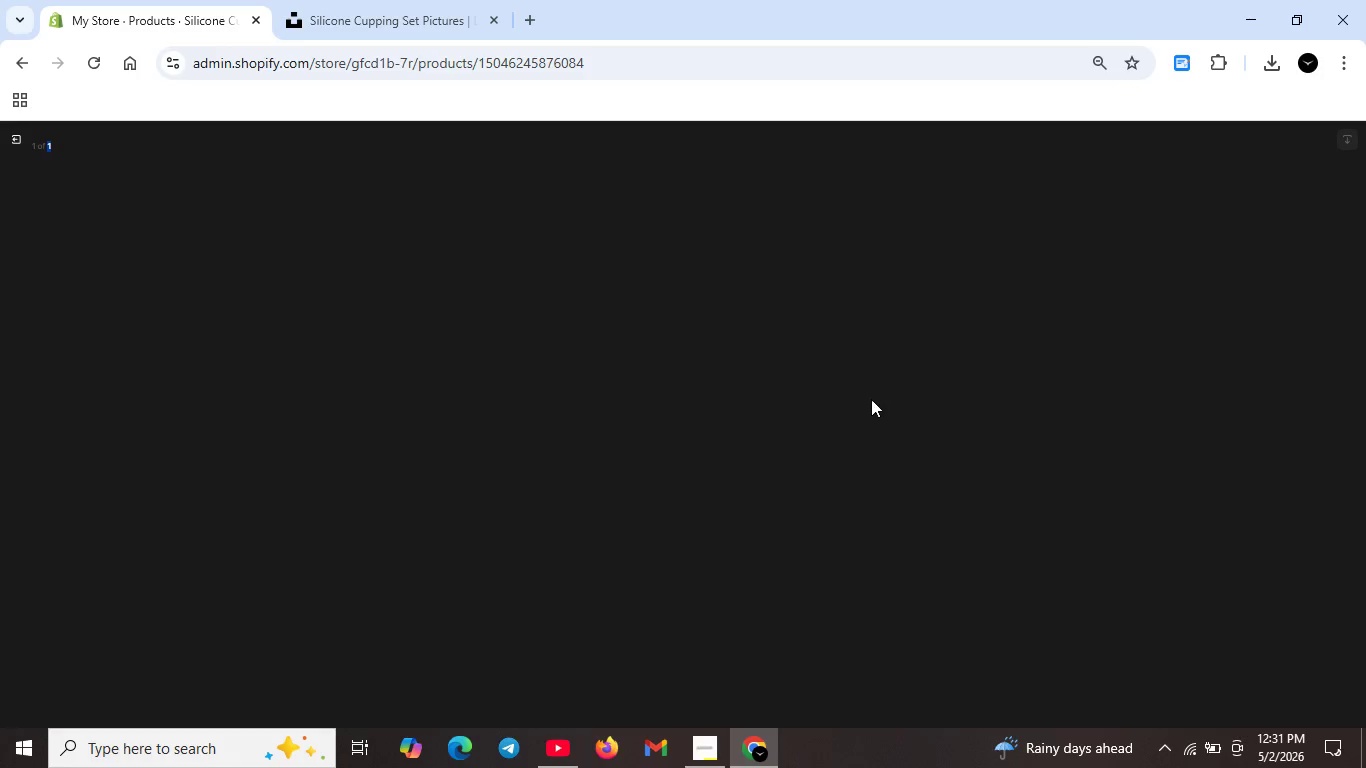 
scroll: coordinate [818, 413], scroll_direction: up, amount: 6.0
 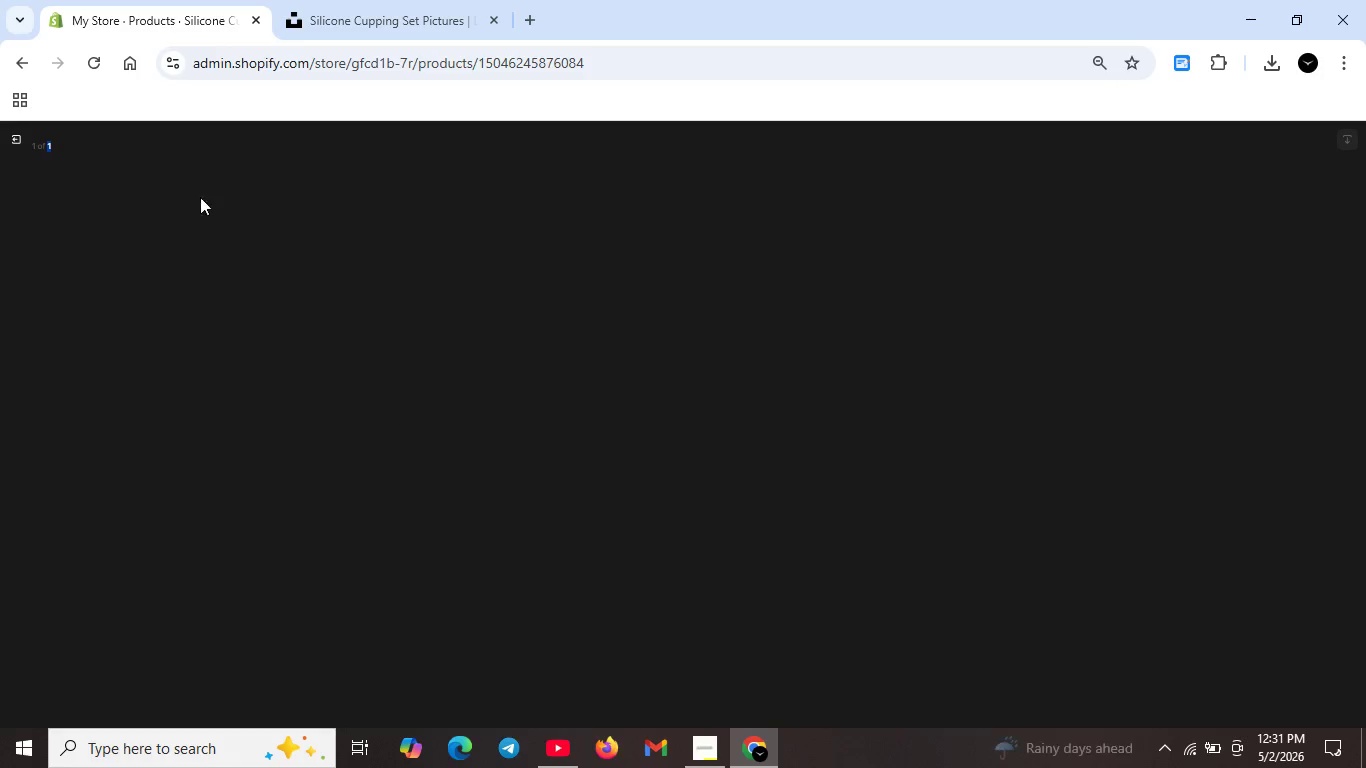 
left_click([14, 138])
 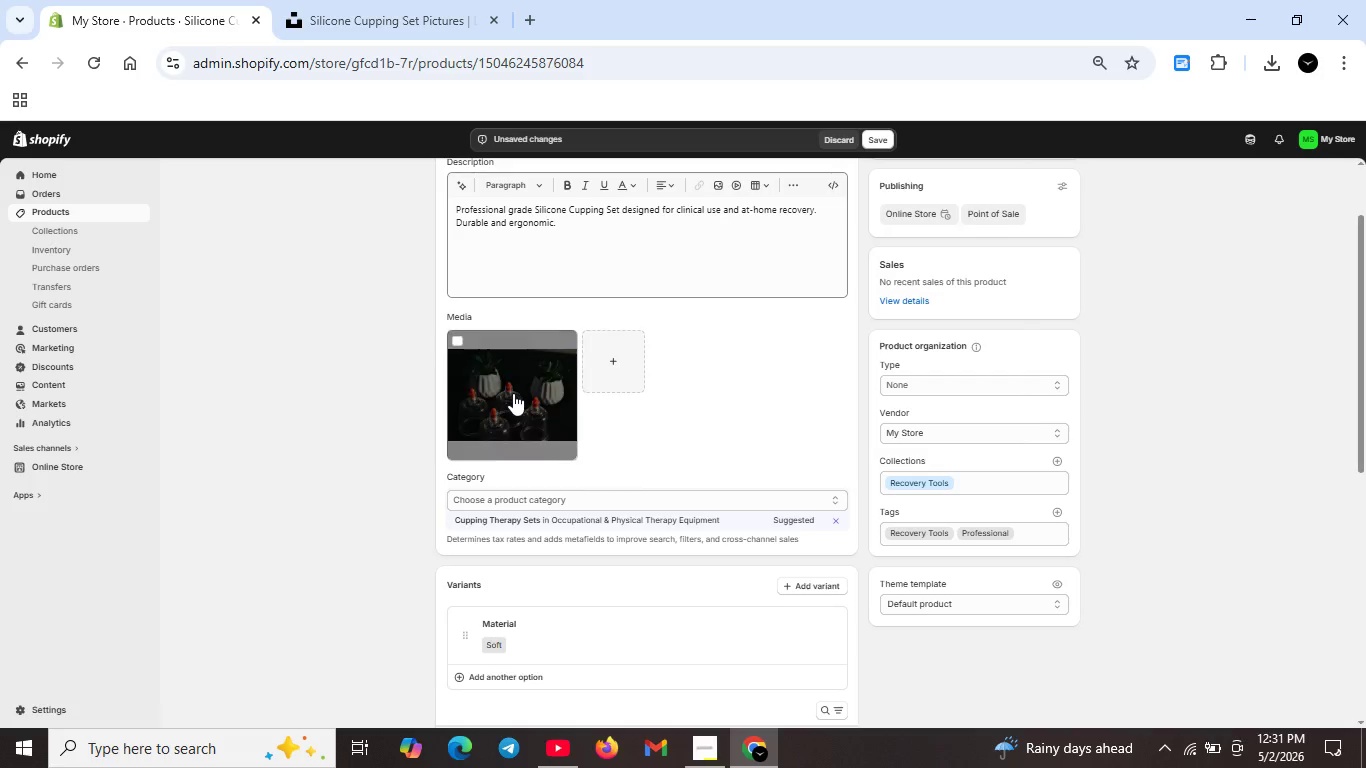 
double_click([513, 393])
 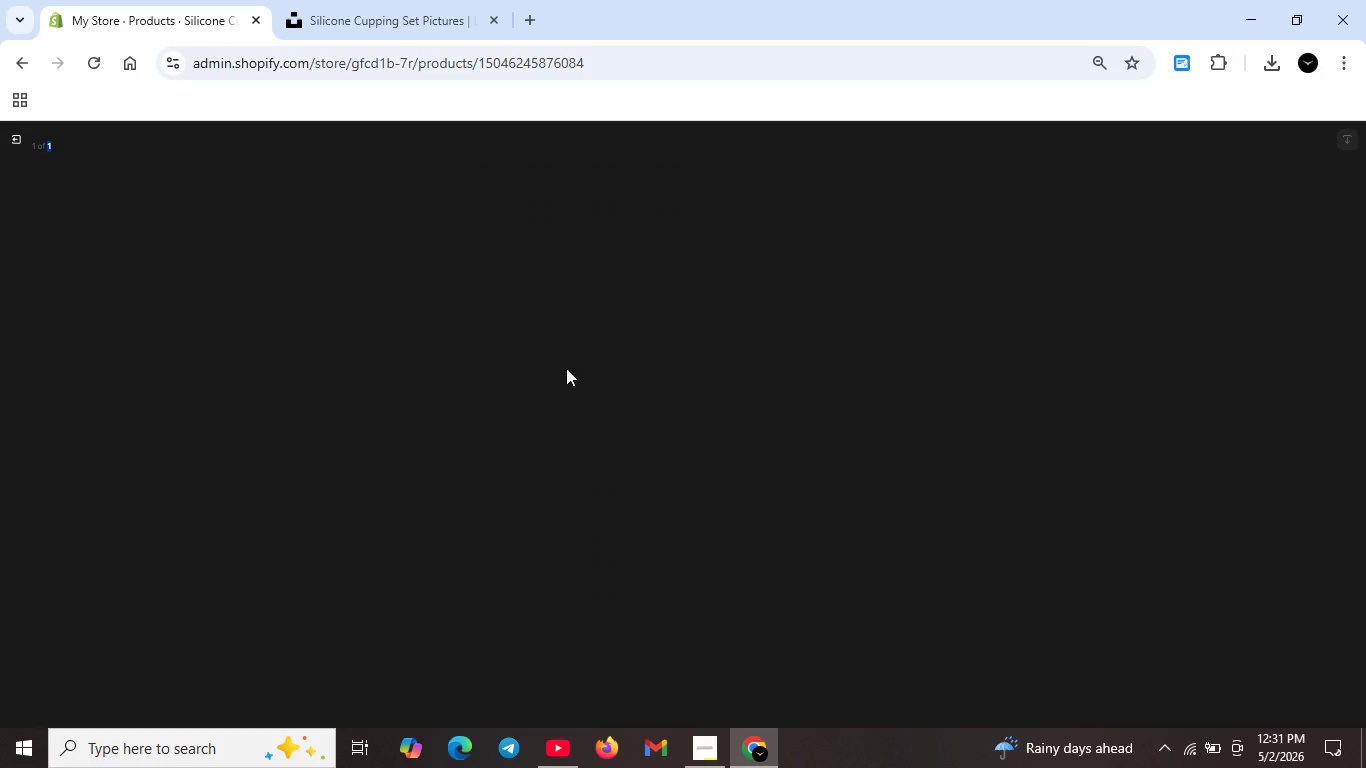 
scroll: coordinate [567, 368], scroll_direction: down, amount: 6.0
 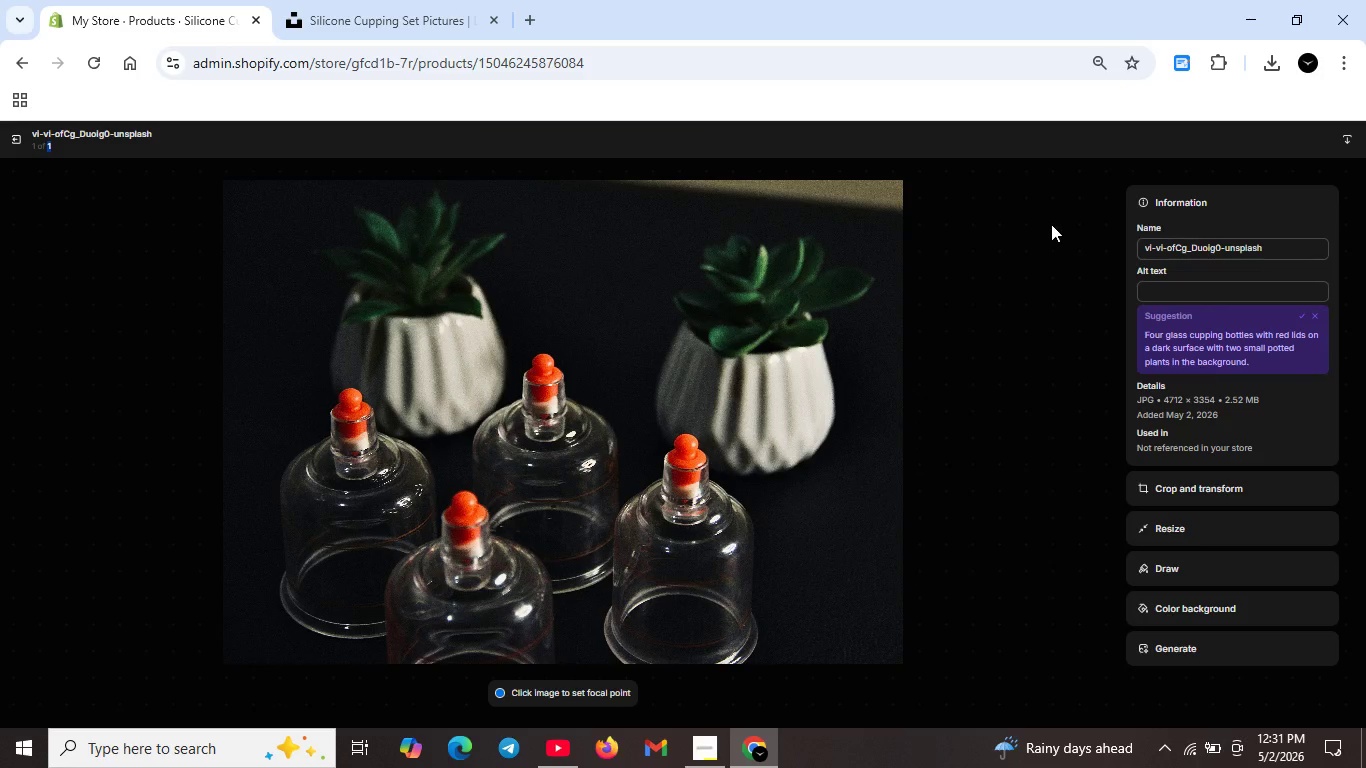 
left_click([1202, 285])
 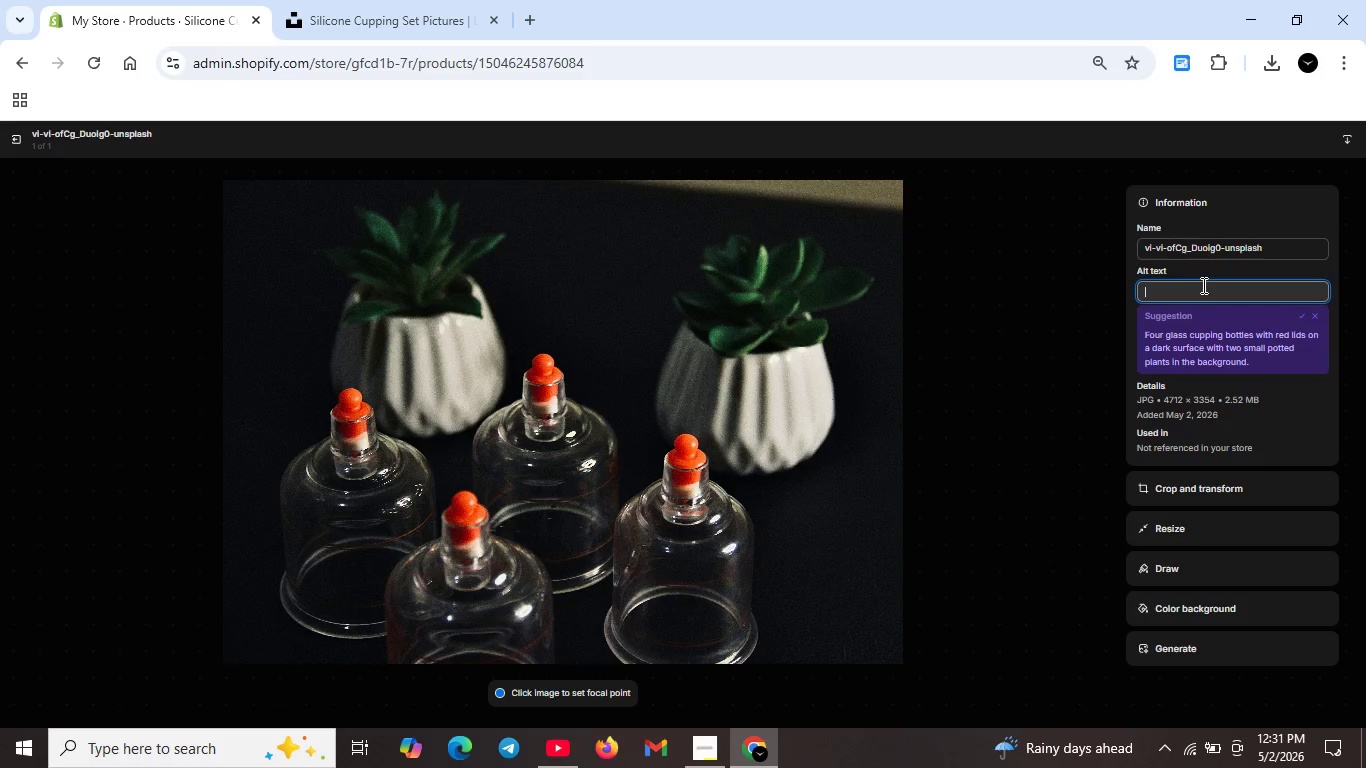 
type(Silicone cupping set applied to back during therapy sesso)
key(Backspace)
type(ion. Professional myofscial release tool for physical therapists and chiropractors.)
 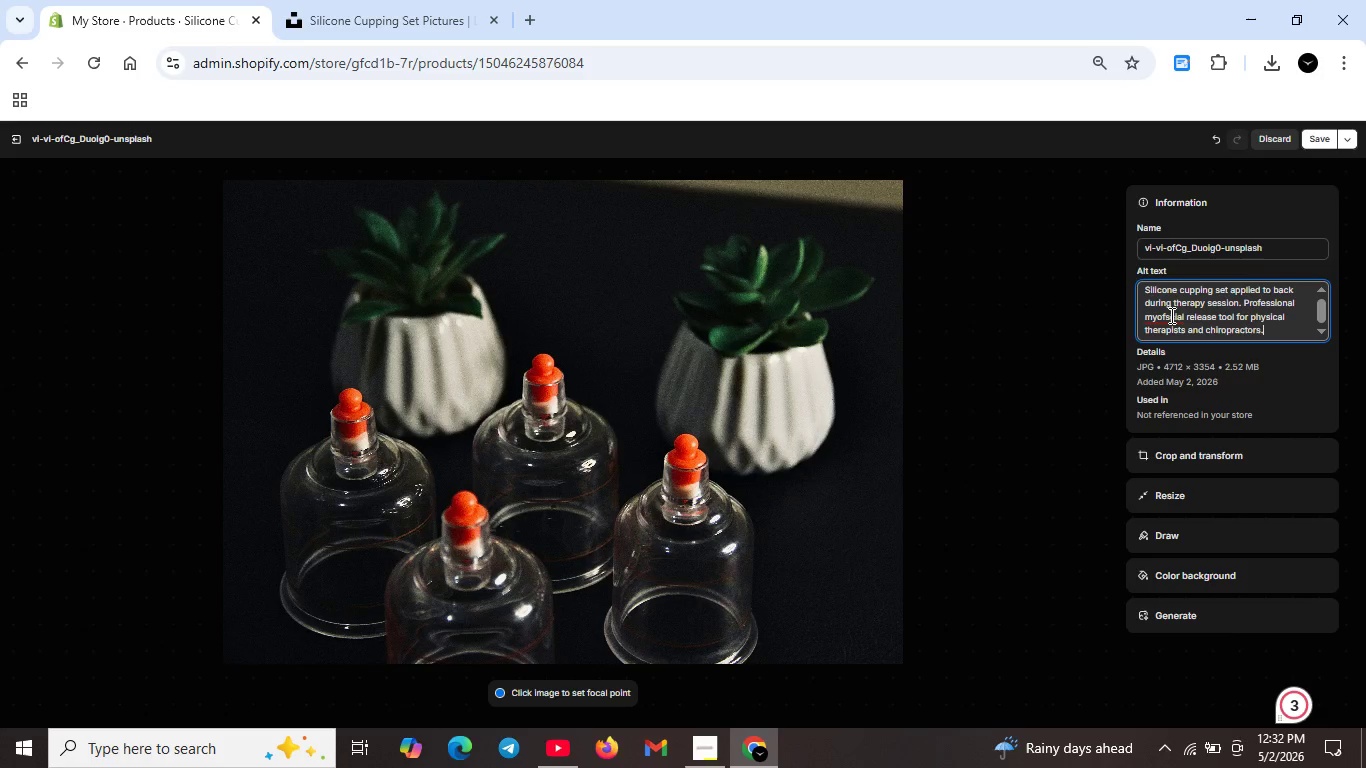 
left_click([1167, 316])
 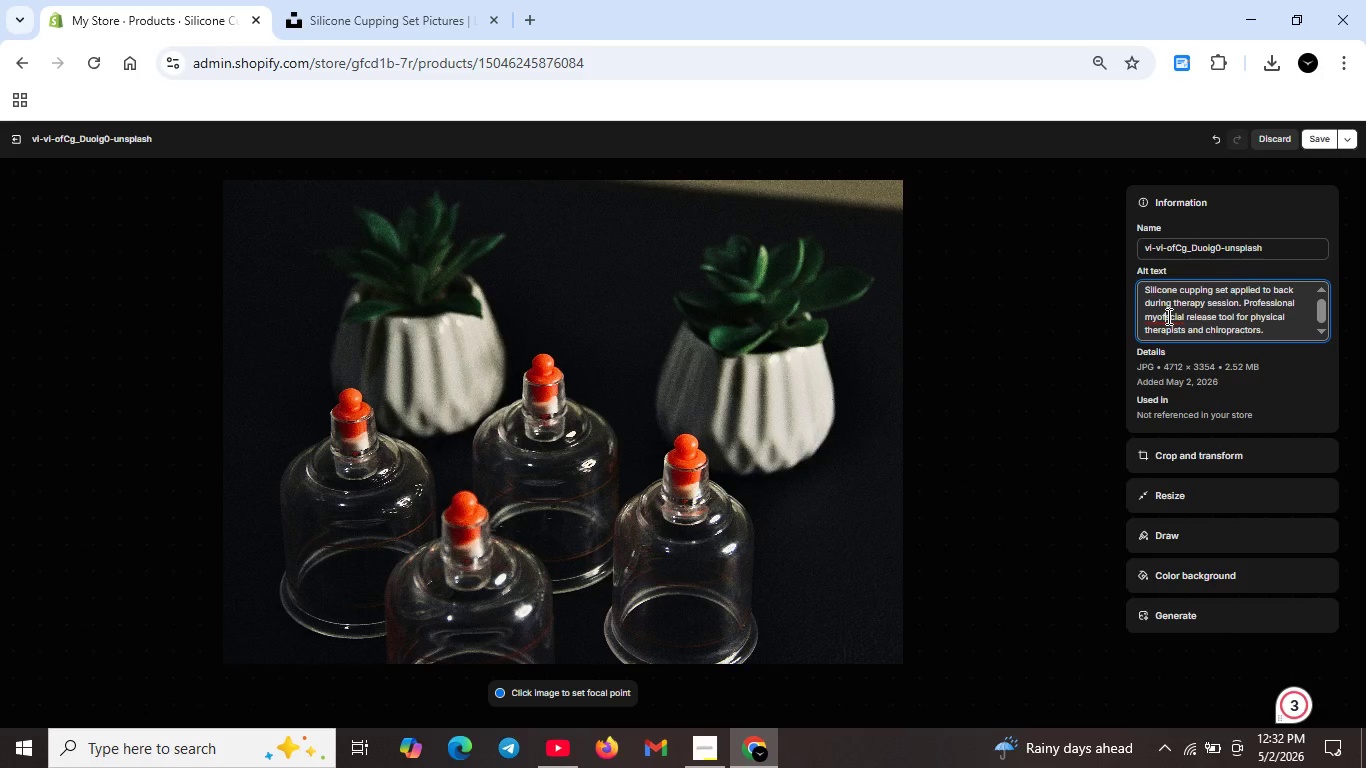 
key(A)
 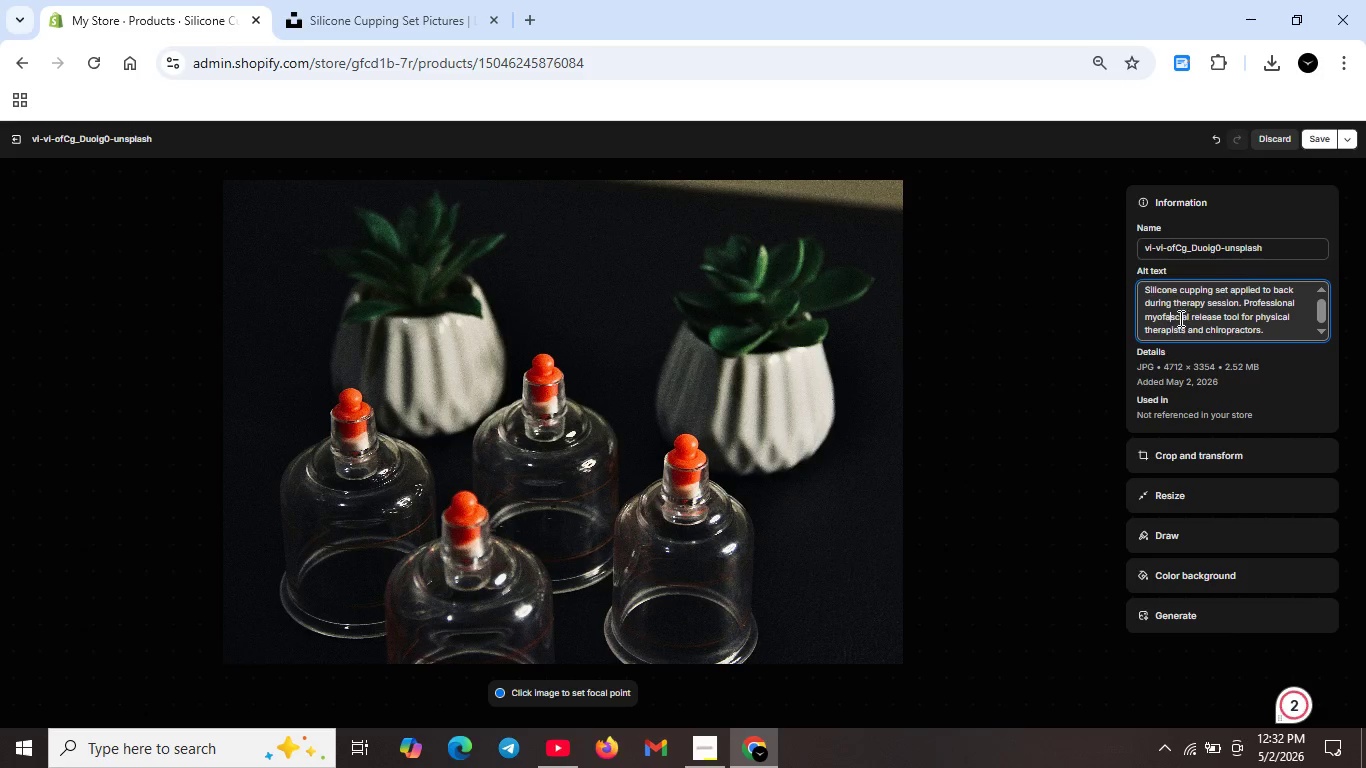 
left_click([1179, 318])
 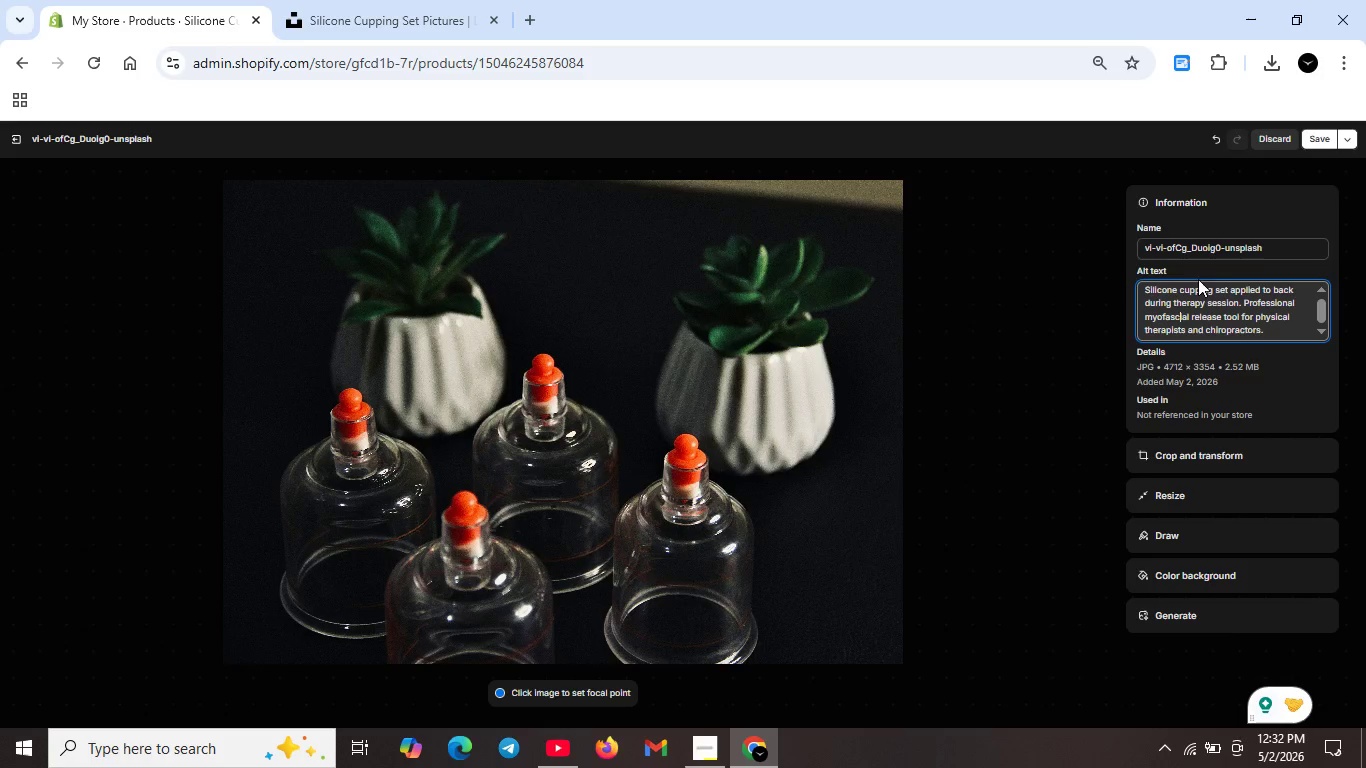 
scroll: coordinate [1213, 307], scroll_direction: down, amount: 1.0
 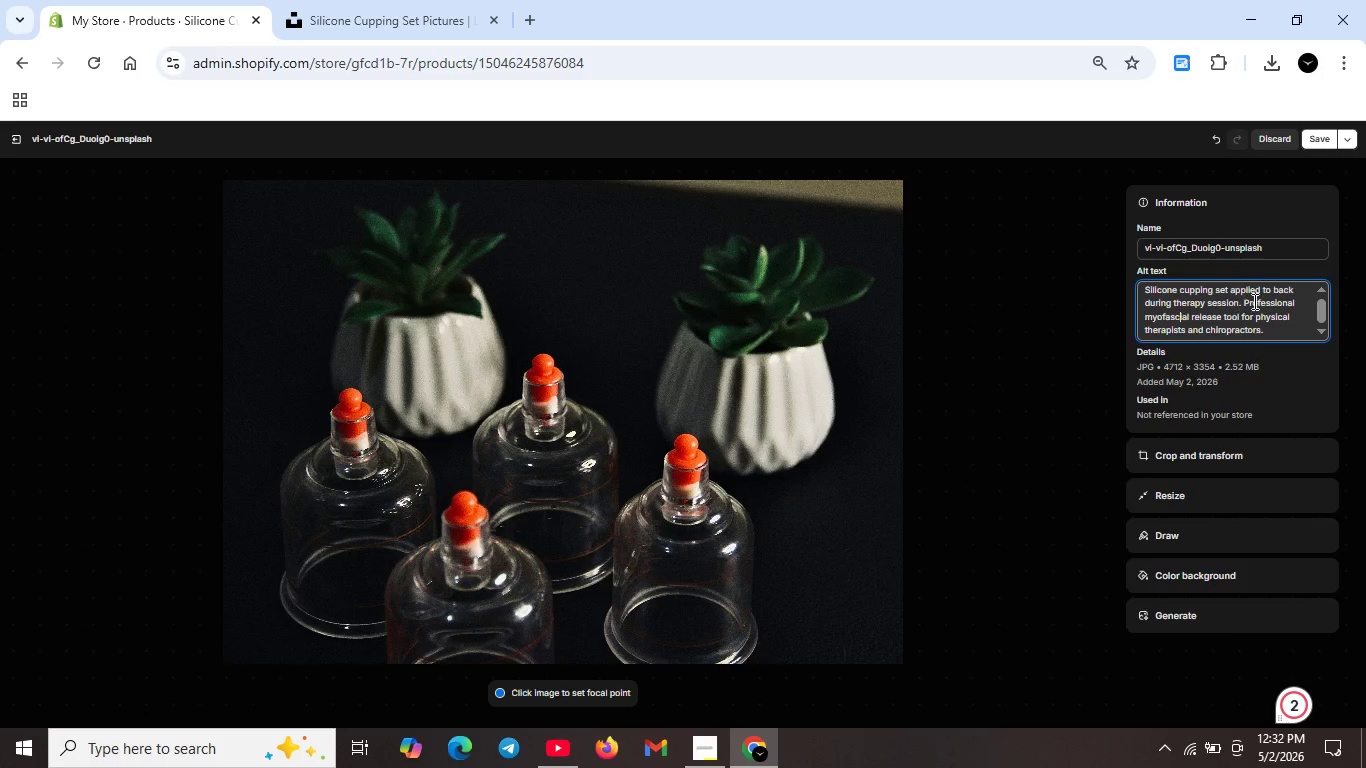 
left_click([1320, 134])
 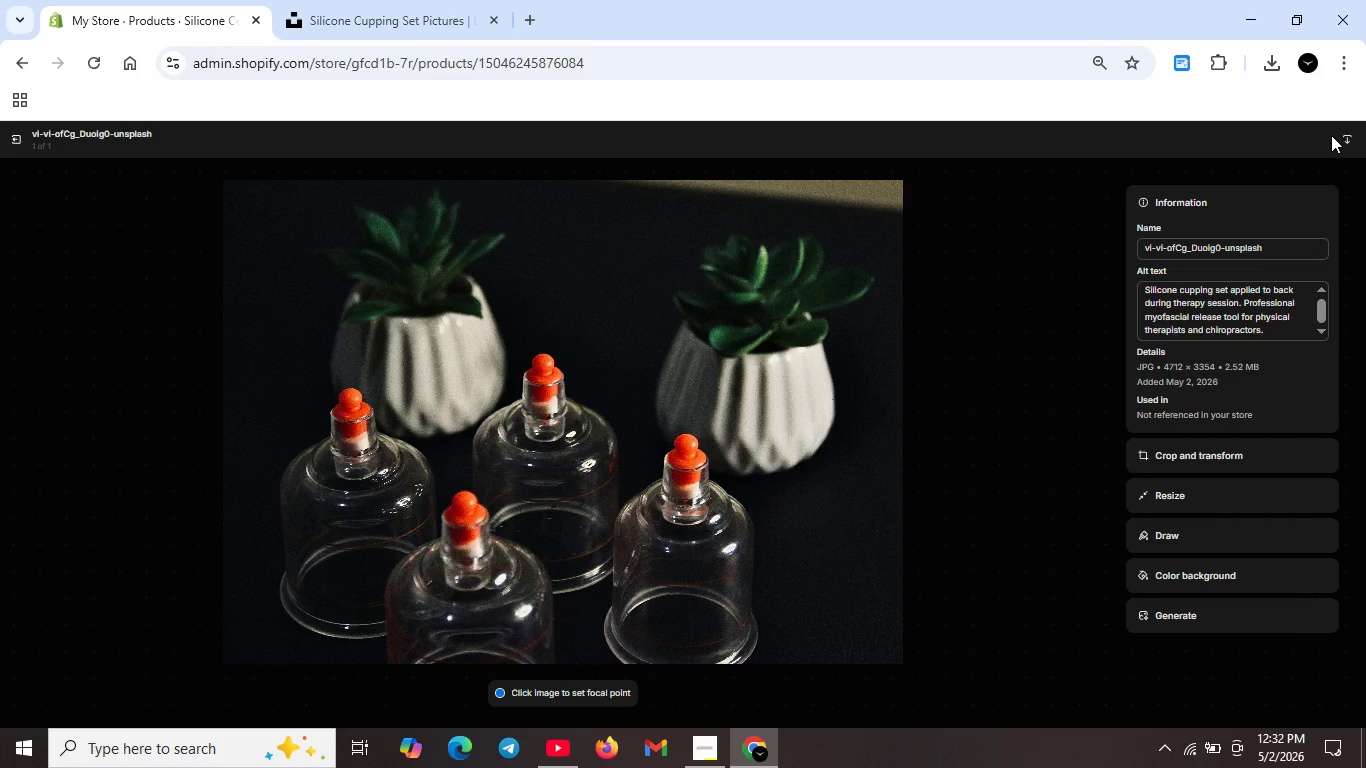 
wait(11.72)
 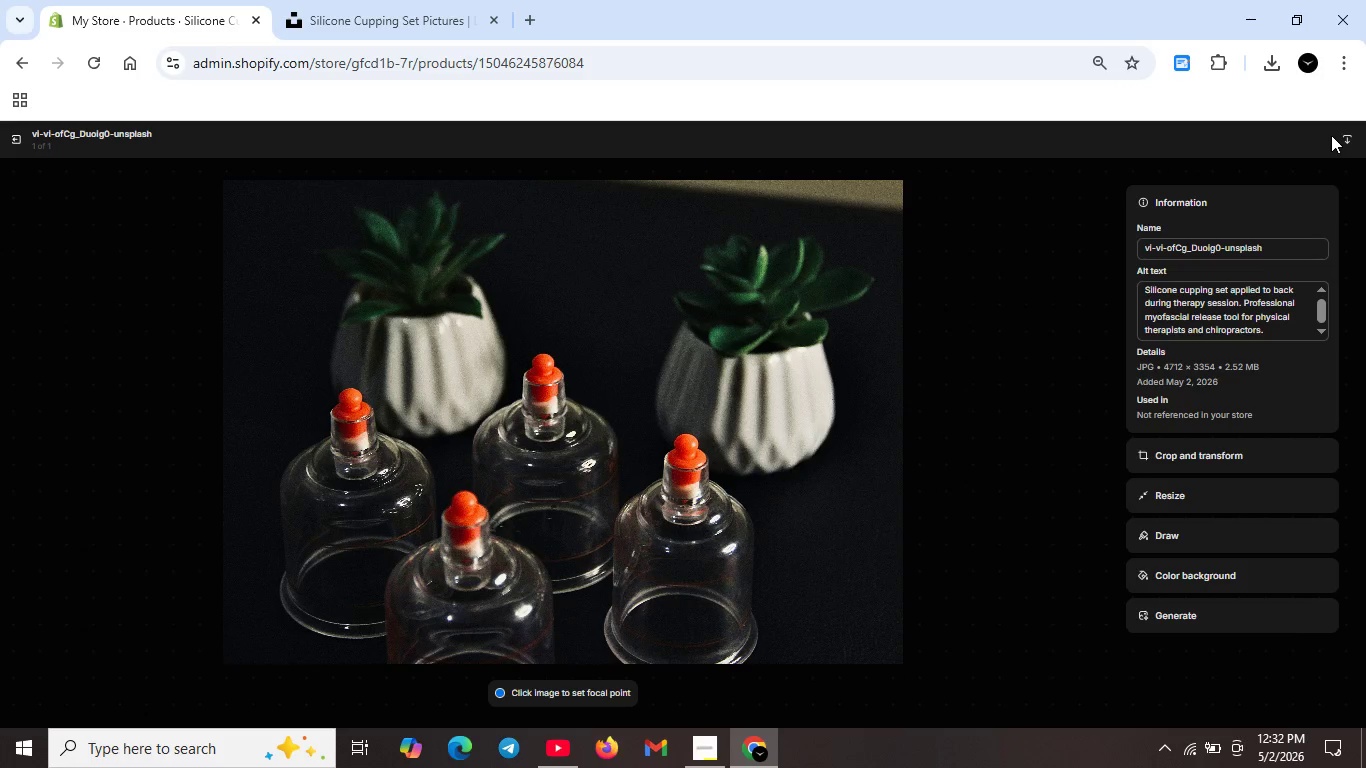 
mouse_move([54, 175])
 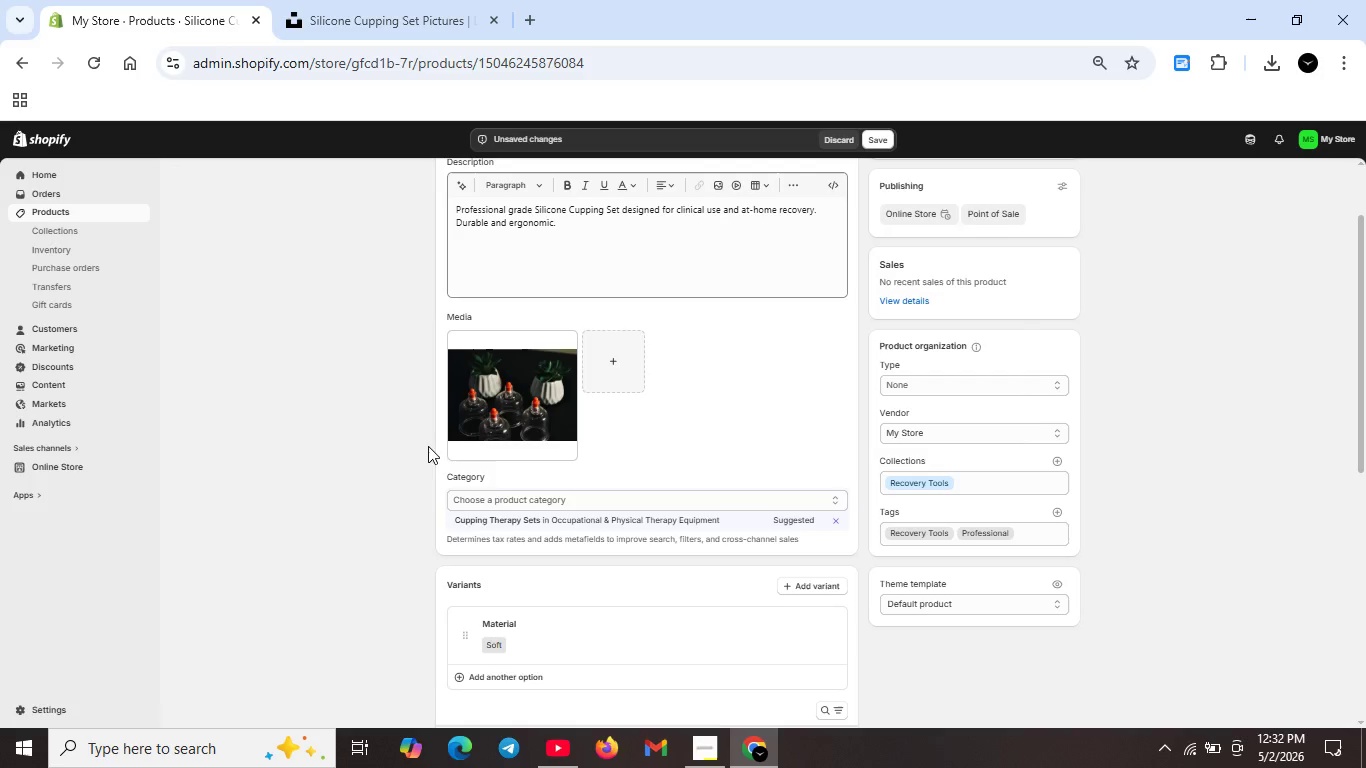 
scroll: coordinate [586, 502], scroll_direction: down, amount: 7.0
 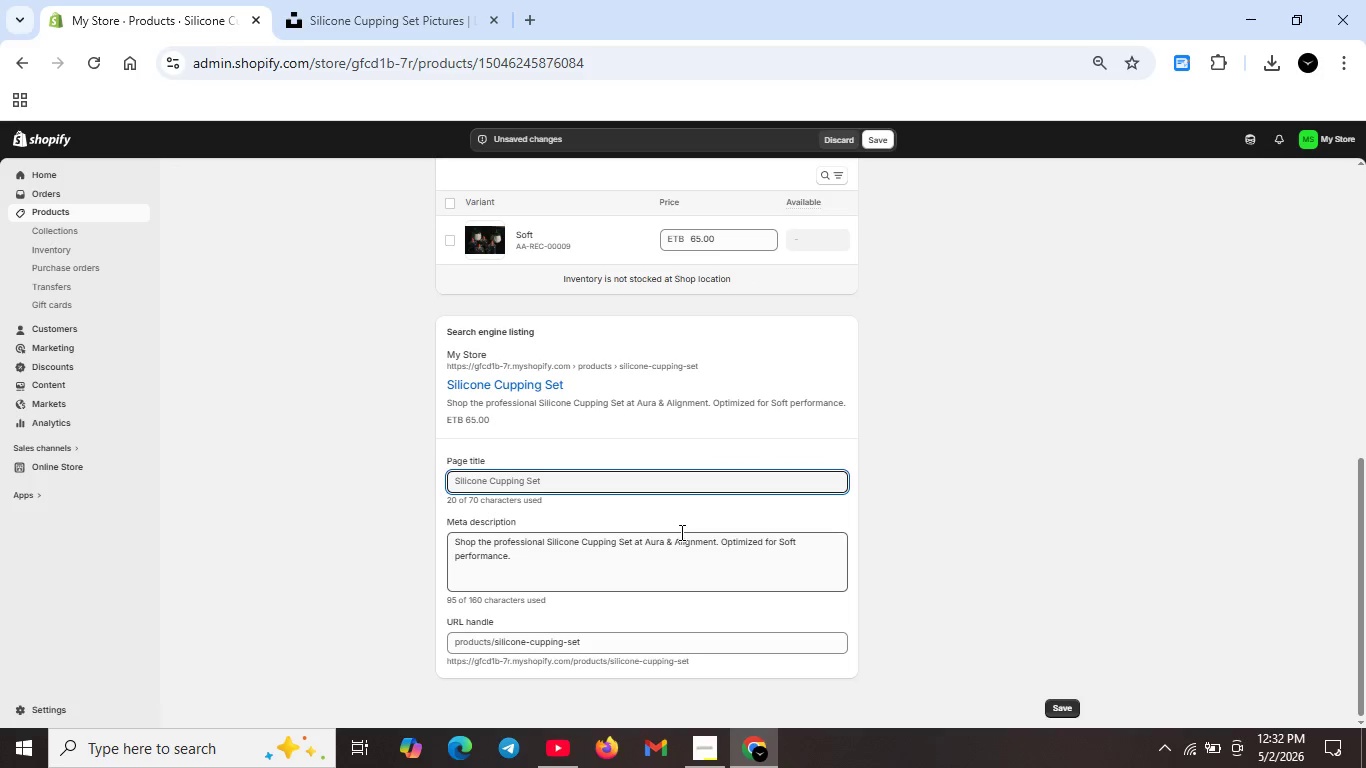 
scroll: coordinate [680, 532], scroll_direction: up, amount: 9.0
 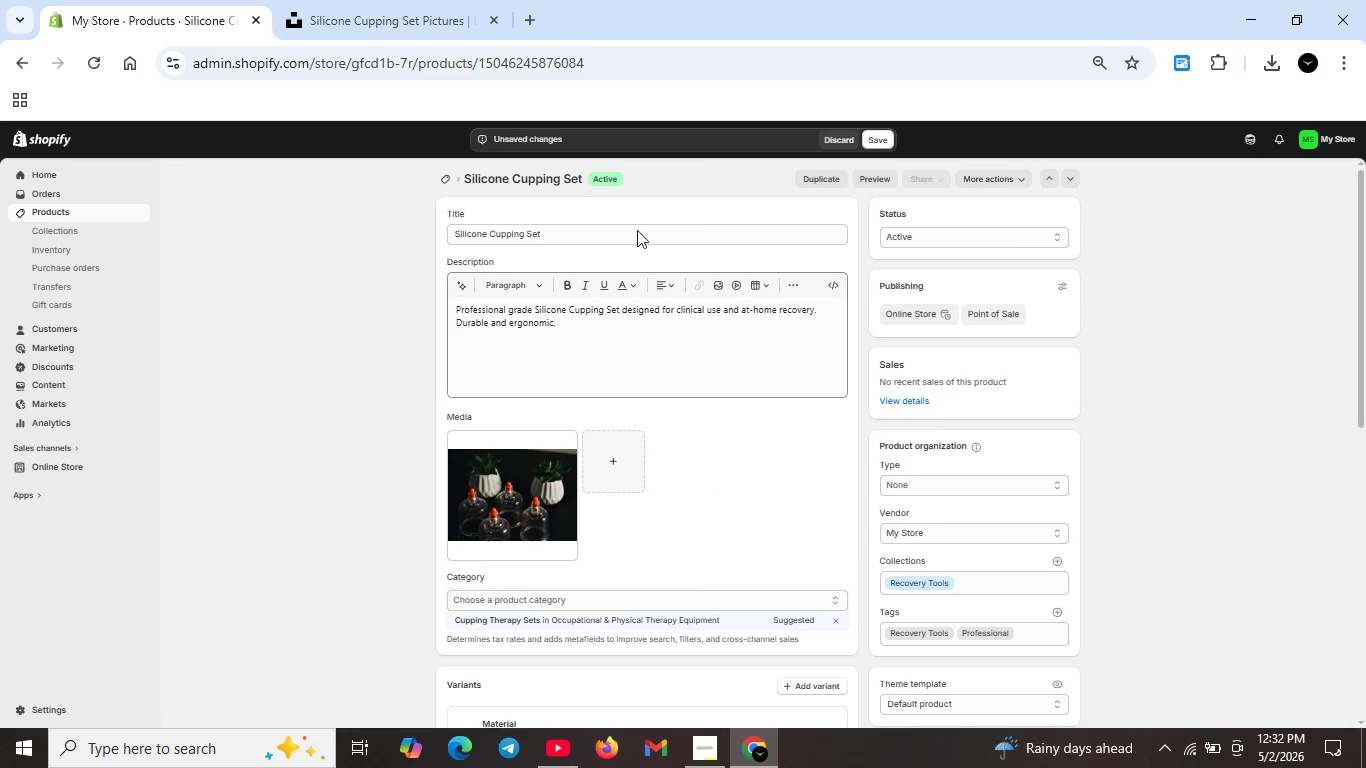 
left_click([622, 234])
 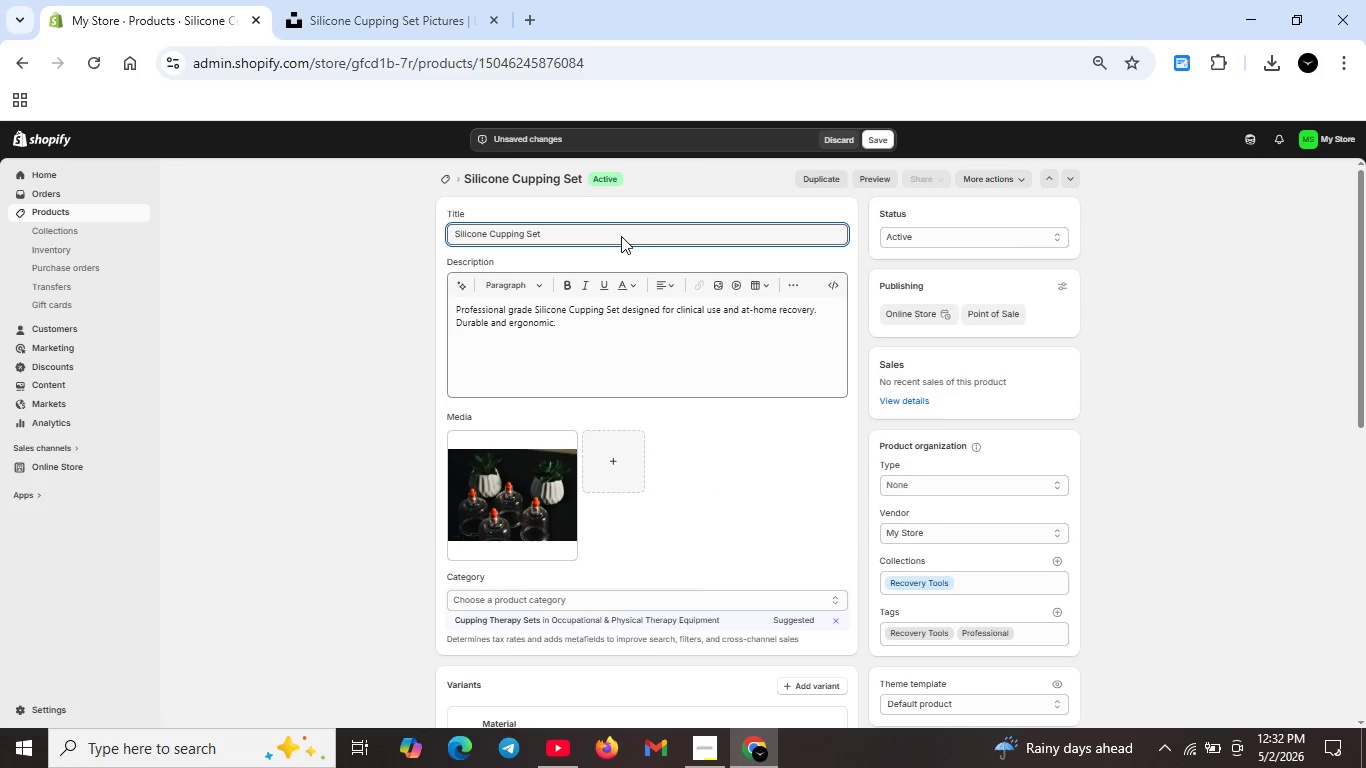 
type(- Professional Myt)
key(Backspace)
type(ofs)
key(Backspace)
type(ascial Decompression Therapy Tools)
 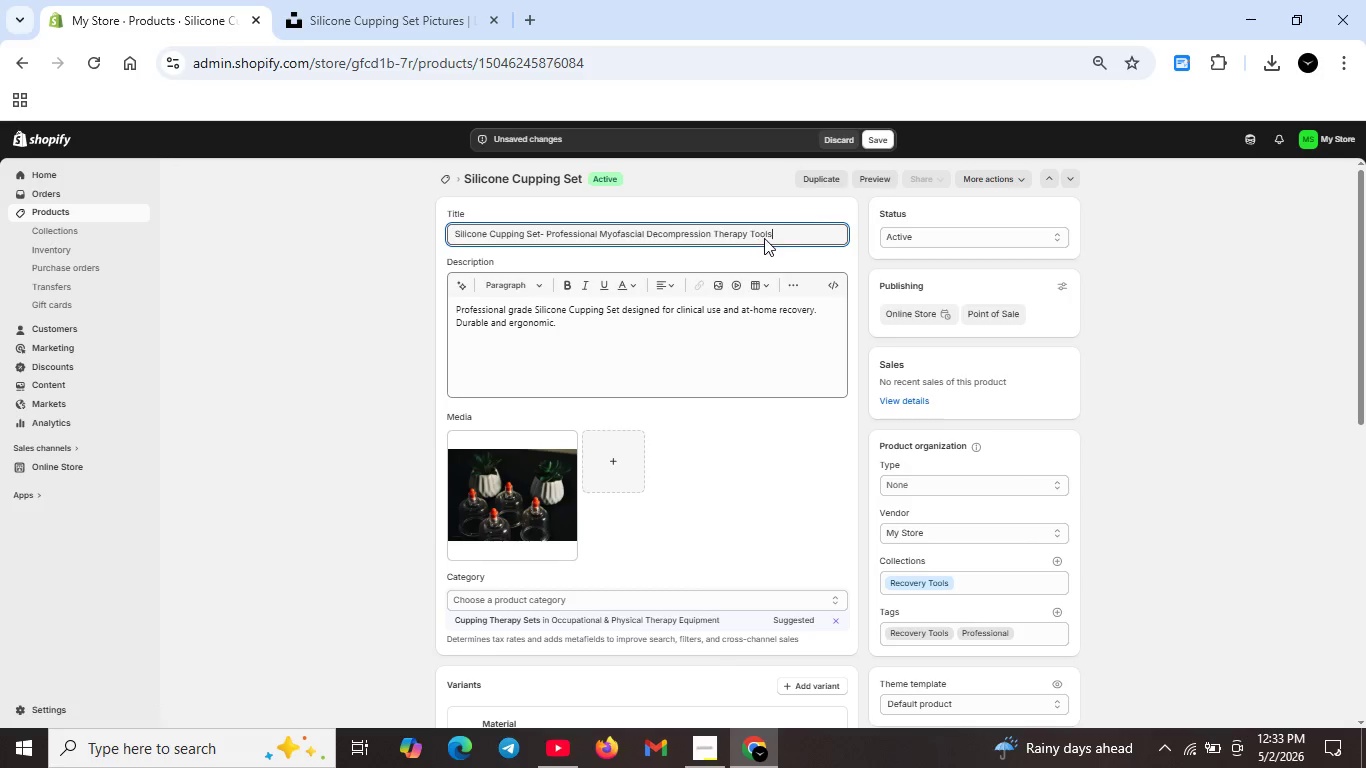 
wait(5.03)
 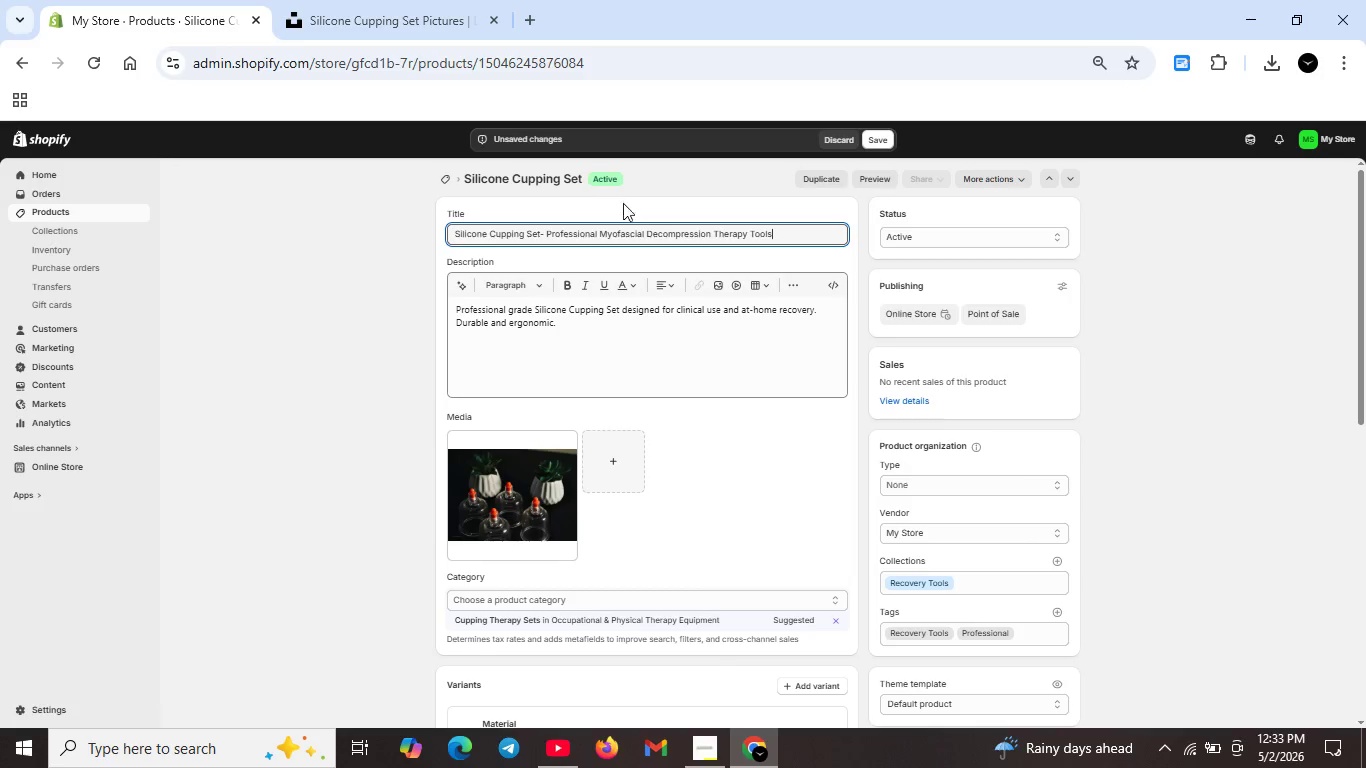 
left_click([887, 136])
 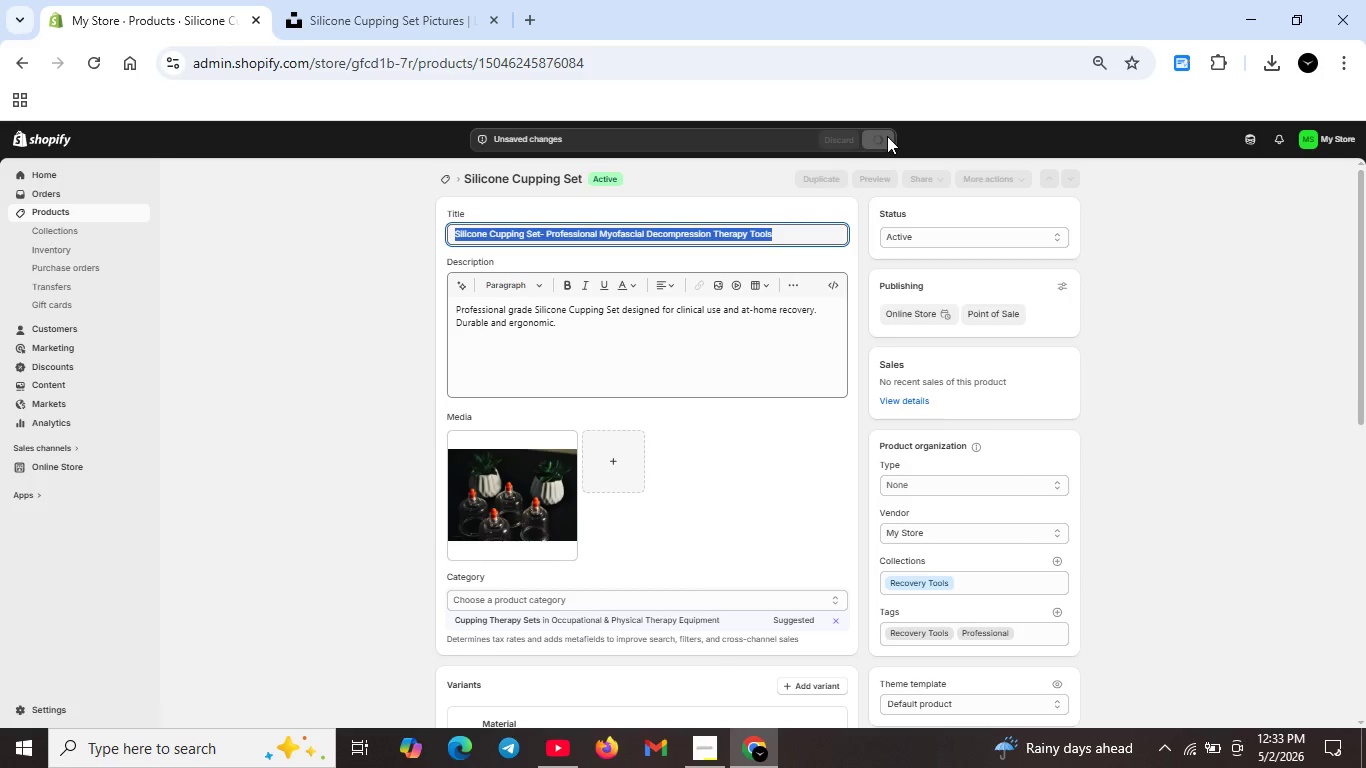 
left_click([779, 202])
 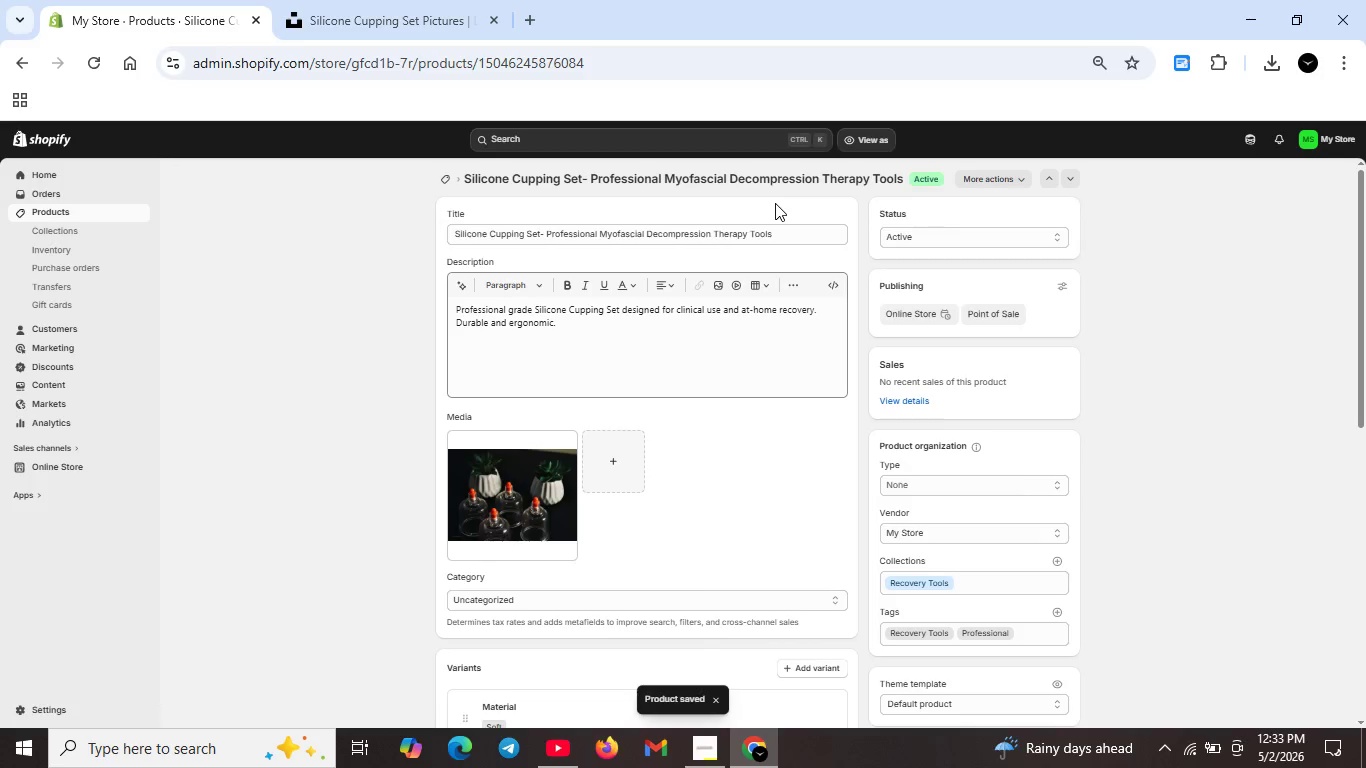 
wait(7.94)
 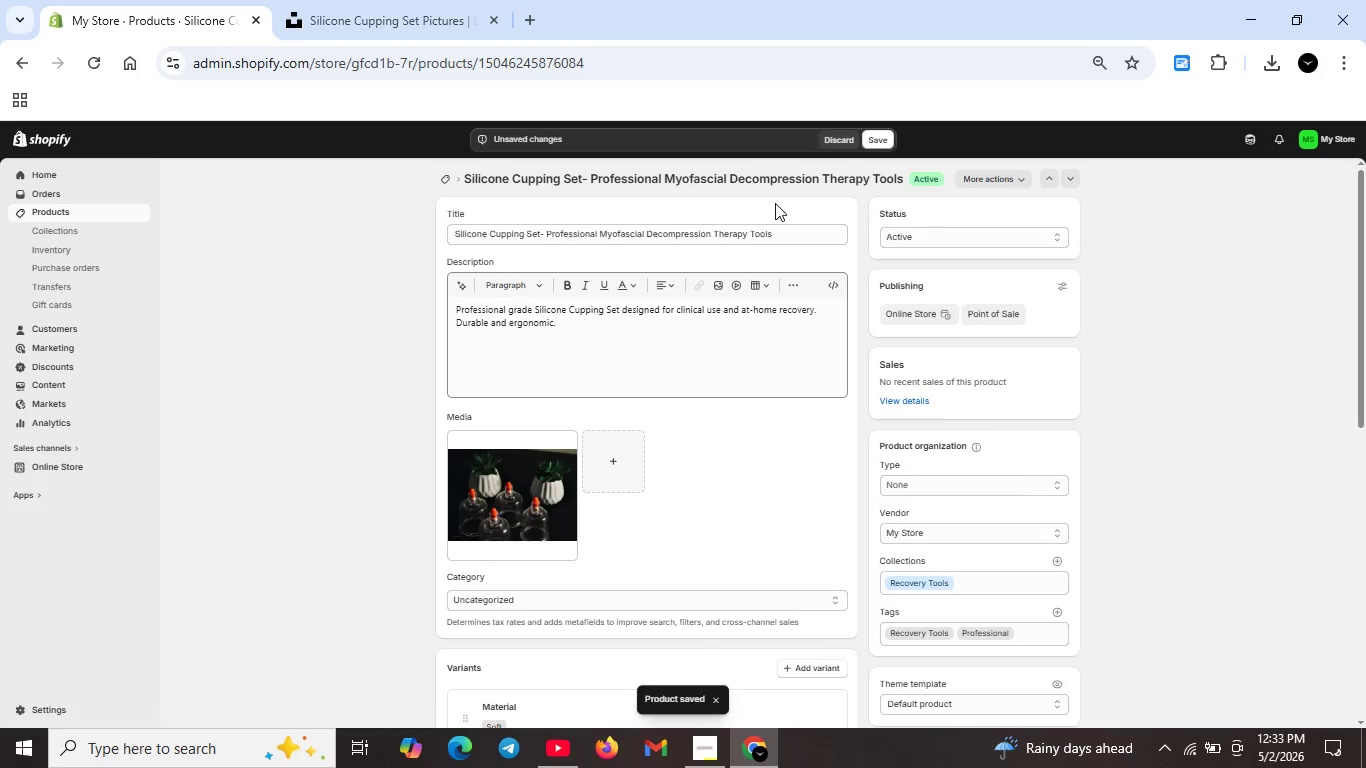 
scroll: coordinate [783, 443], scroll_direction: down, amount: 5.0
 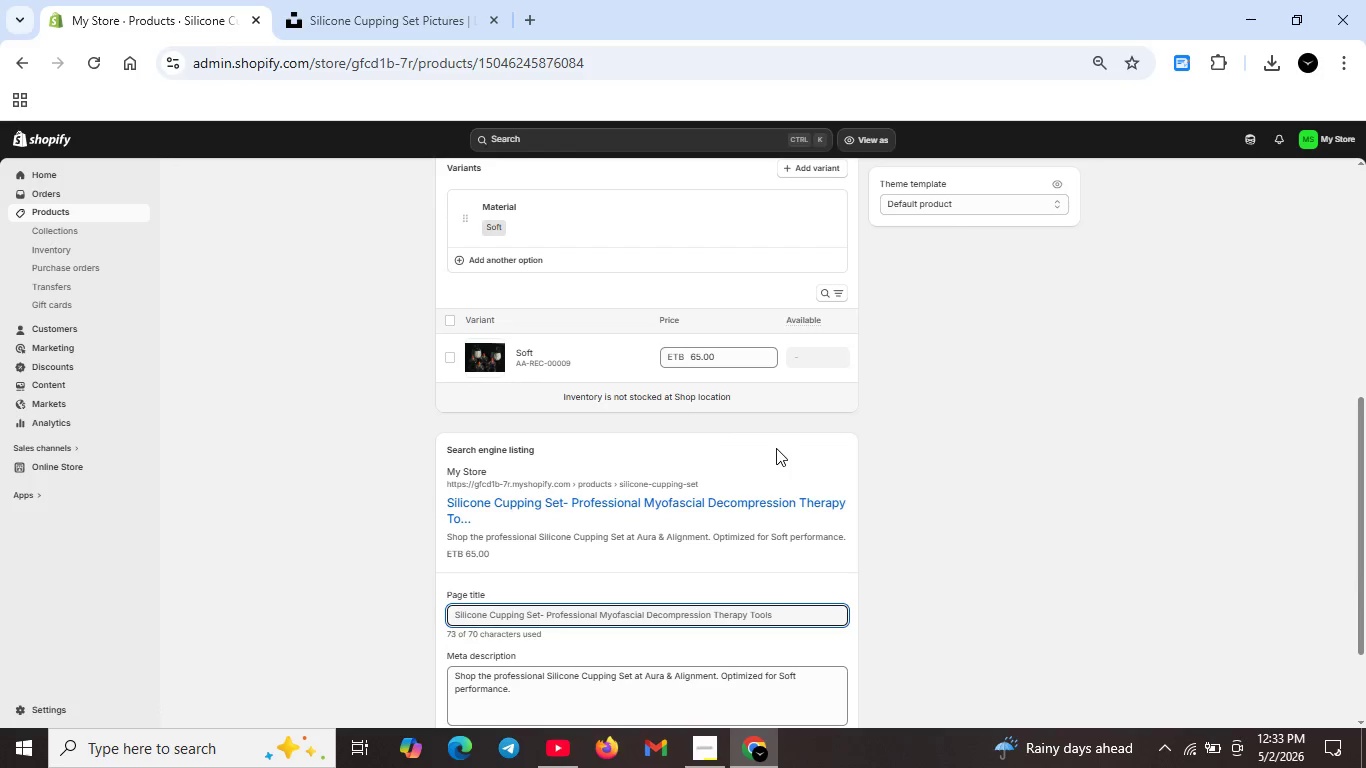 
scroll: coordinate [706, 377], scroll_direction: up, amount: 9.0
 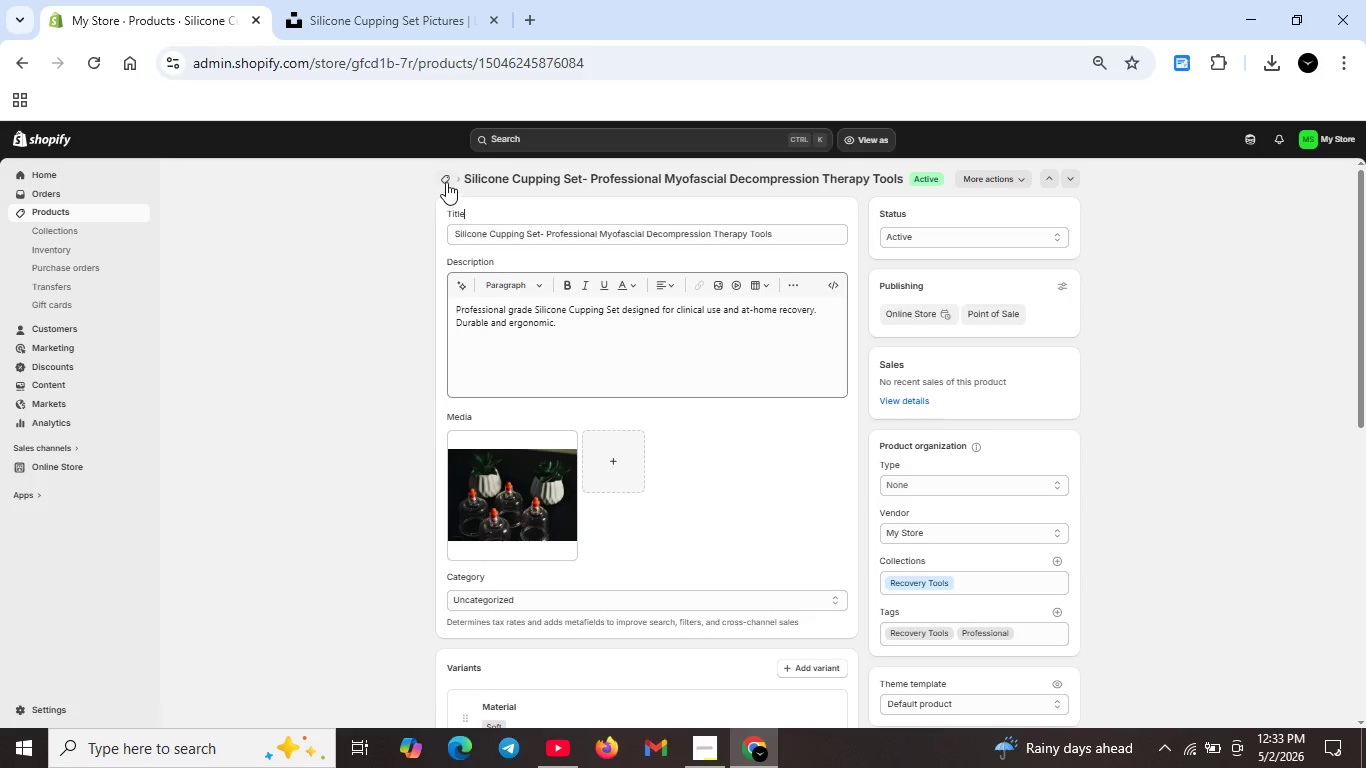 
left_click([446, 180])
 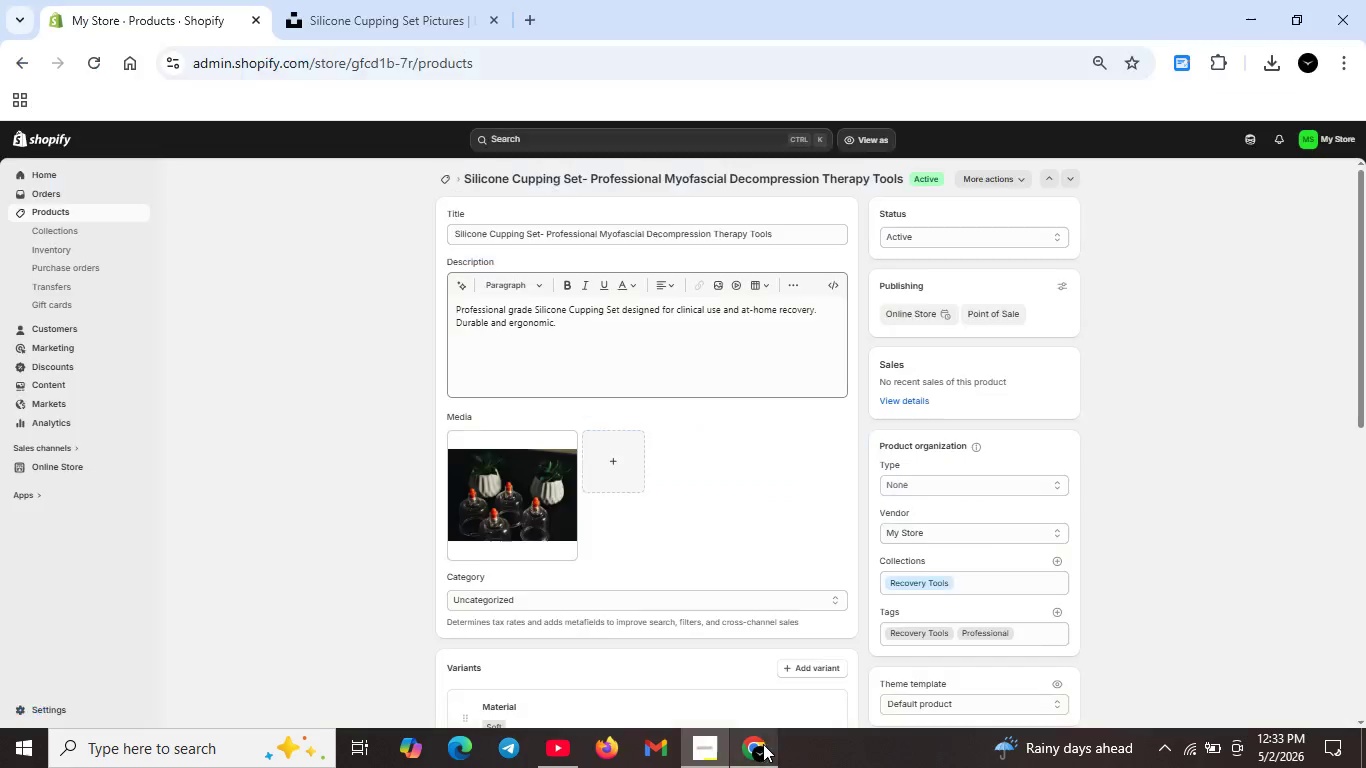 
scroll: coordinate [620, 480], scroll_direction: up, amount: 3.0
 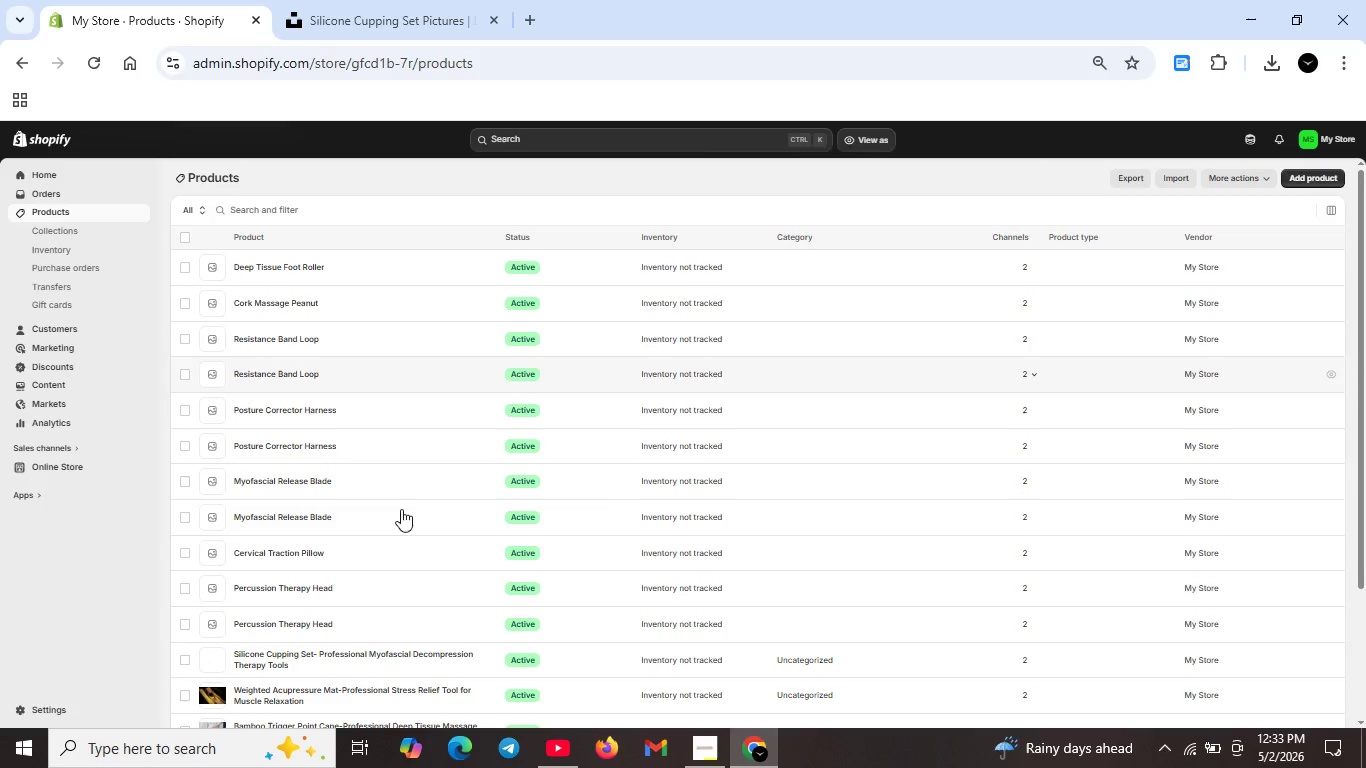 
scroll: coordinate [351, 568], scroll_direction: down, amount: 1.0
 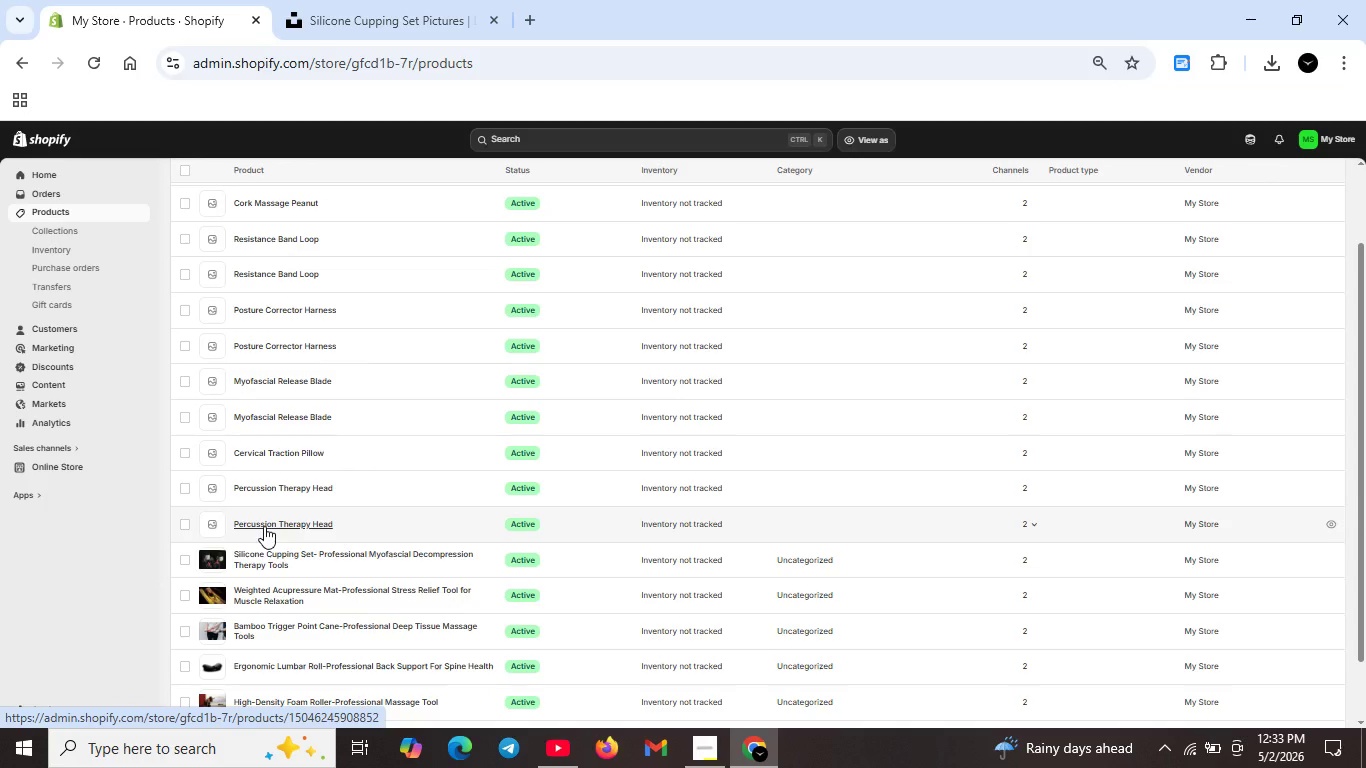 
left_click([264, 521])
 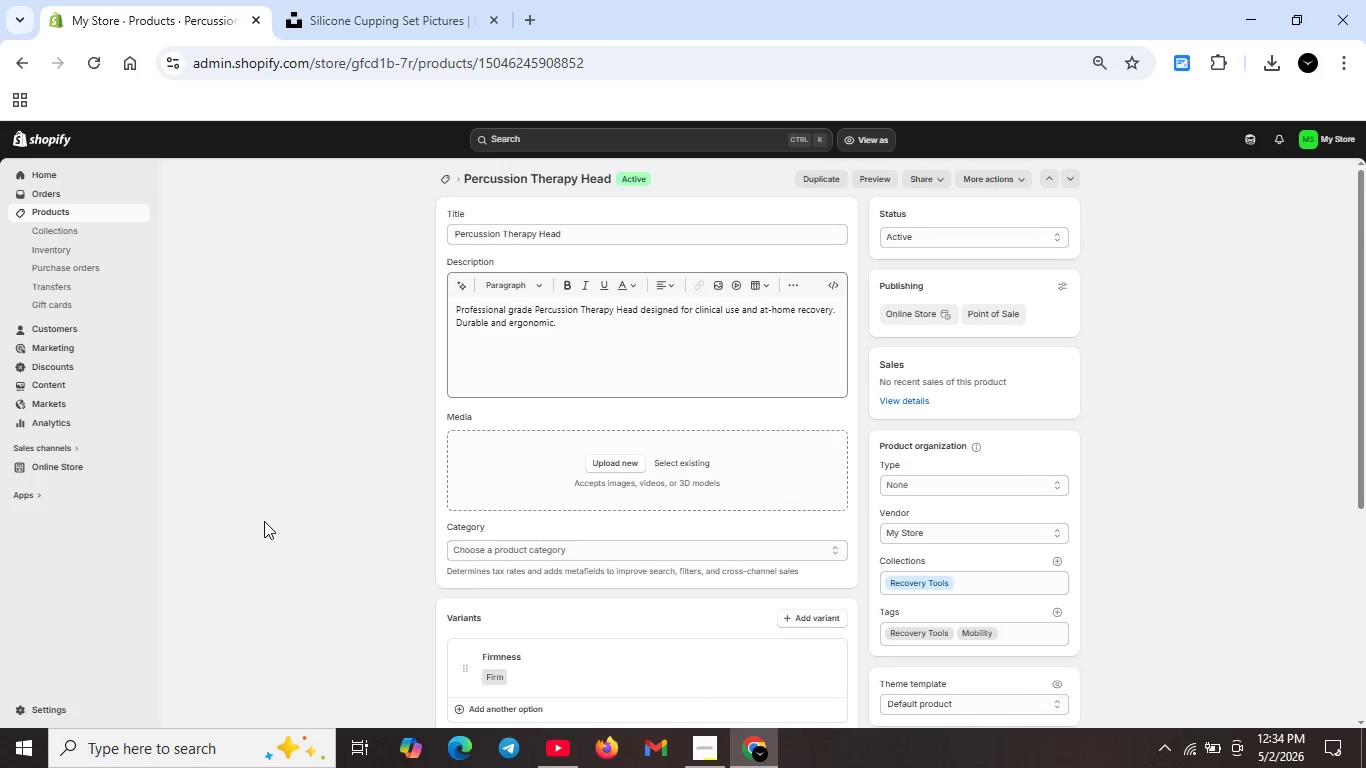 
wait(12.95)
 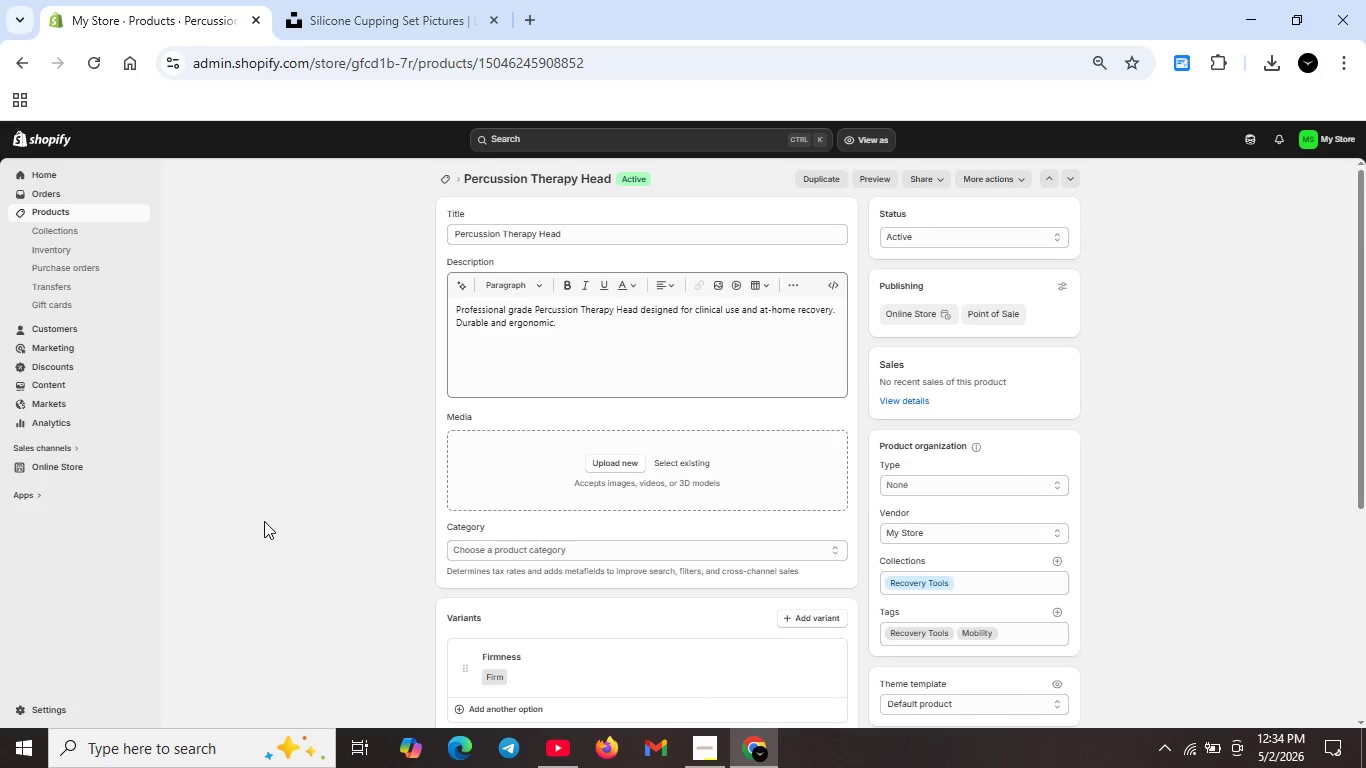 
scroll: coordinate [776, 582], scroll_direction: down, amount: 8.0
 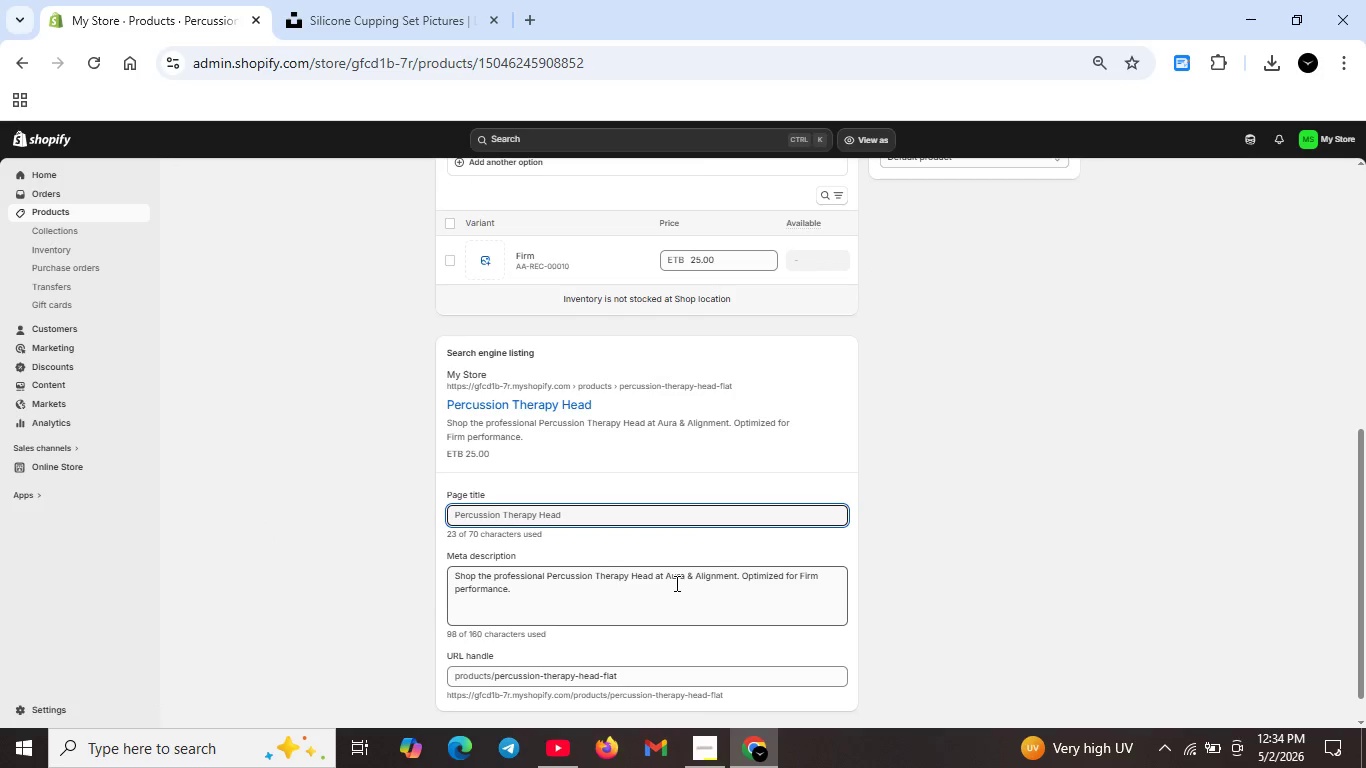 
scroll: coordinate [675, 583], scroll_direction: up, amount: 12.0
 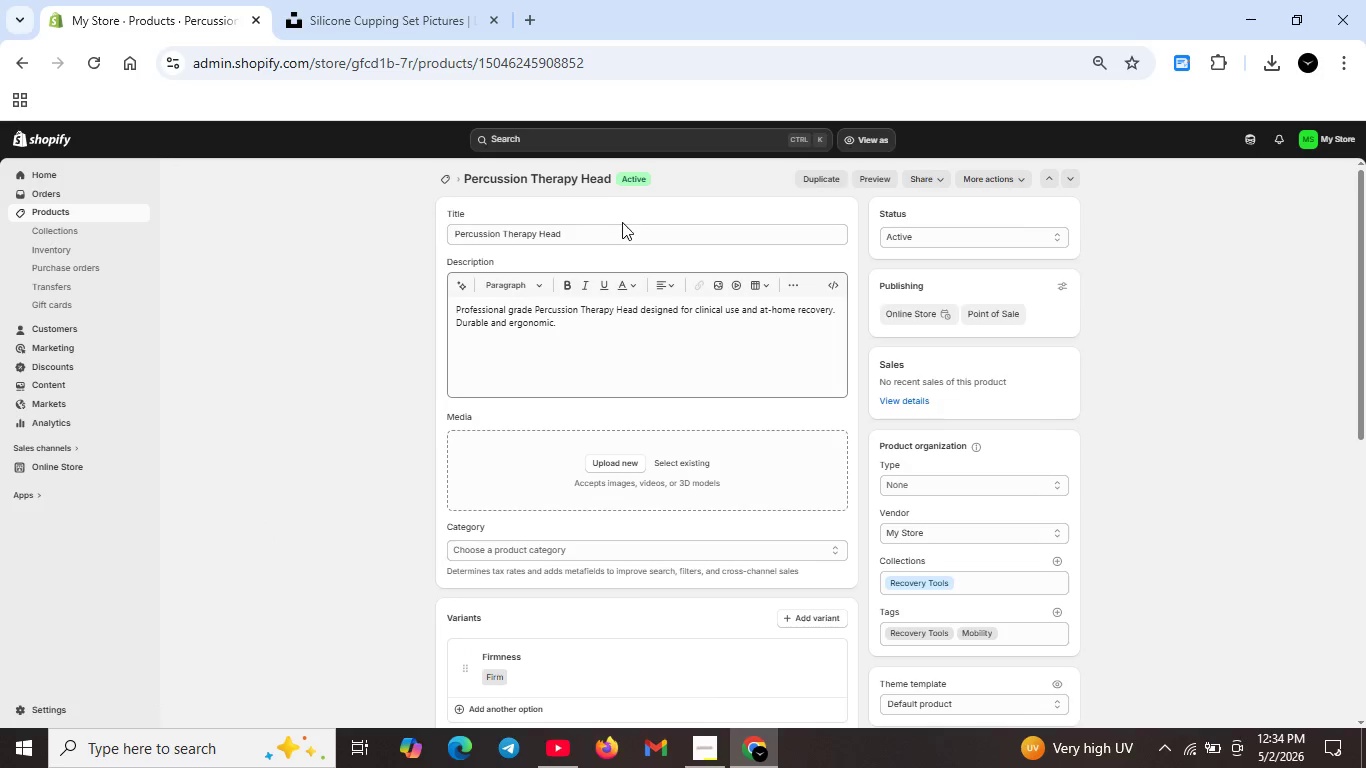 
left_click([622, 229])
 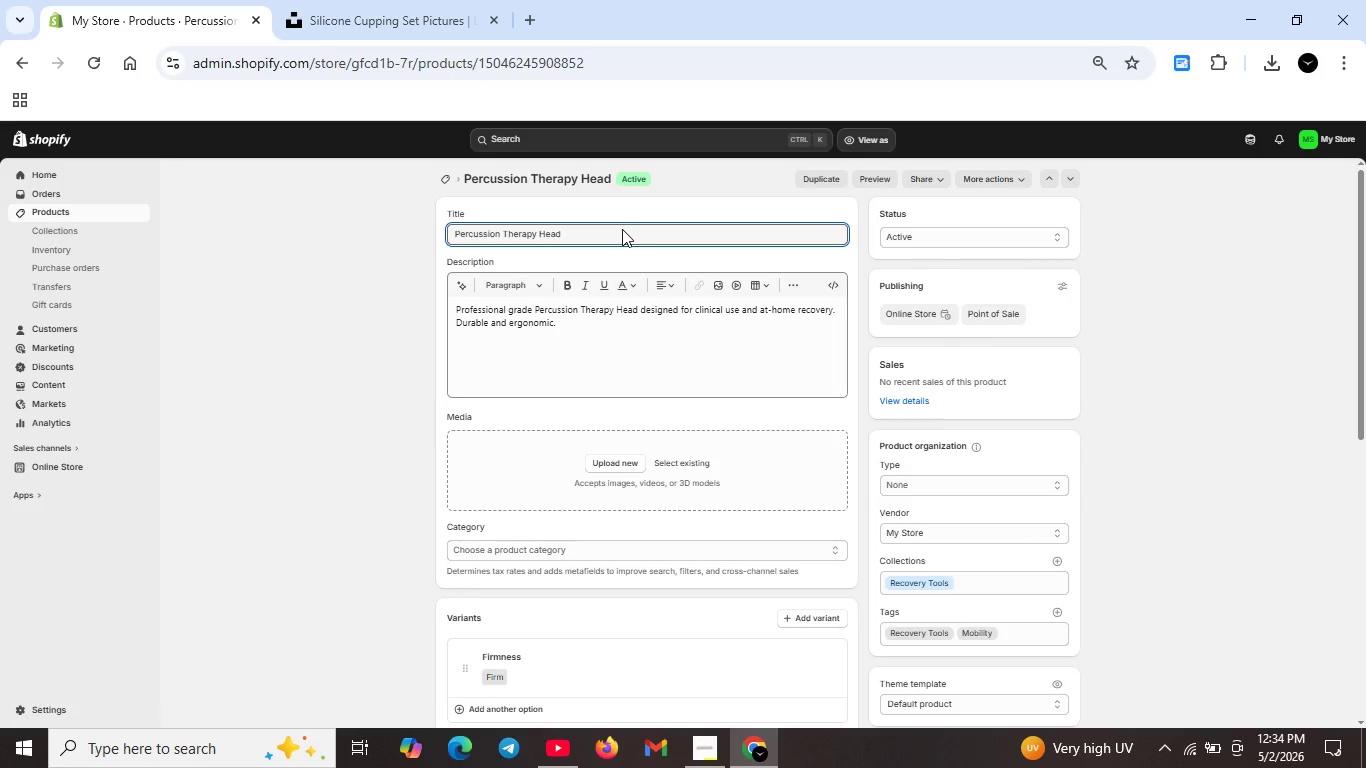 
type(-Professional )
 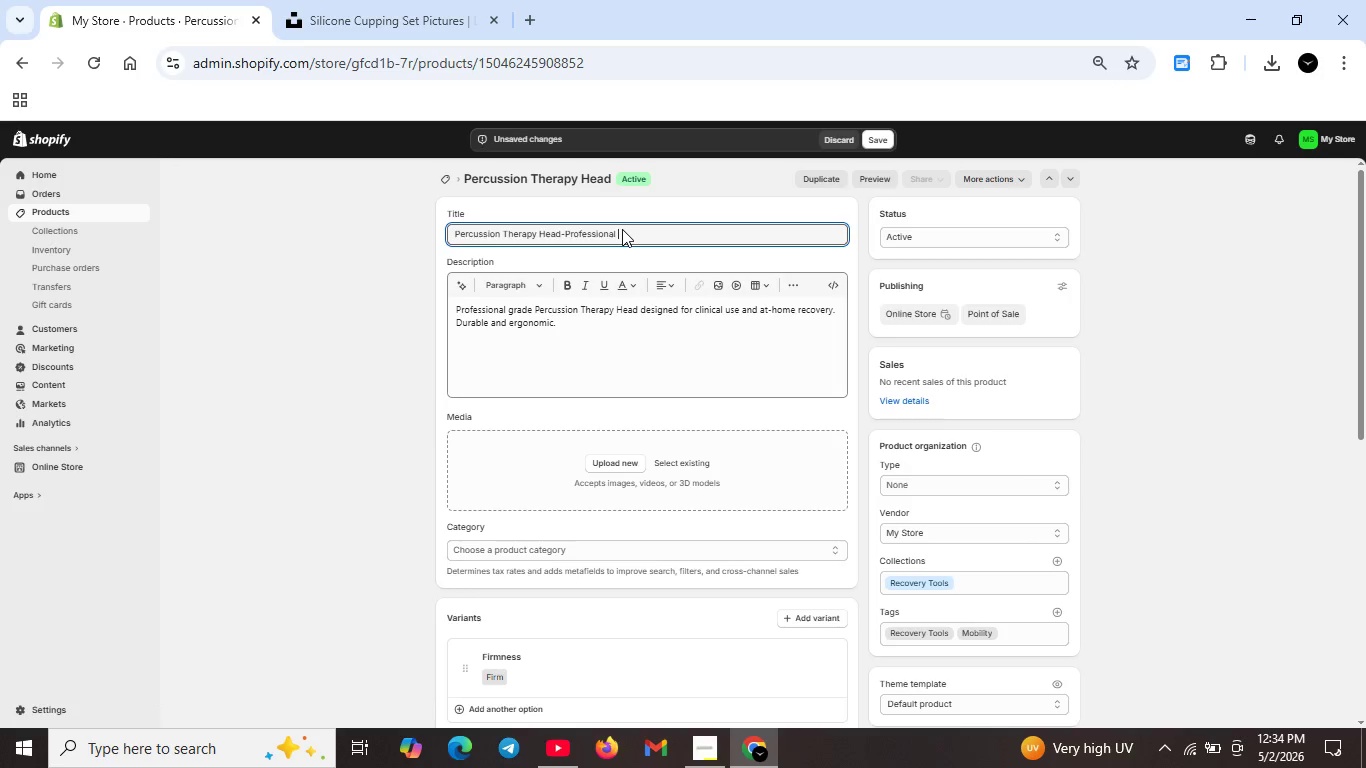 
key(Backspace)
key(Backspace)
key(Backspace)
key(Backspace)
key(Backspace)
key(Backspace)
key(Backspace)
key(Backspace)
key(Backspace)
key(Backspace)
key(Backspace)
key(Backspace)
key(Backspace)
type(Replacment Massage Gun Attachment fr Deep Tissue Relief)
 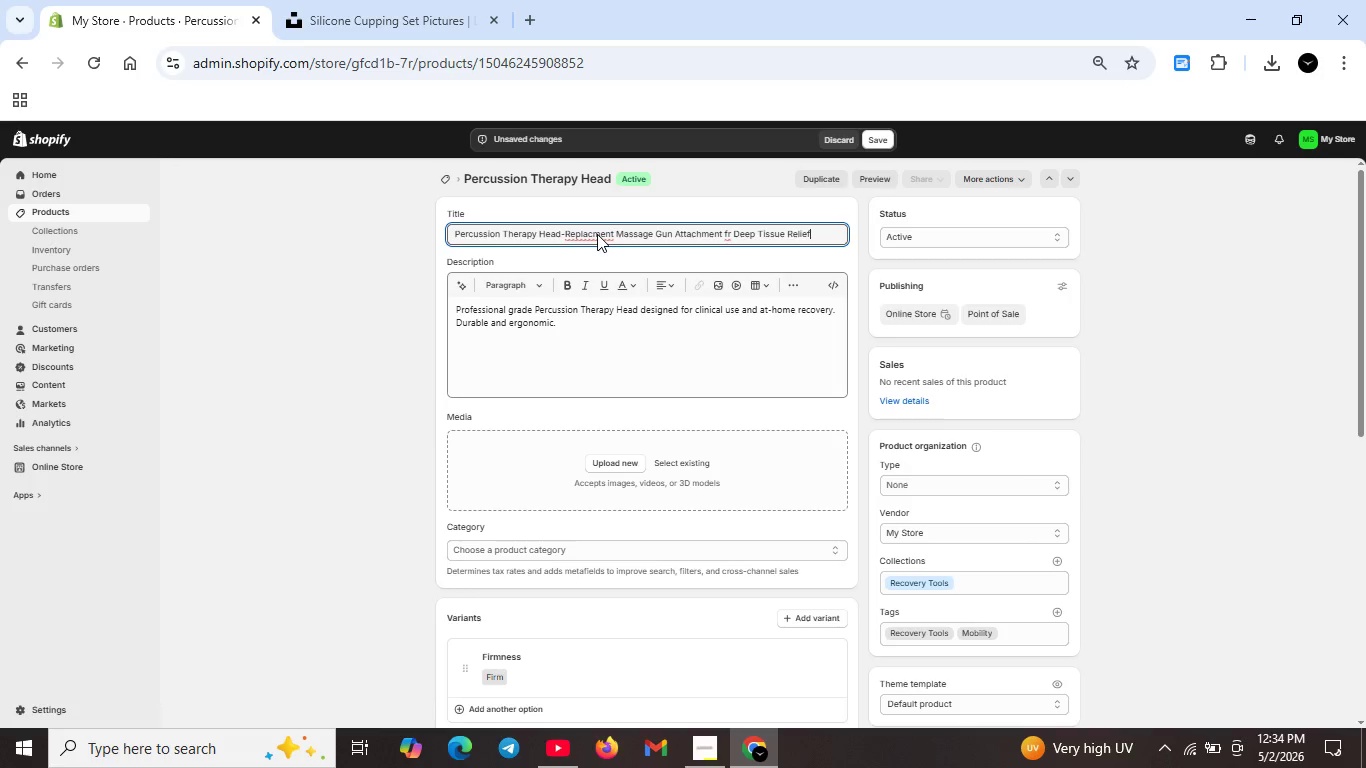 
left_click([592, 236])
 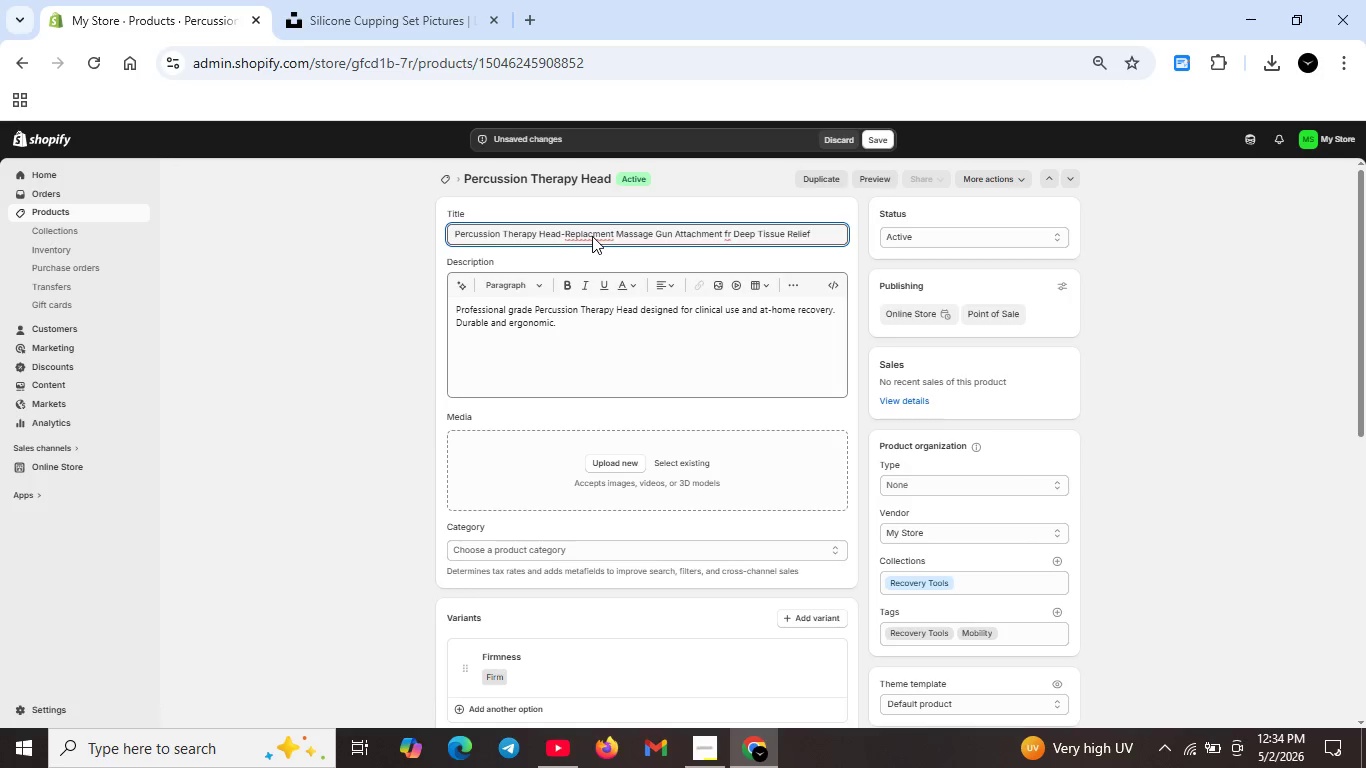 
key(E)
 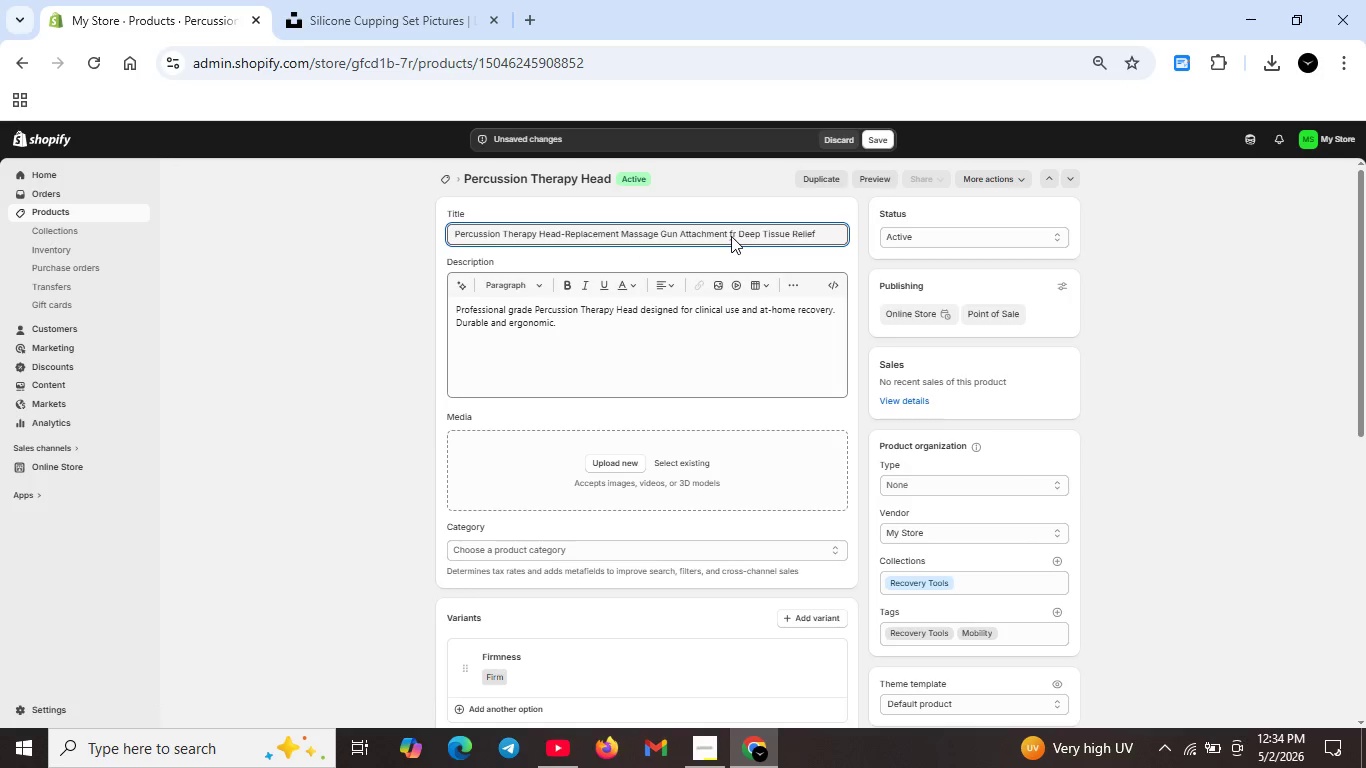 
double_click([733, 235])
 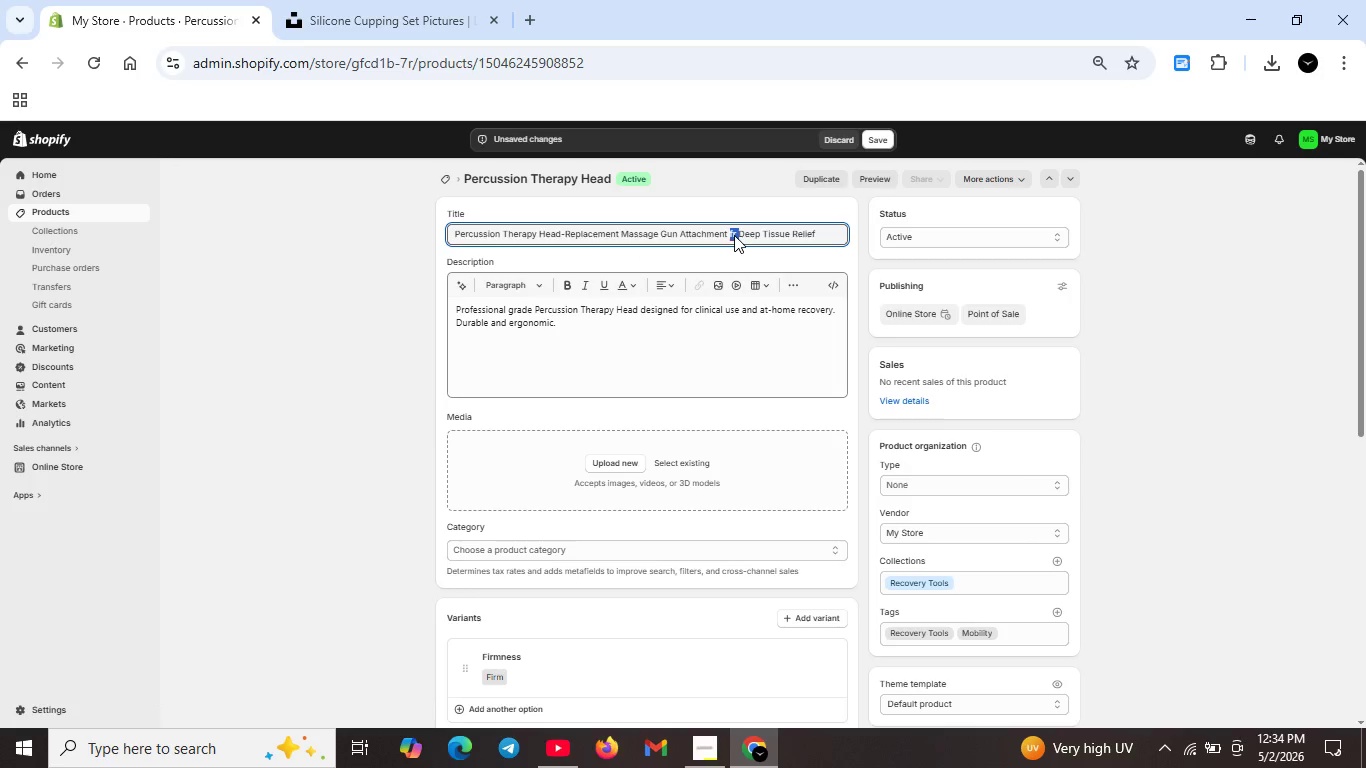 
triple_click([734, 235])
 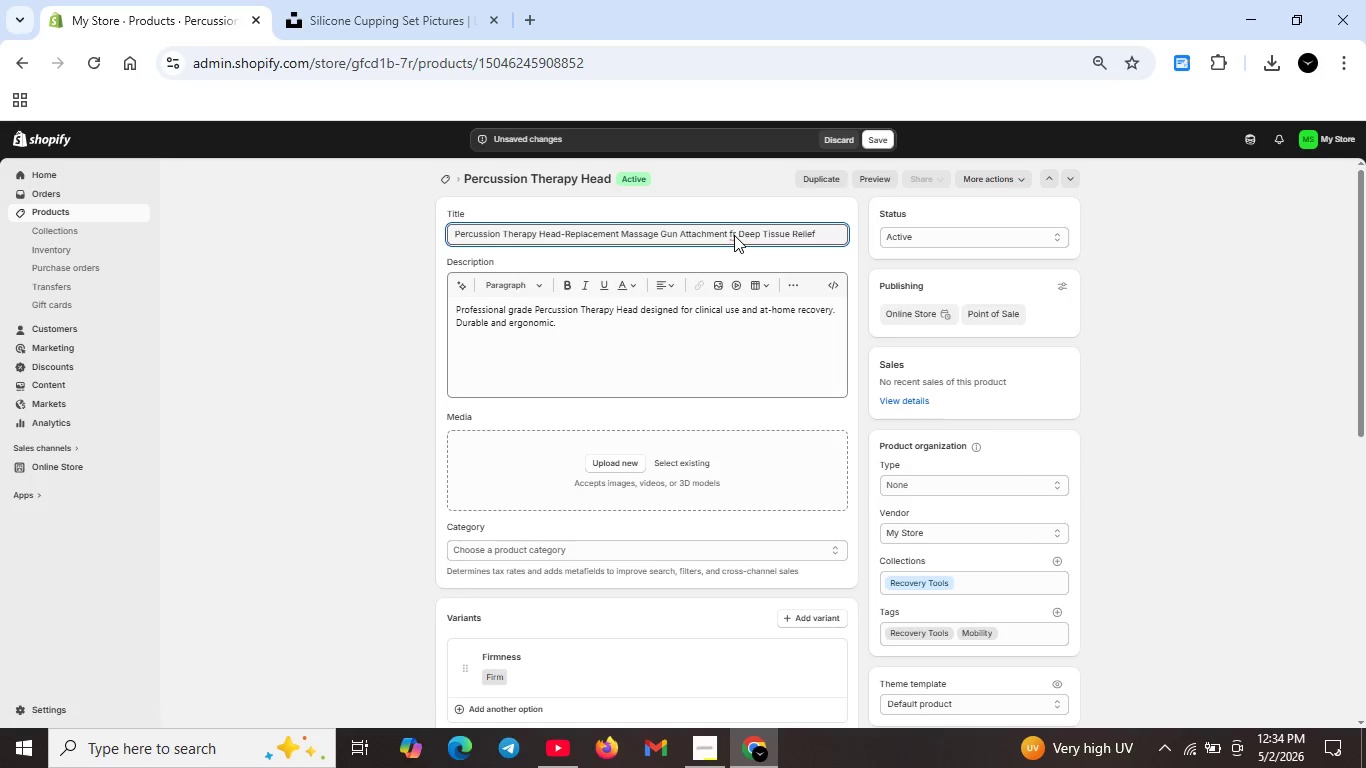 
key(O)
 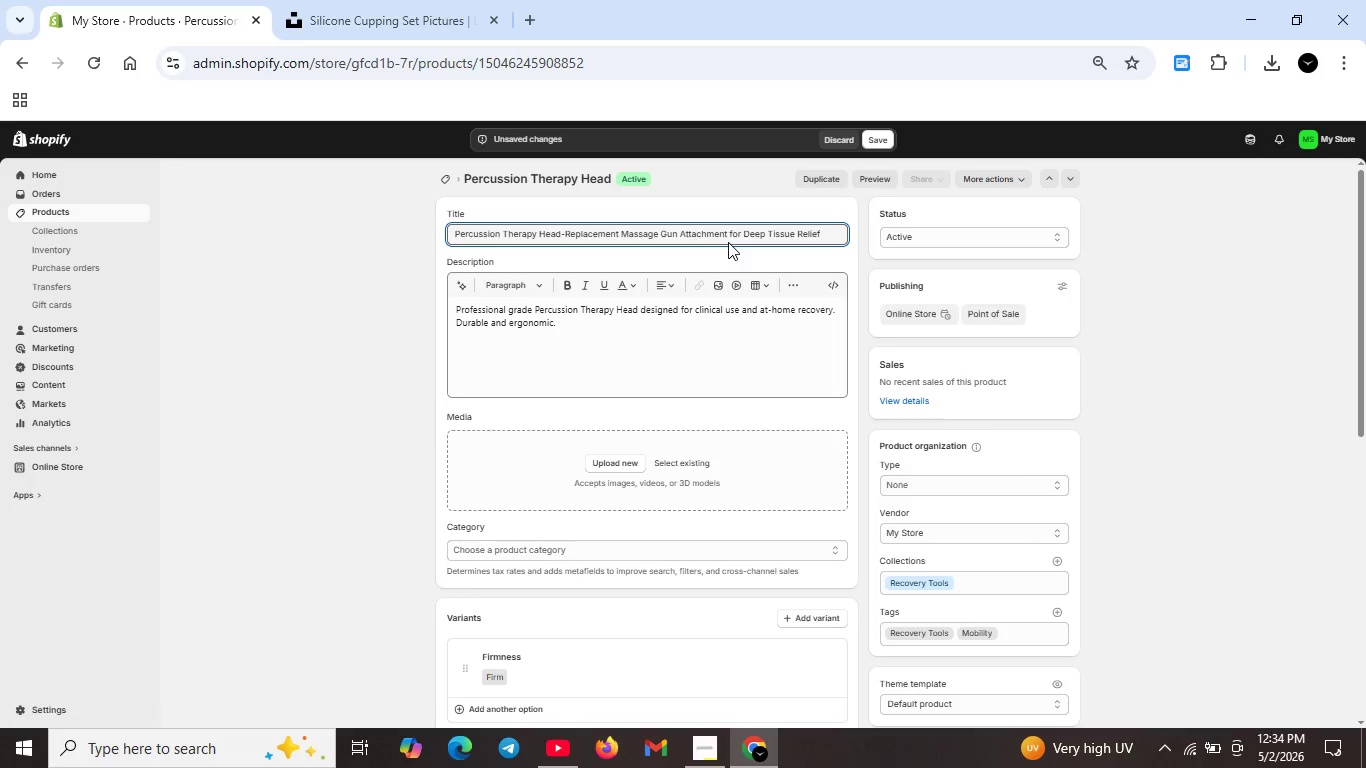 
wait(5.27)
 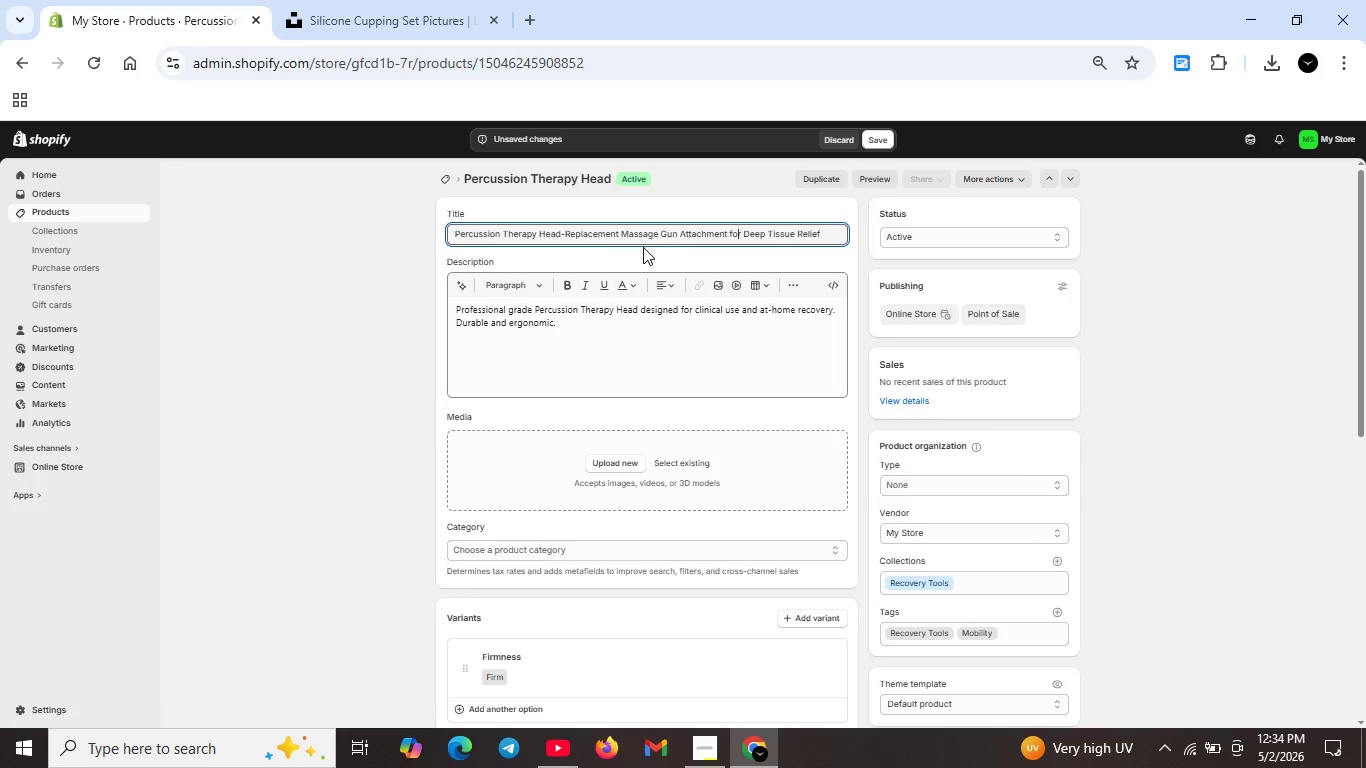 
scroll: coordinate [688, 420], scroll_direction: down, amount: 6.0
 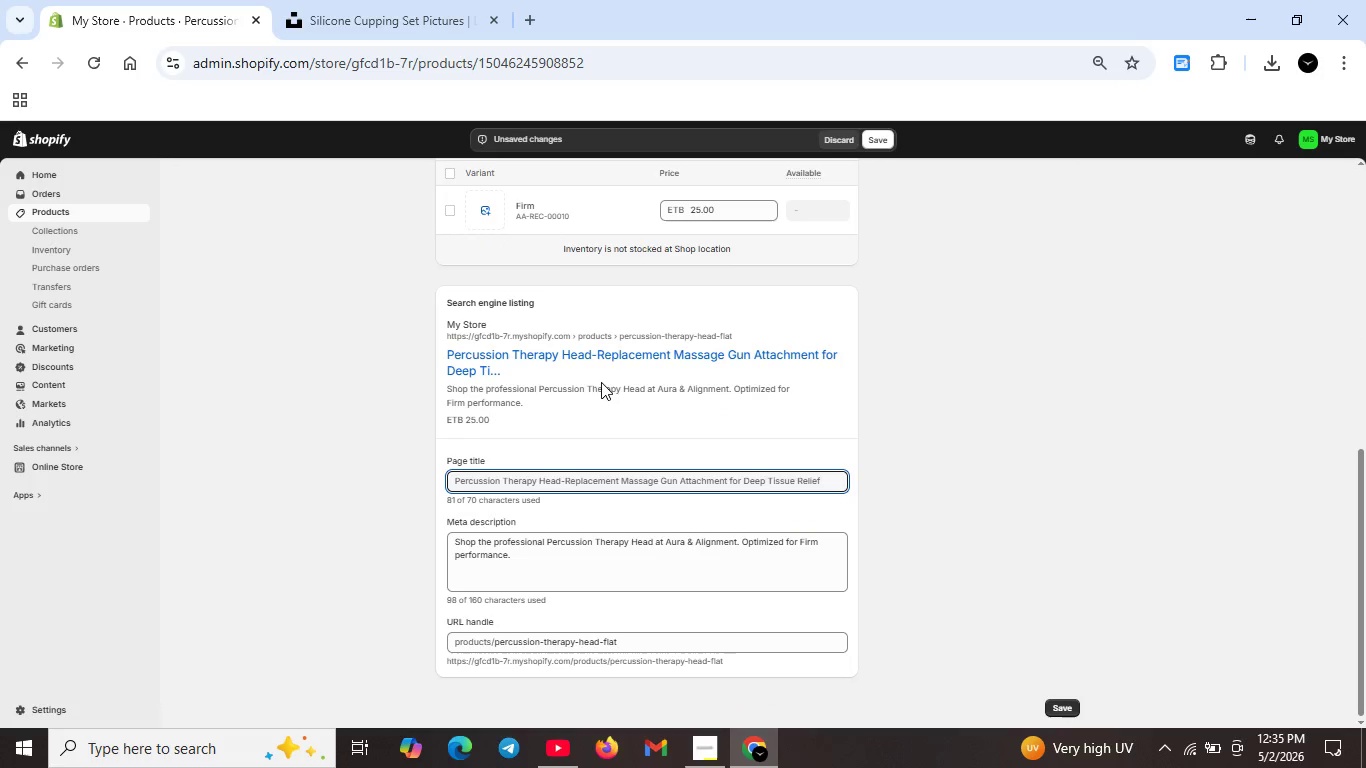 
scroll: coordinate [524, 317], scroll_direction: up, amount: 2.0
 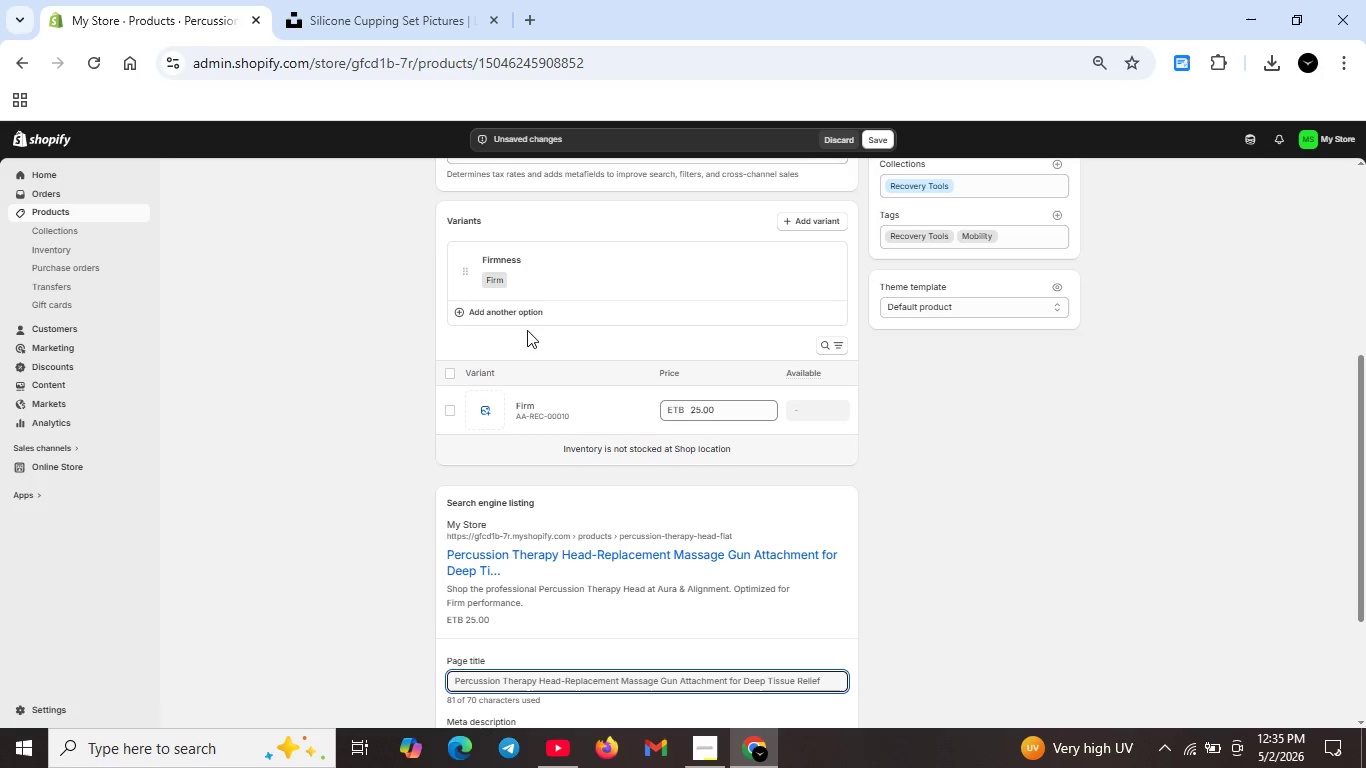 
left_click([495, 286])
 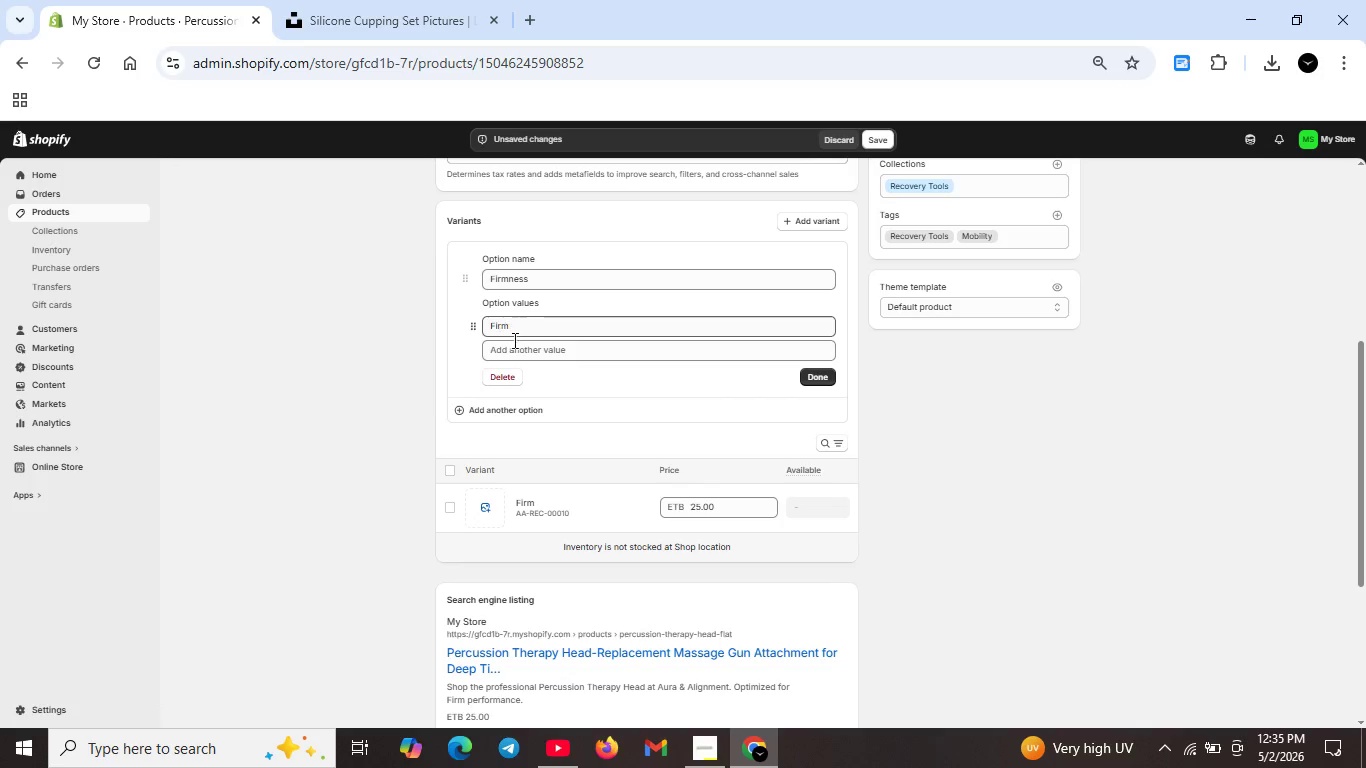 
left_click([520, 349])
 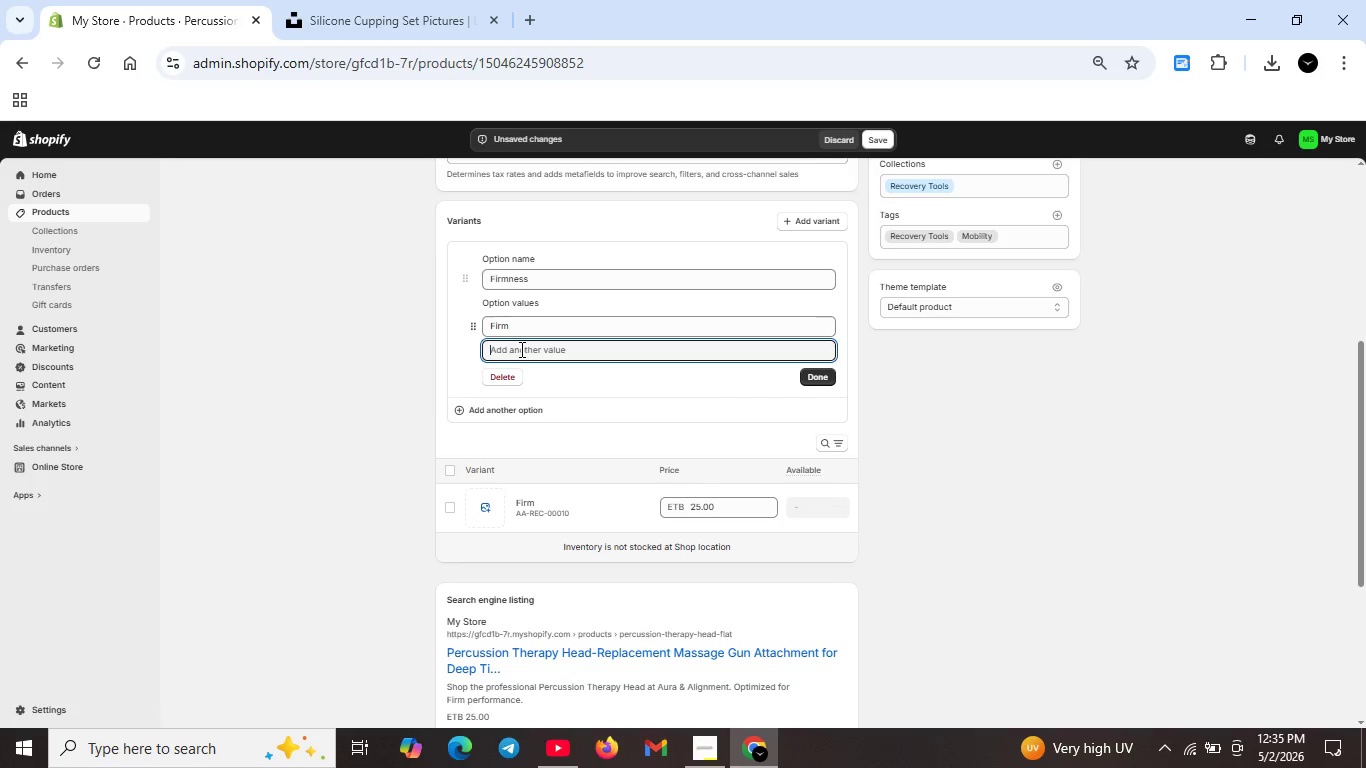 
type(Soft Bullet)
 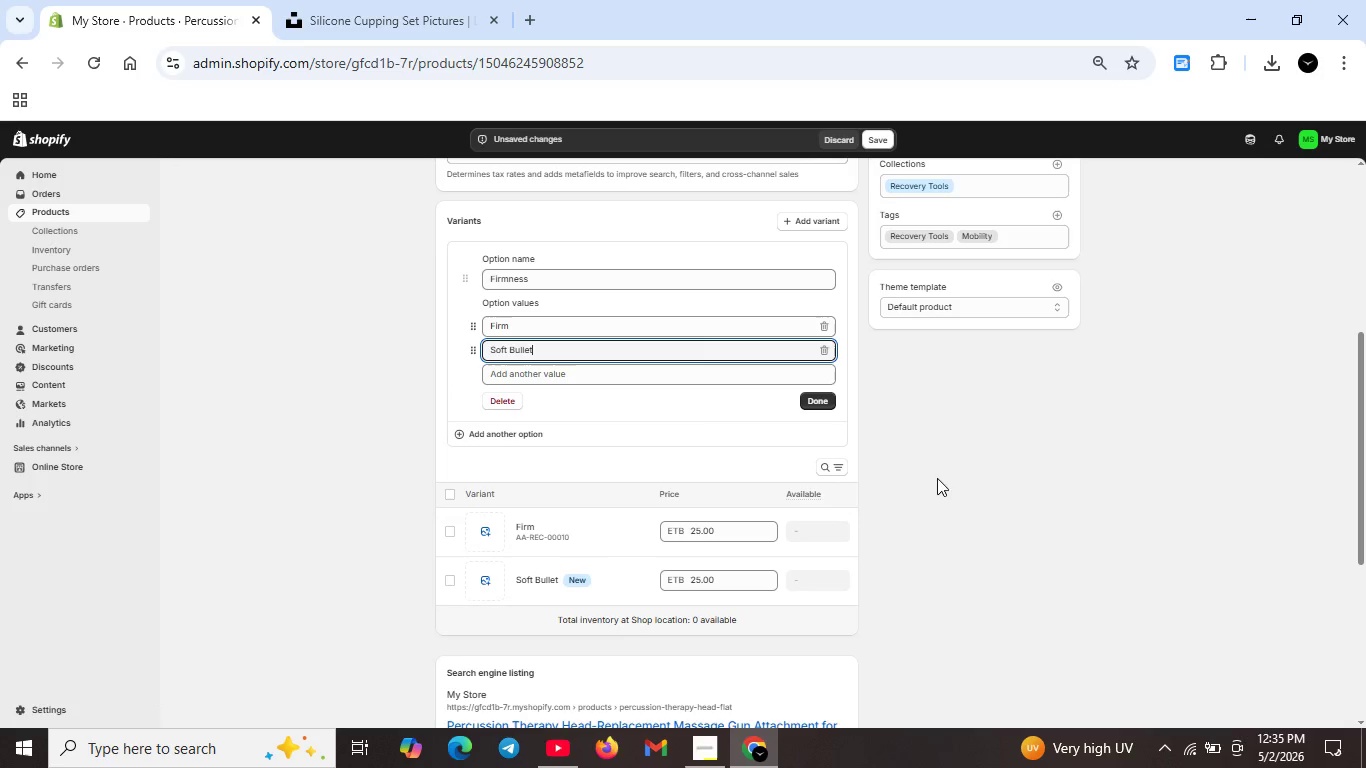 
left_click([828, 401])
 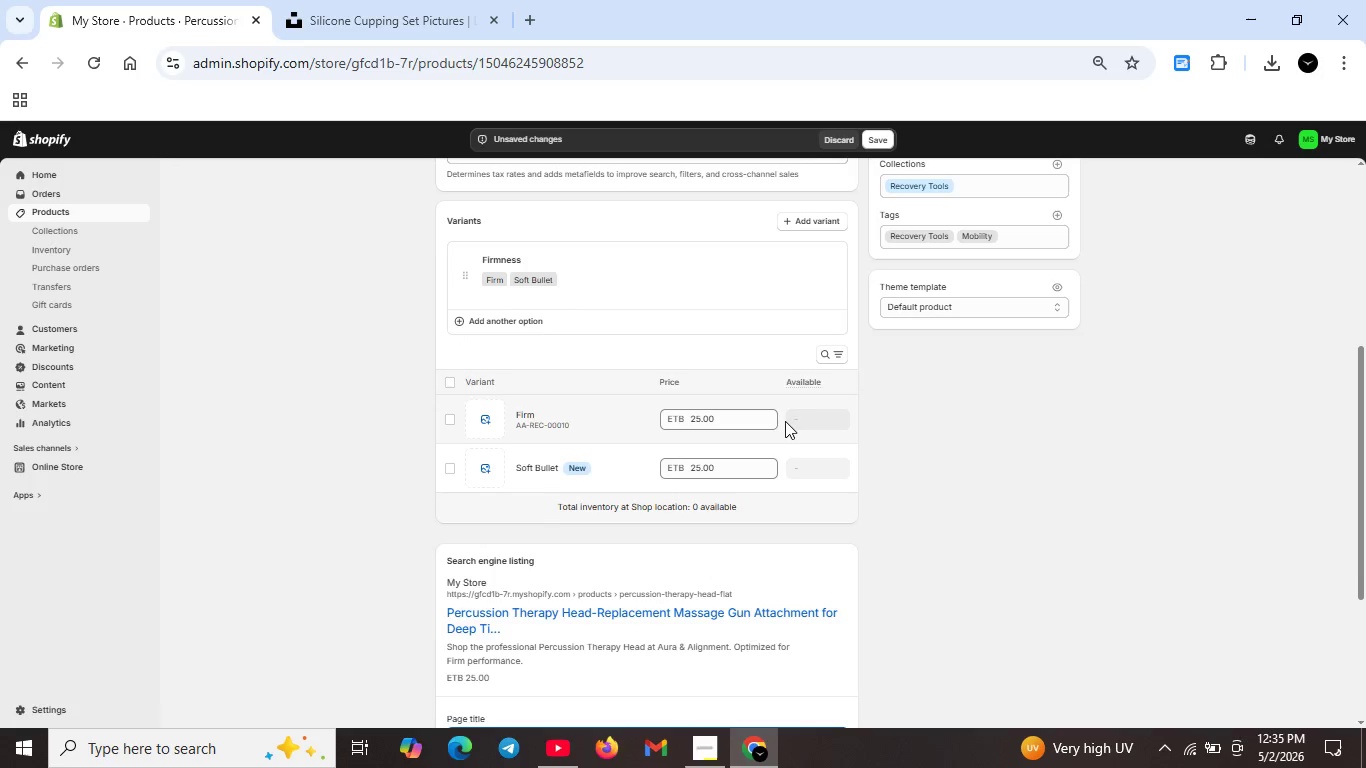 
scroll: coordinate [785, 422], scroll_direction: down, amount: 1.0
 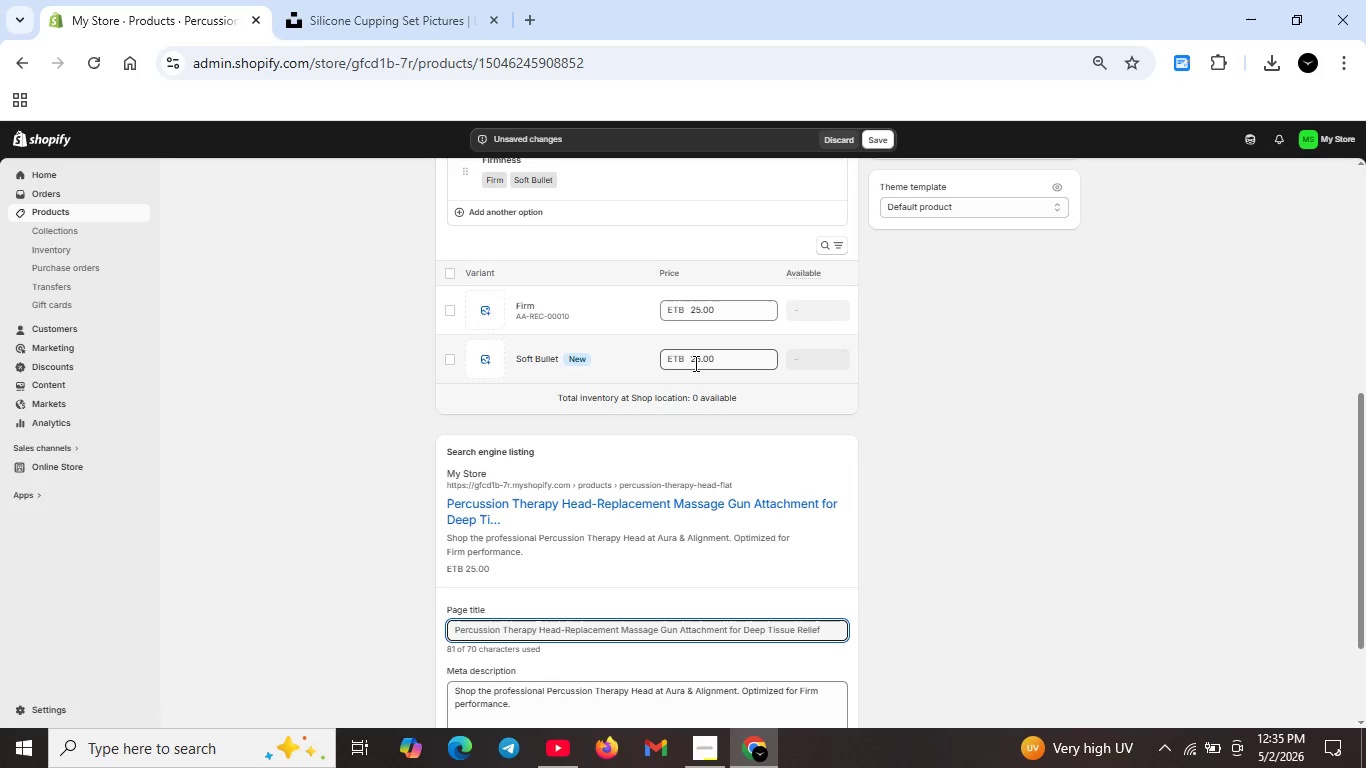 
left_click([696, 361])
 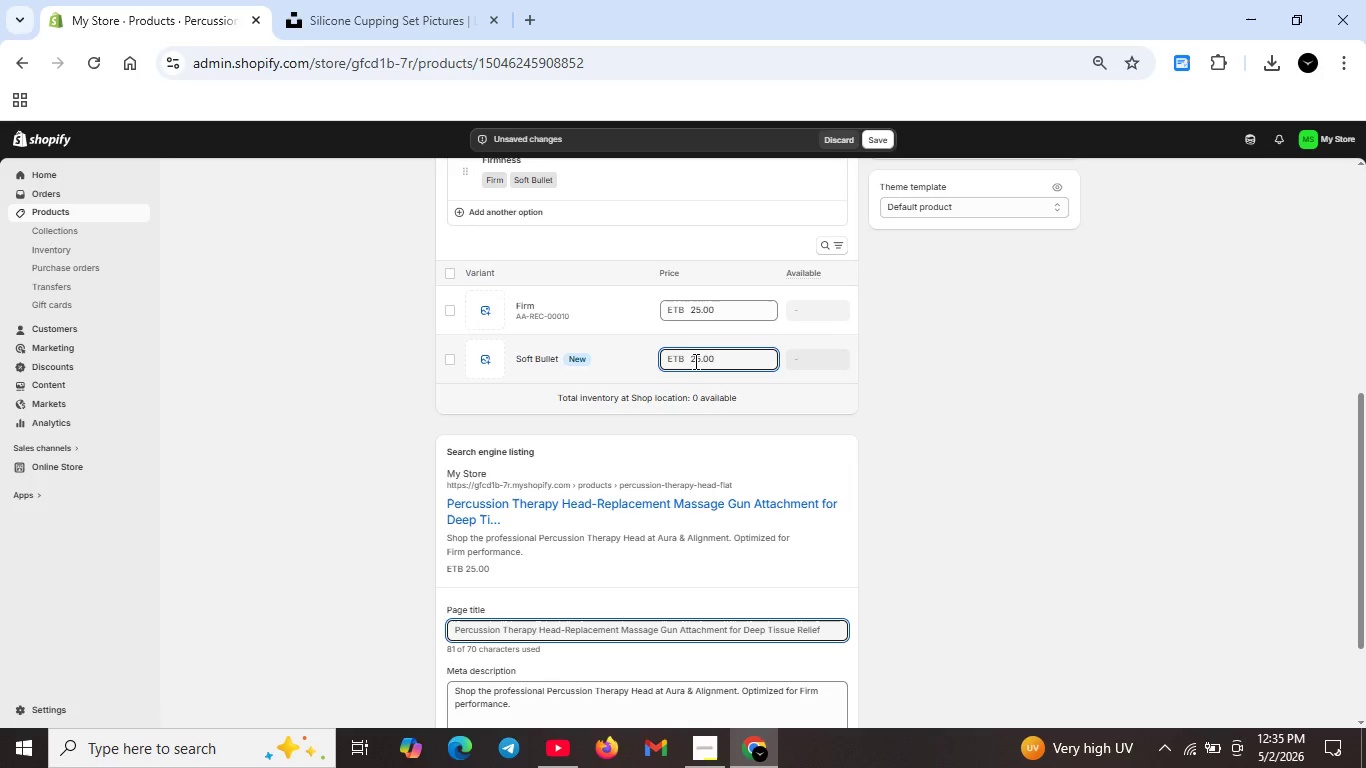 
key(Backspace)
 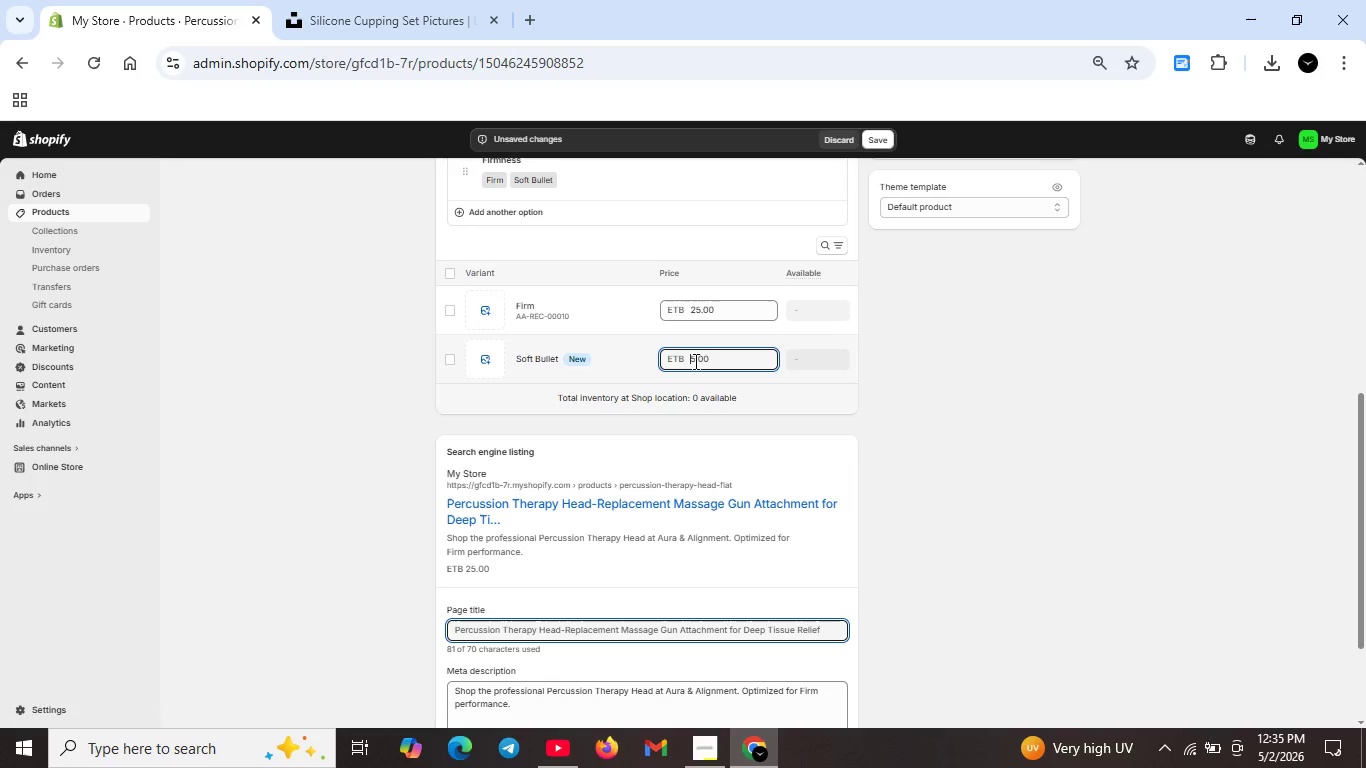 
key(7)
 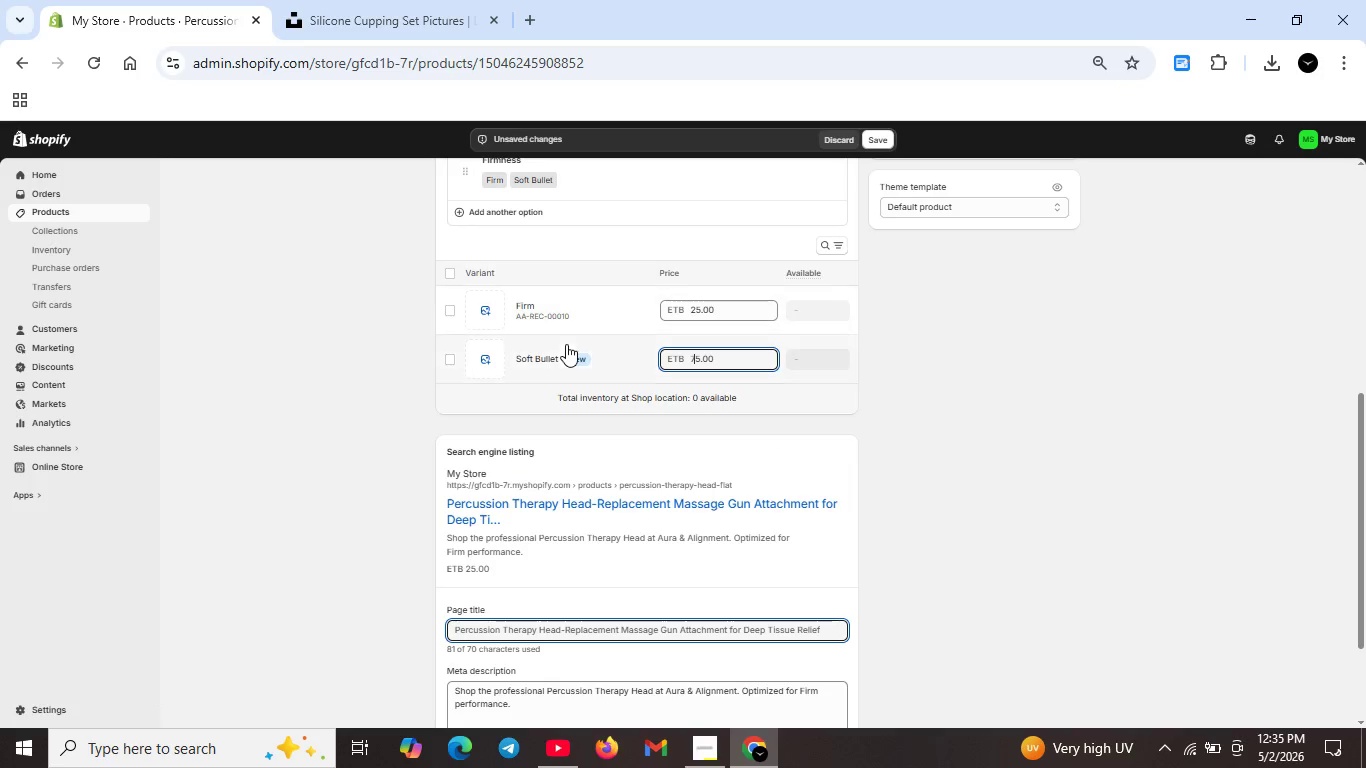 
left_click([549, 357])
 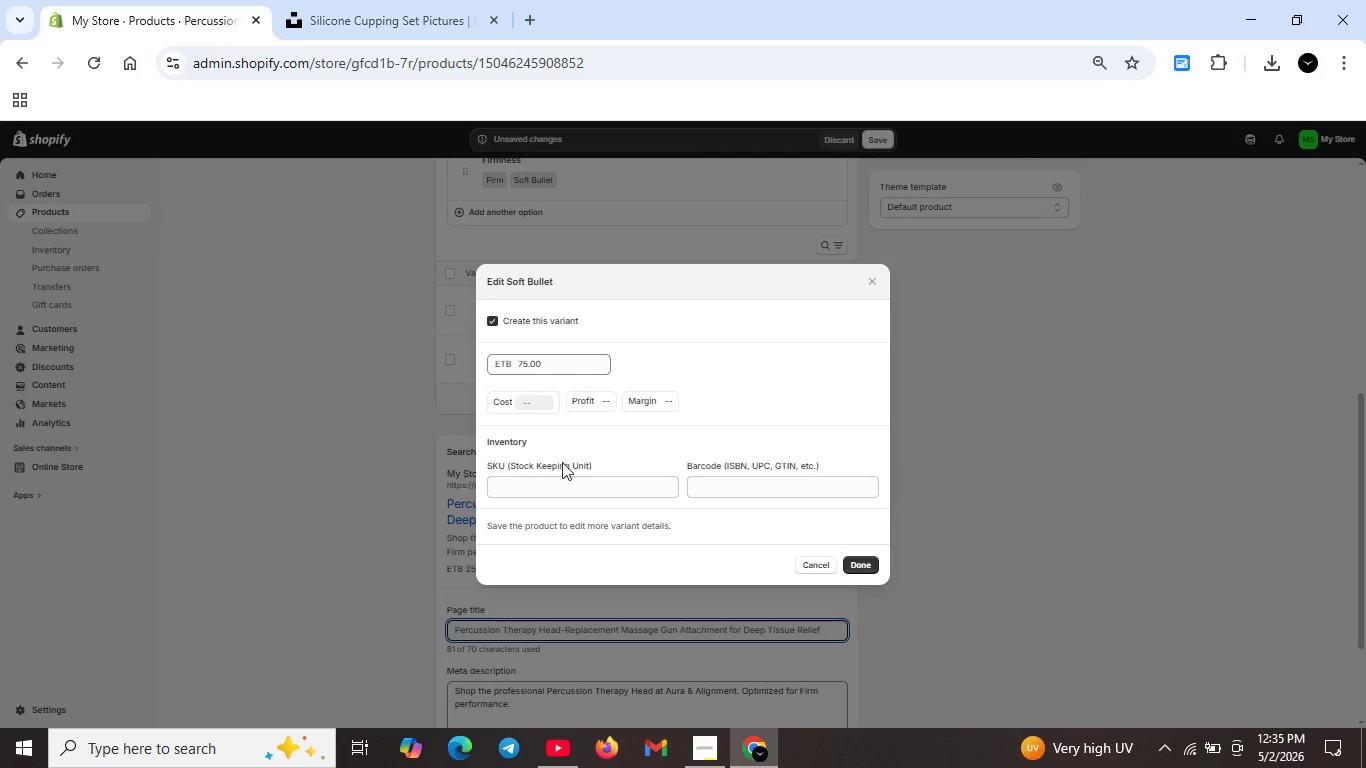 
left_click([570, 487])
 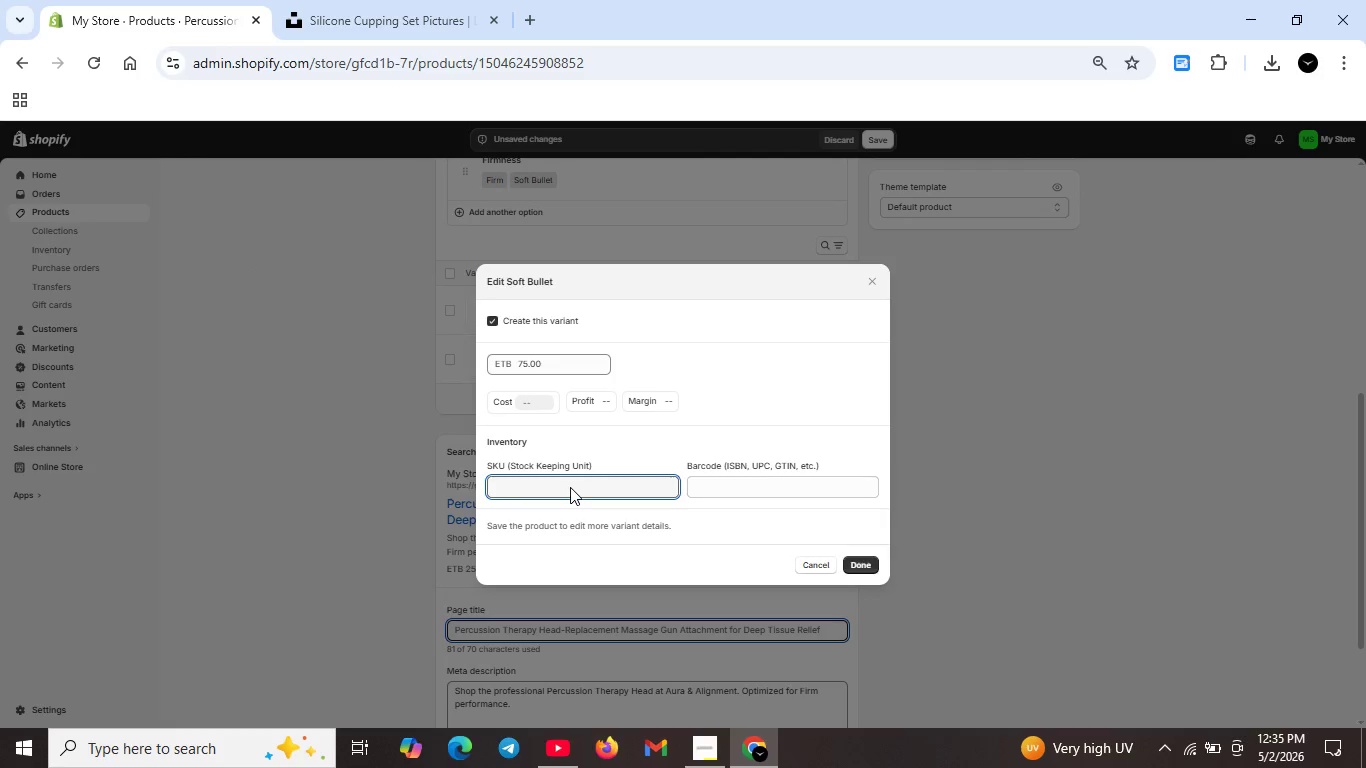 
type(AA-REC0)
key(Backspace)
type(-000011)
 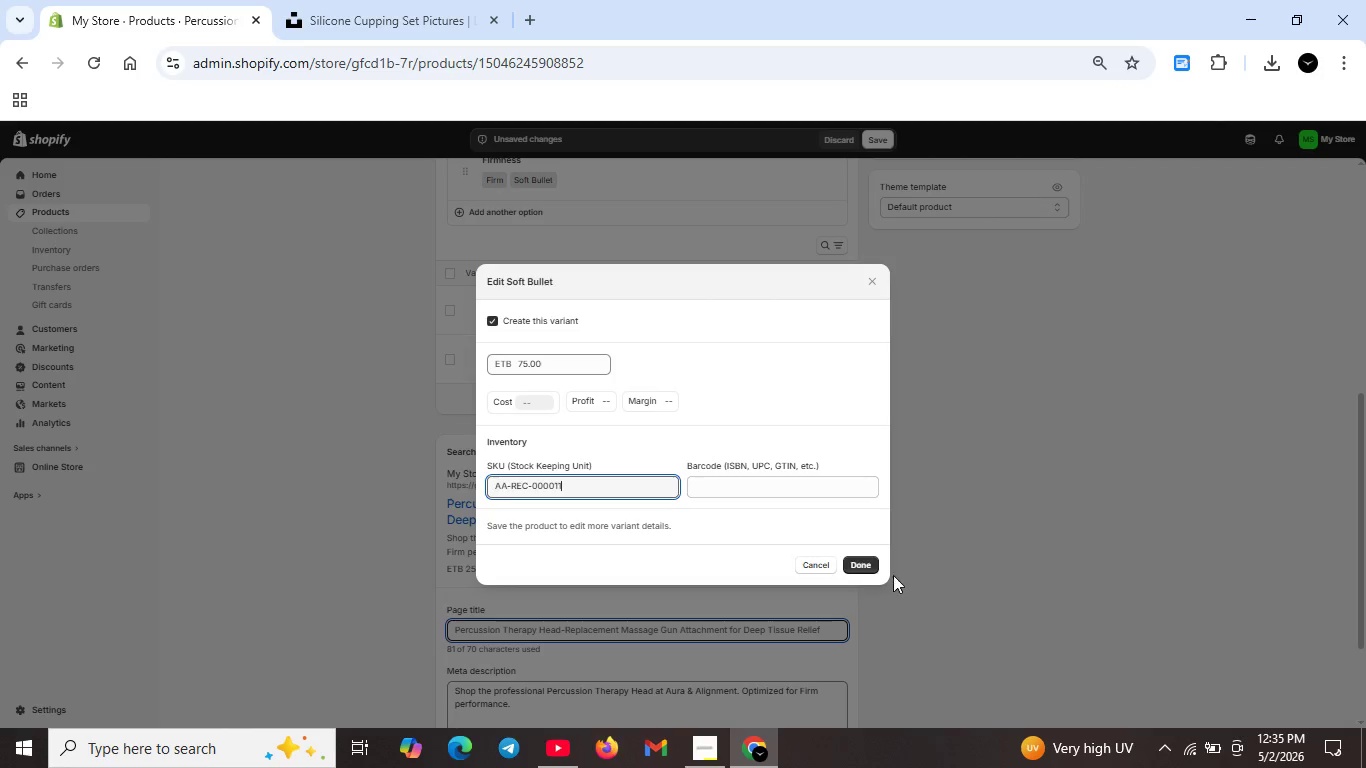 
left_click([874, 567])
 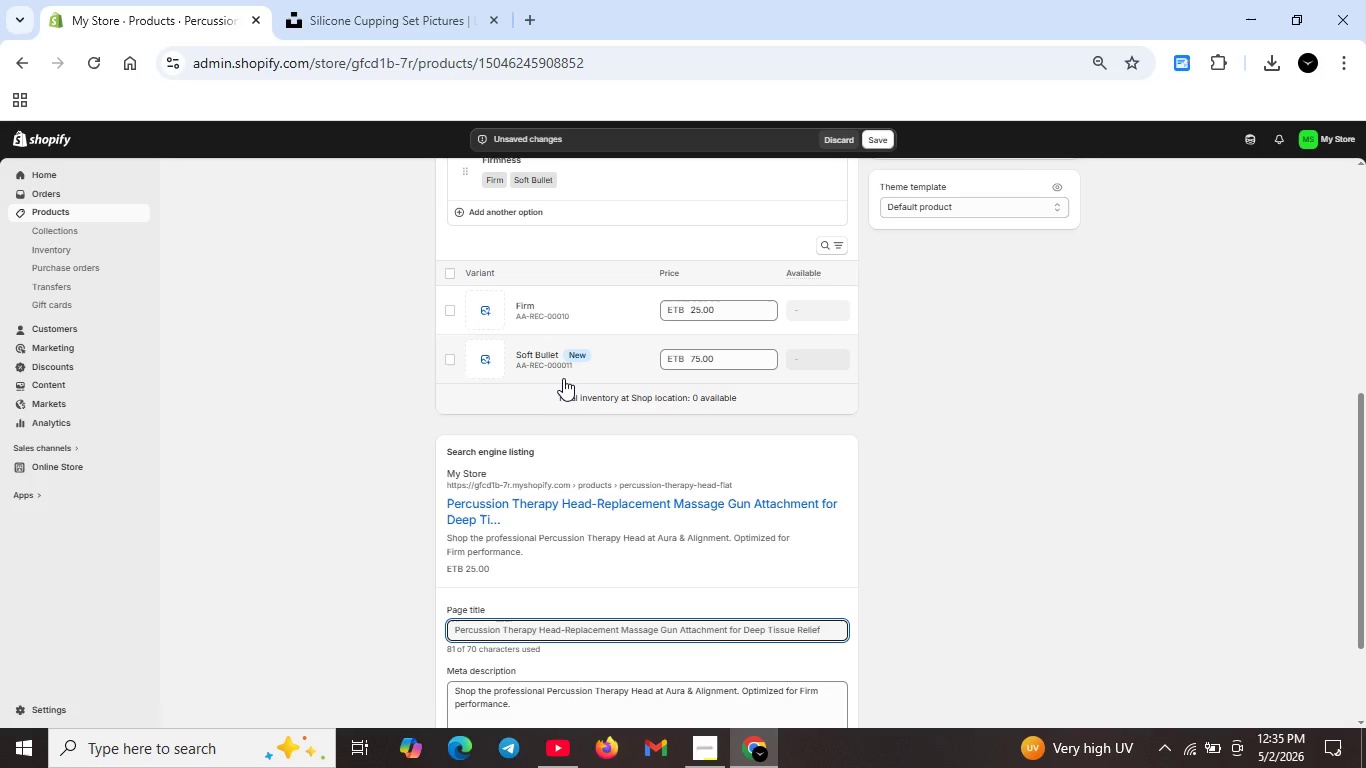 
left_click([567, 368])
 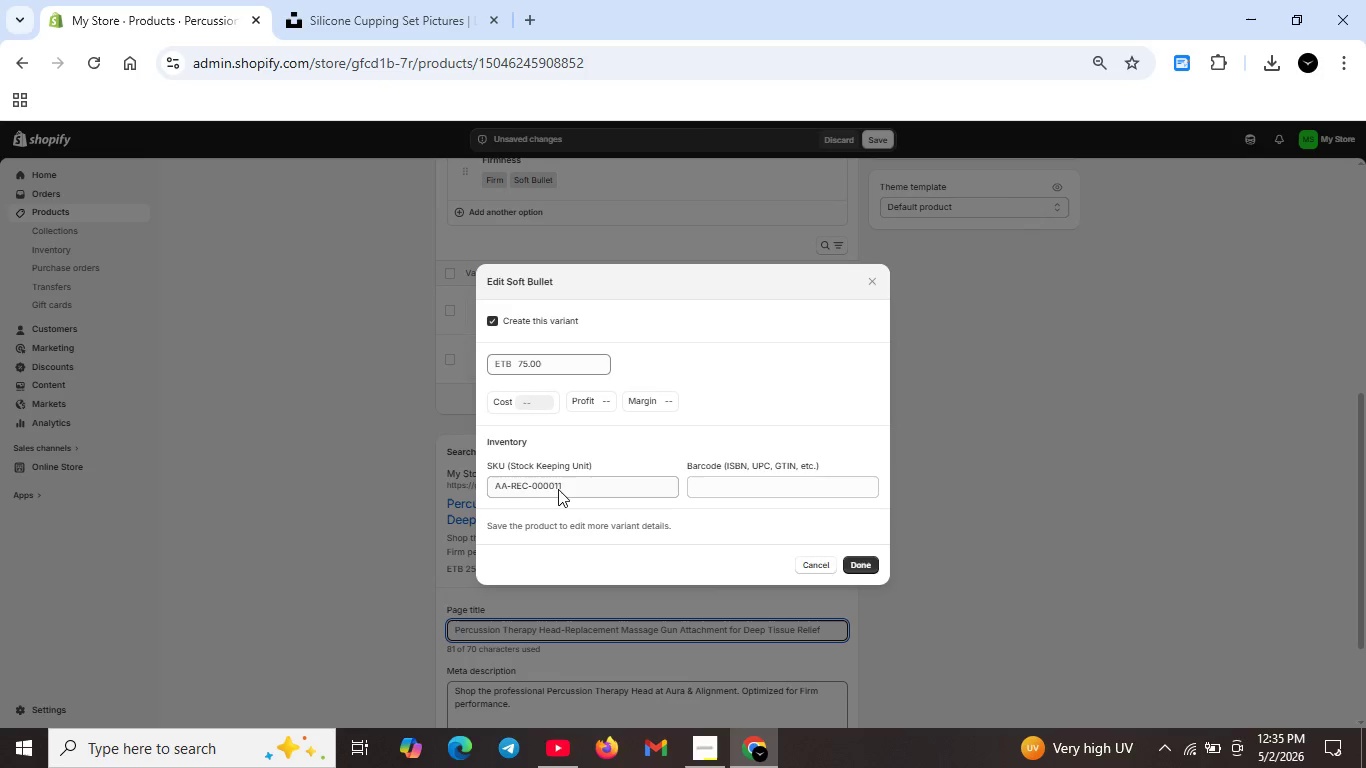 
left_click([557, 487])
 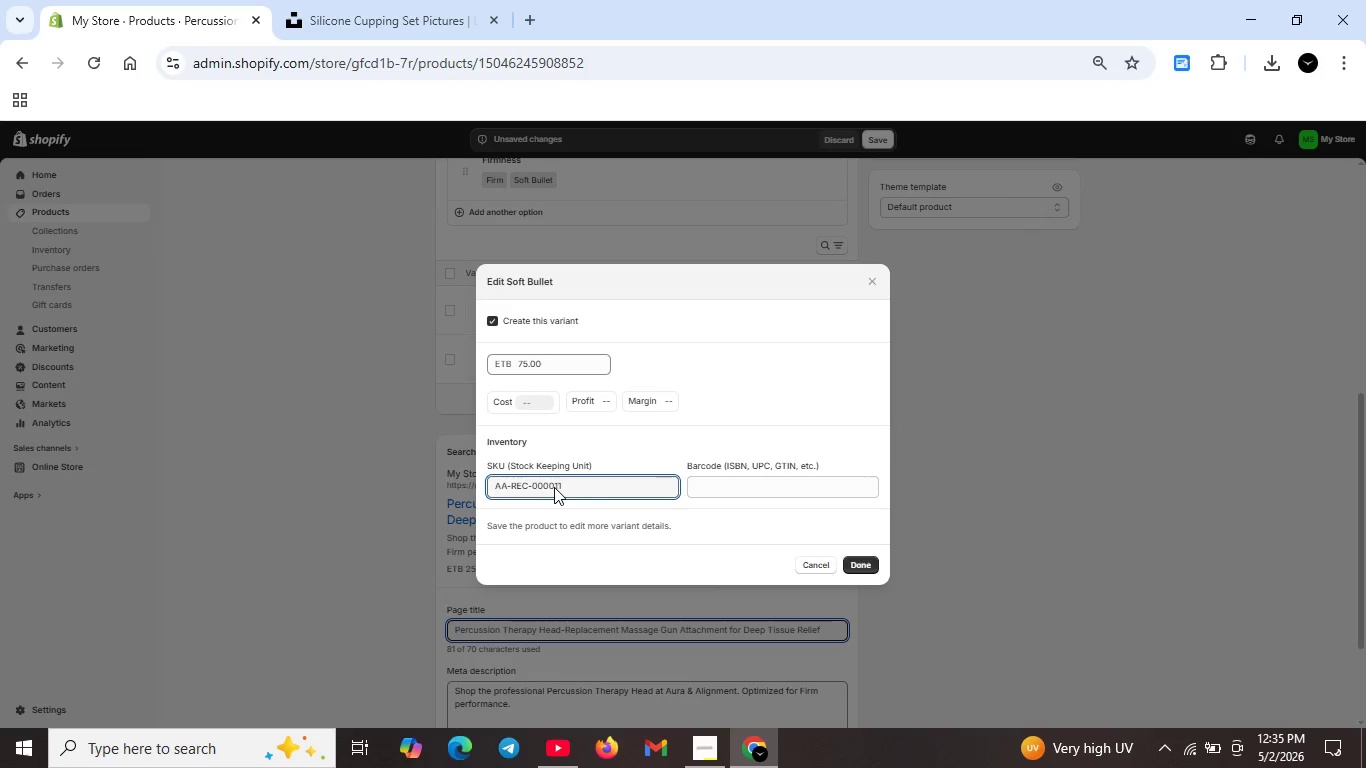 
key(ArrowLeft)
 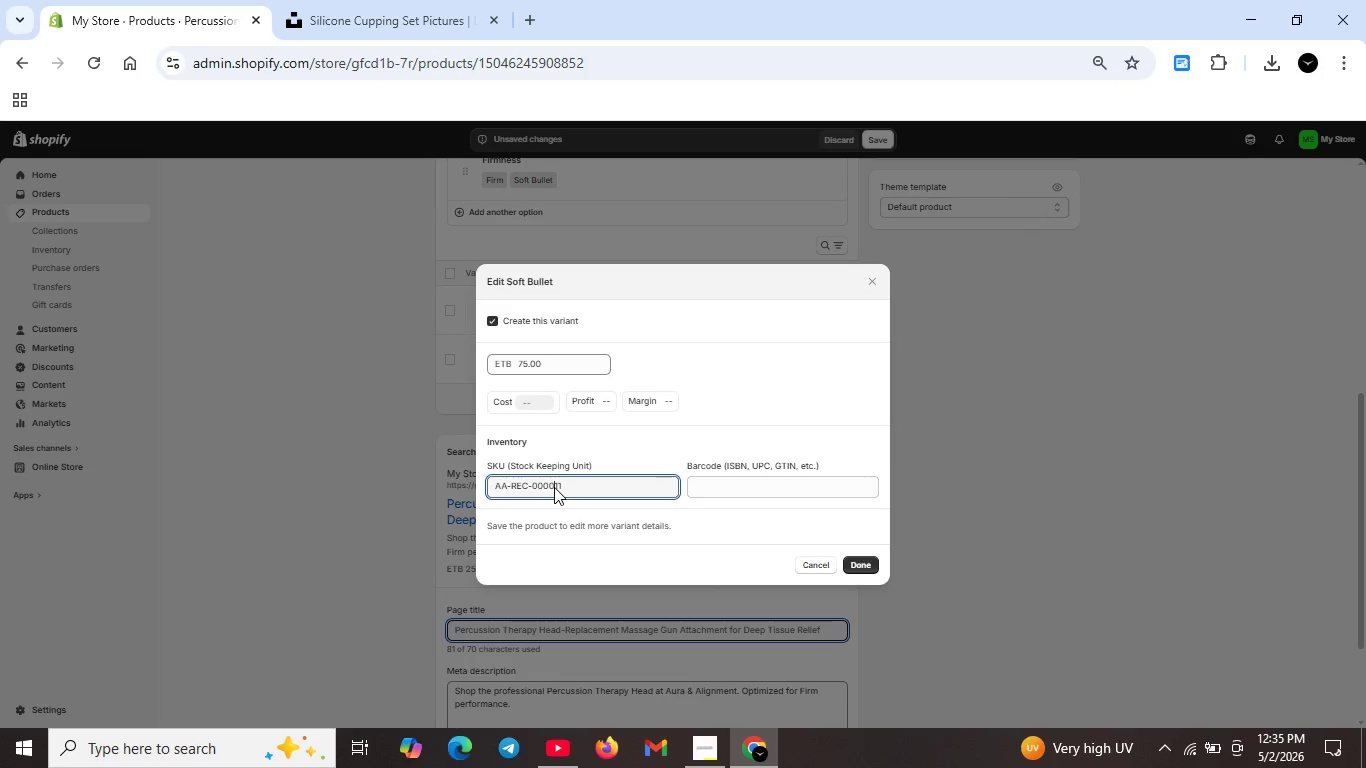 
key(Backspace)
 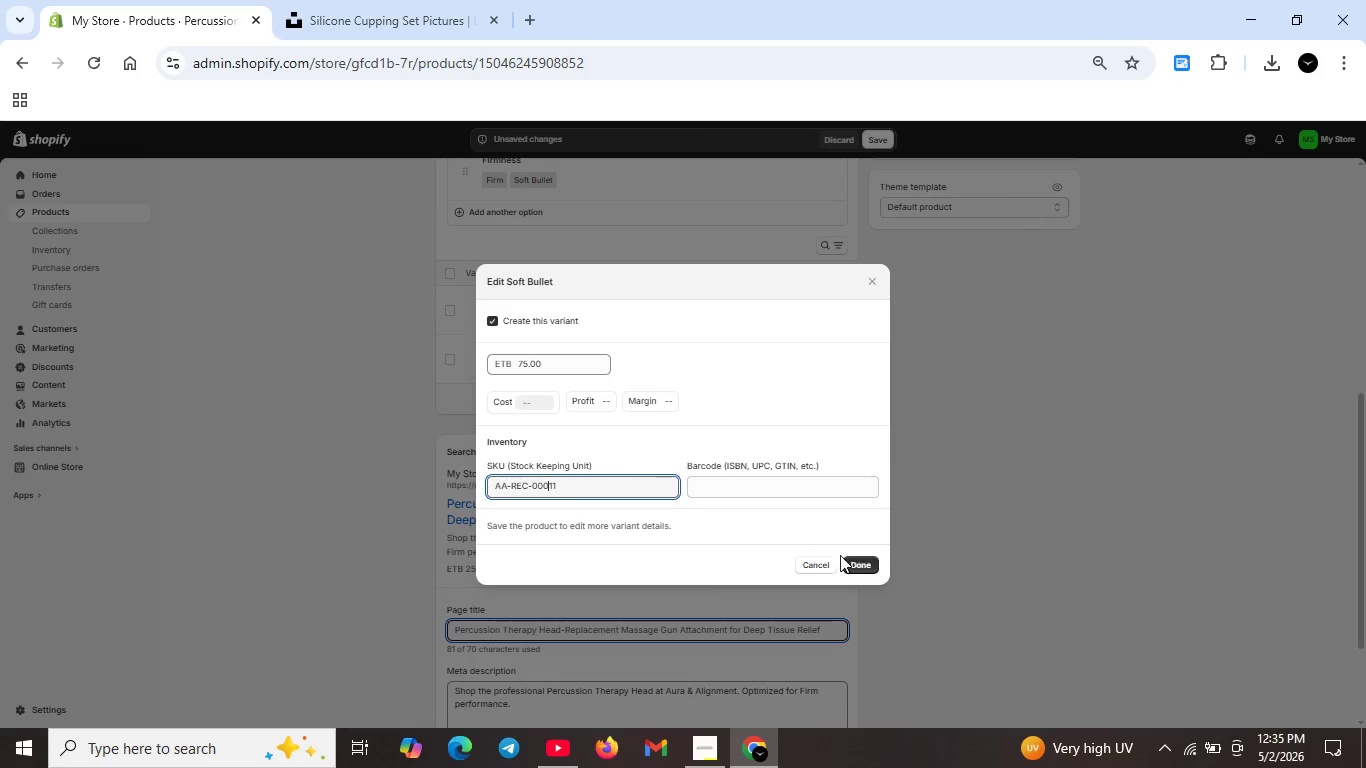 
left_click([855, 561])
 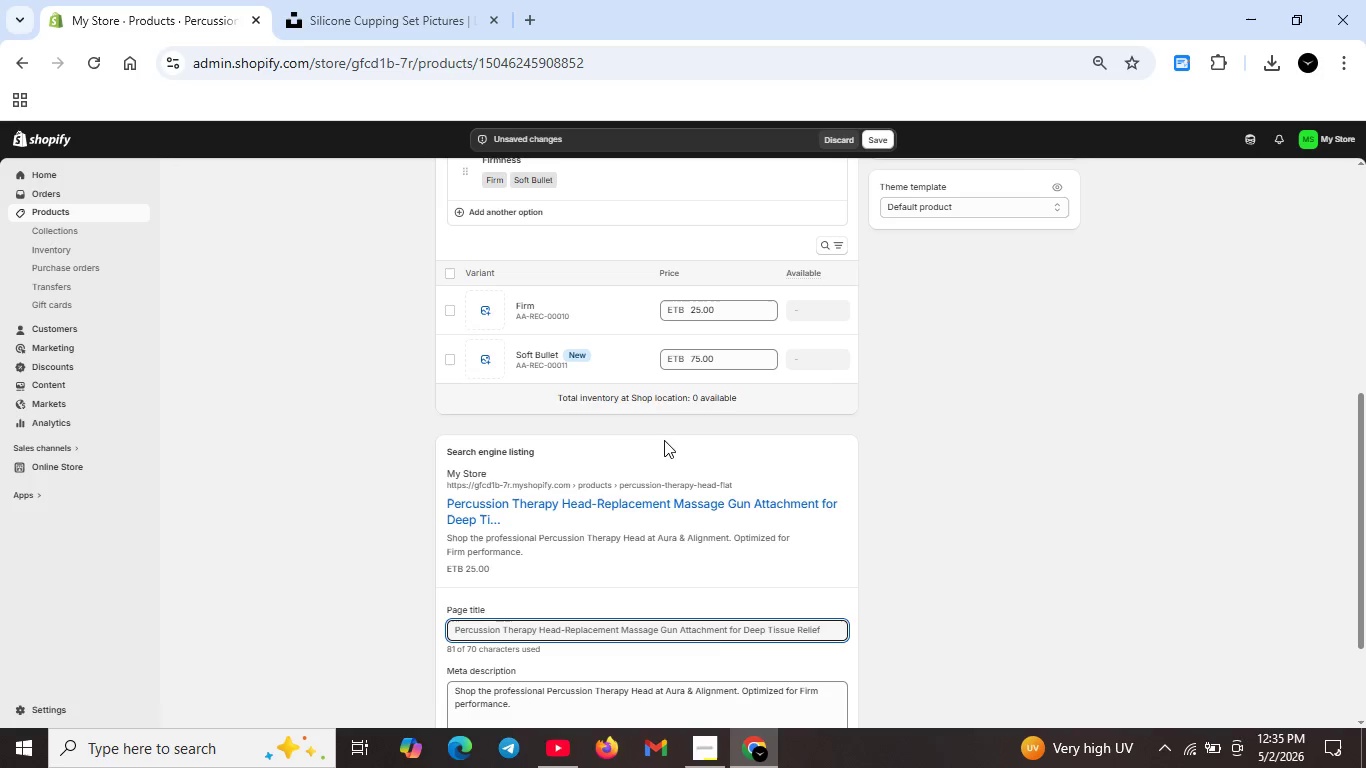 
scroll: coordinate [543, 365], scroll_direction: up, amount: 15.0
 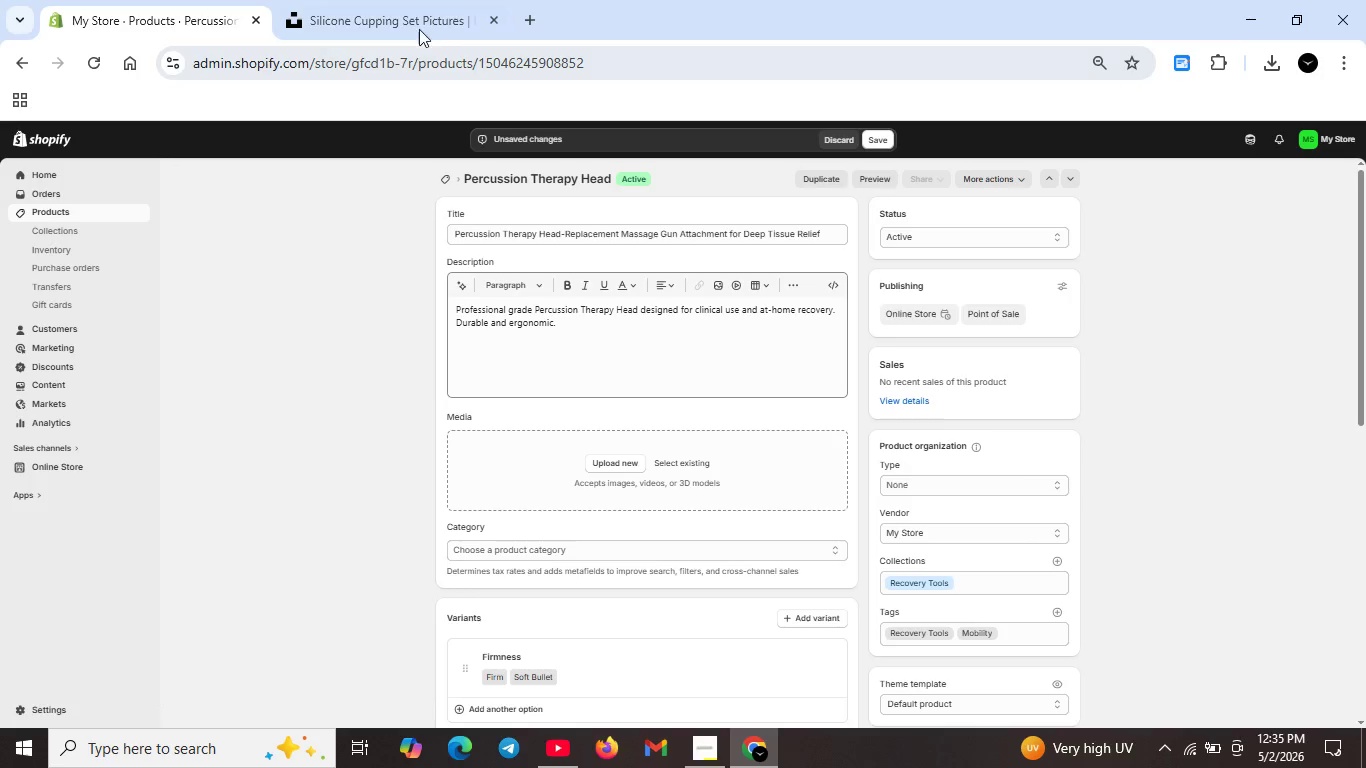 
left_click([418, 25])
 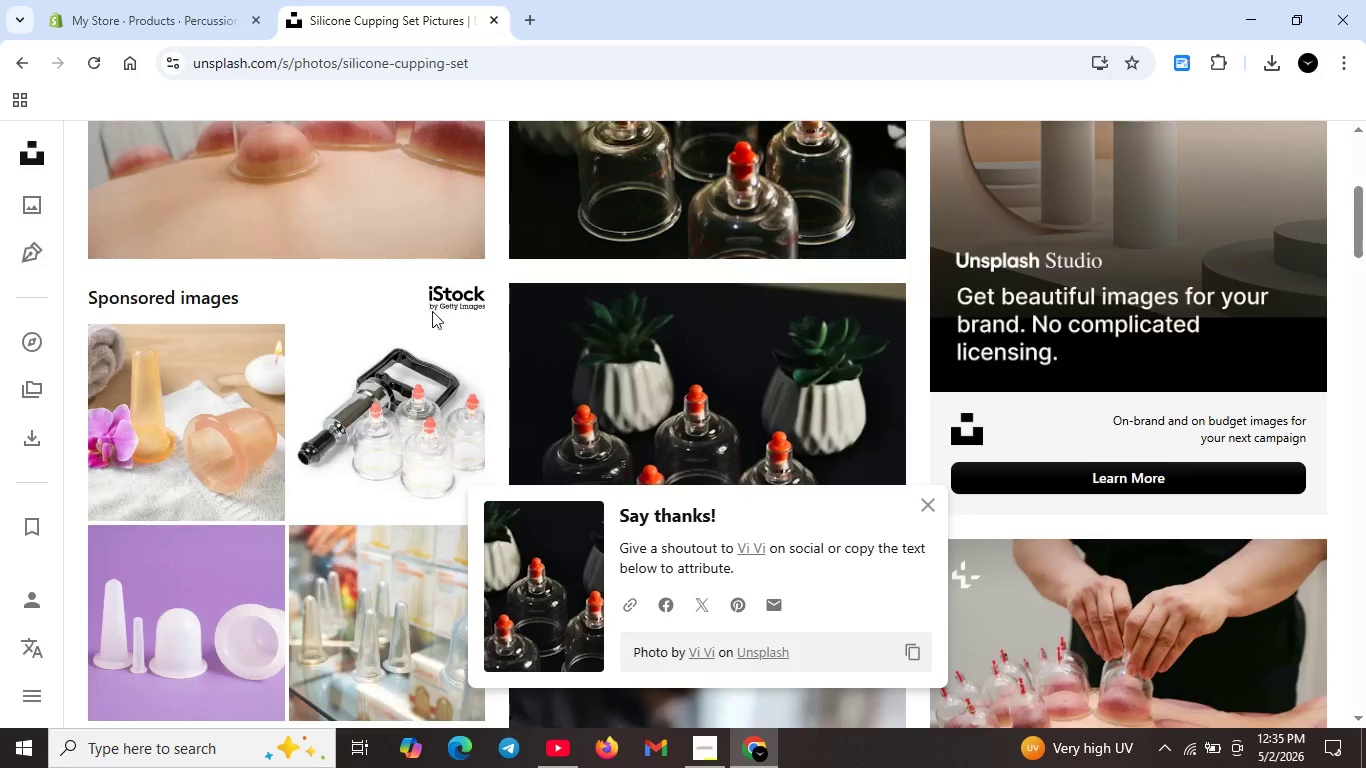 
scroll: coordinate [432, 317], scroll_direction: up, amount: 13.0
 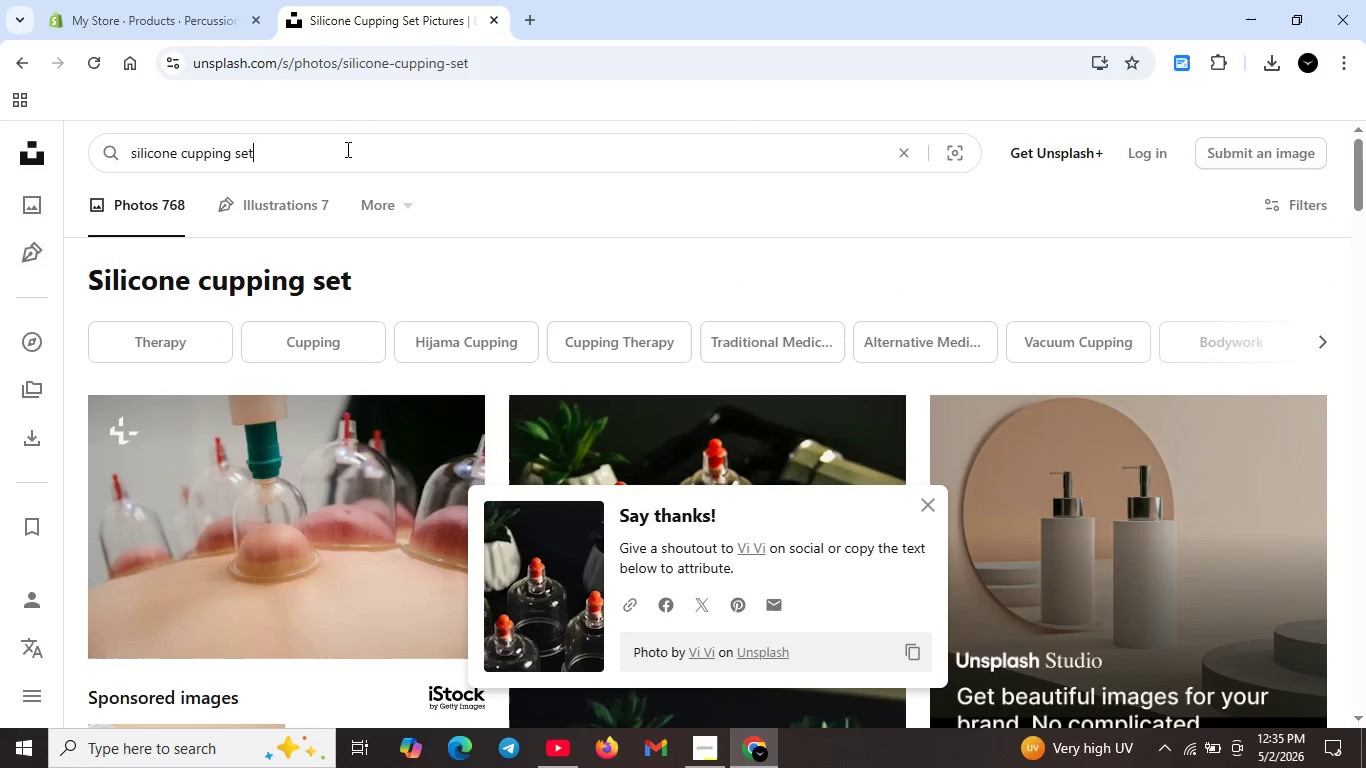 
double_click([346, 147])
 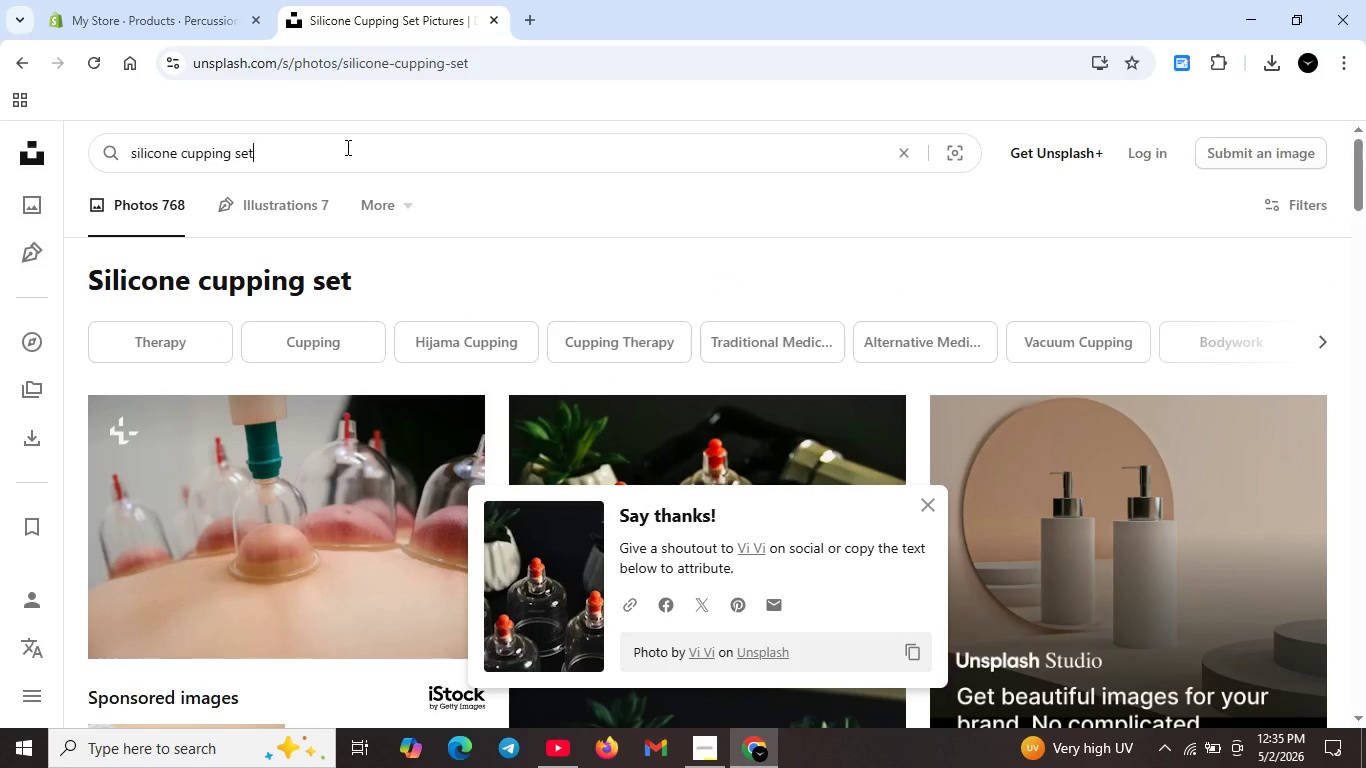 
key(Control+A)
 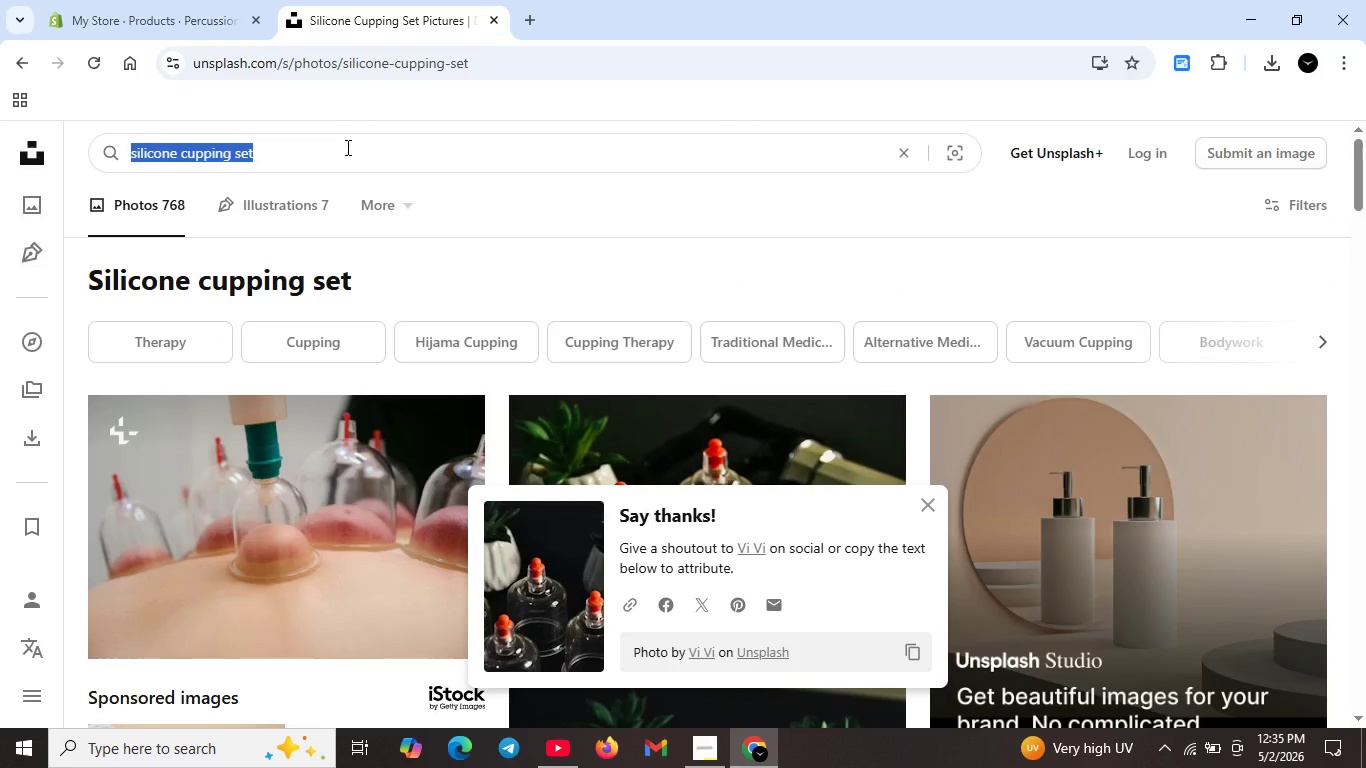 
key(Backspace)
type(MASSAGE GUN ATA)
key(Backspace)
key(Backspace)
key(Backspace)
key(Backspace)
key(Backspace)
type(N ATTACHMENTS)
 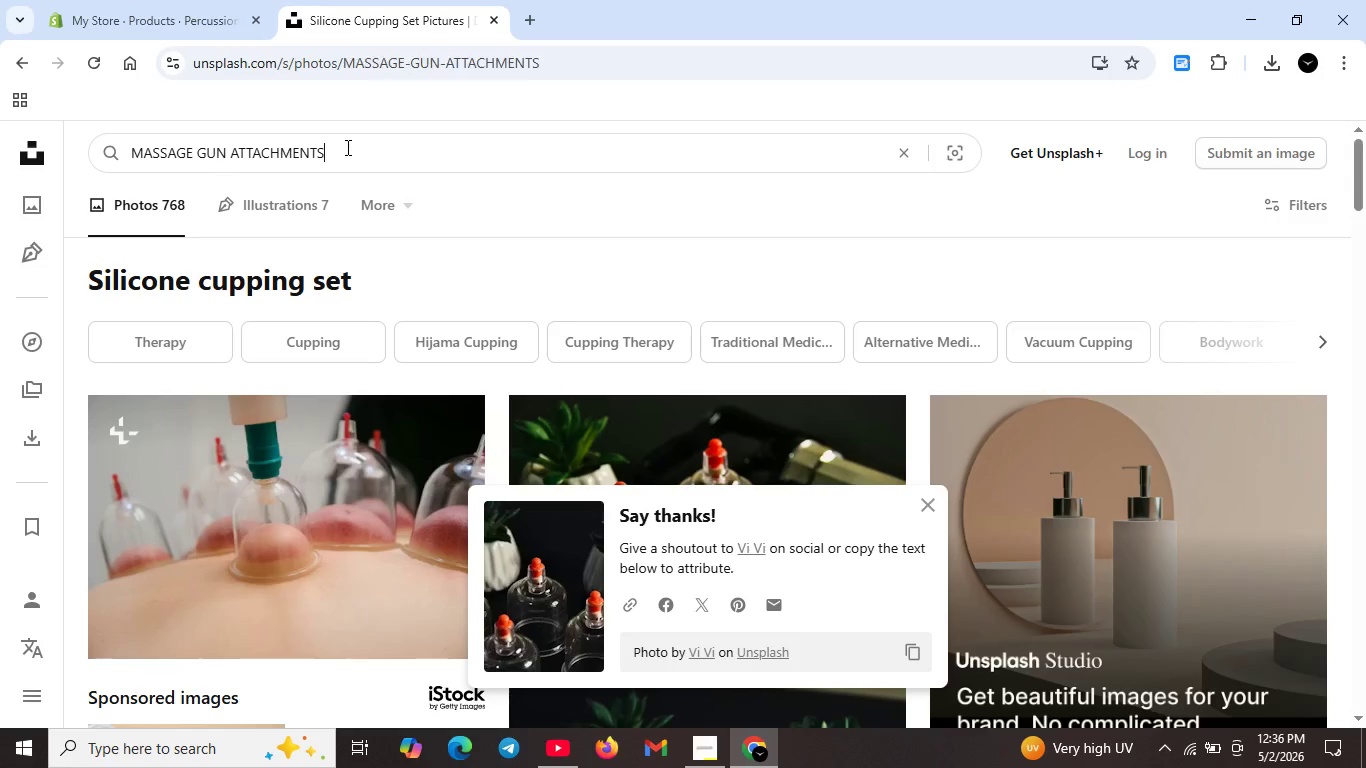 
key(Enter)
 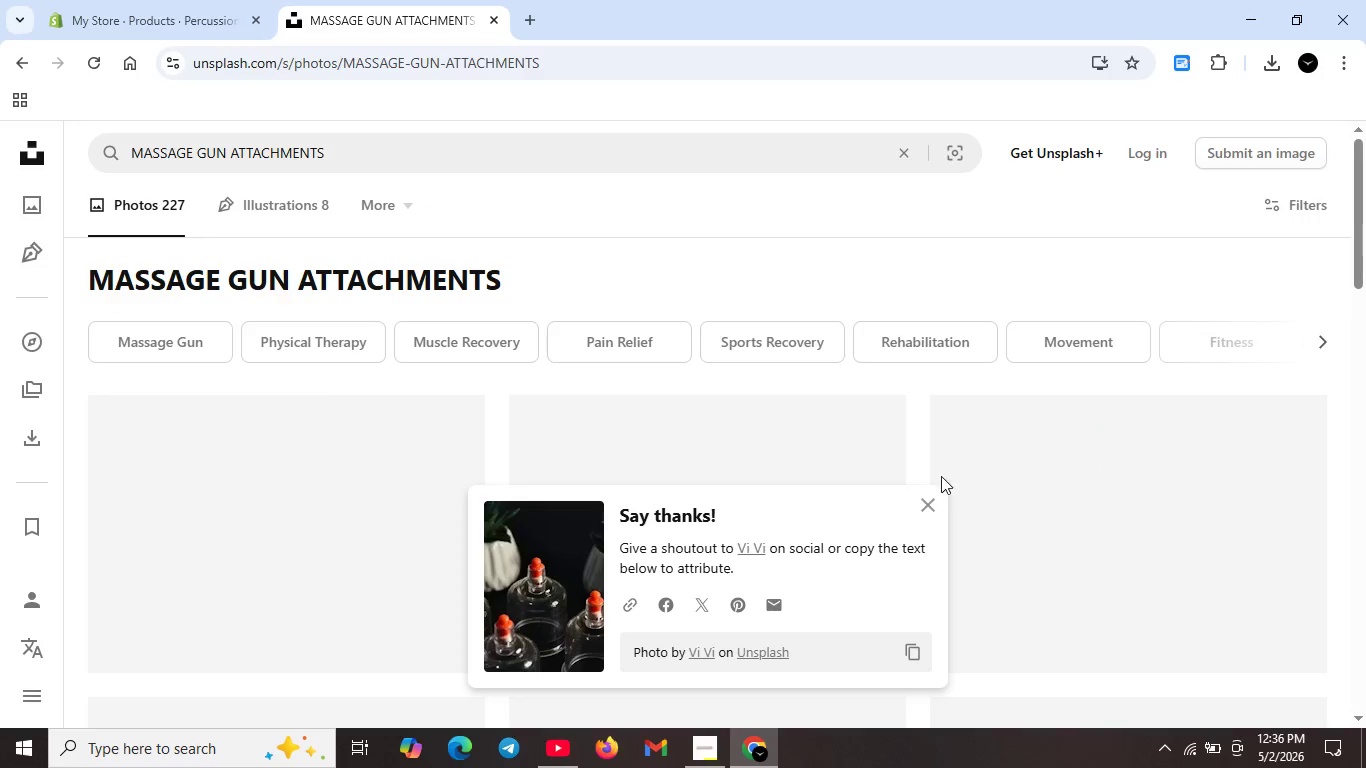 
left_click([930, 503])
 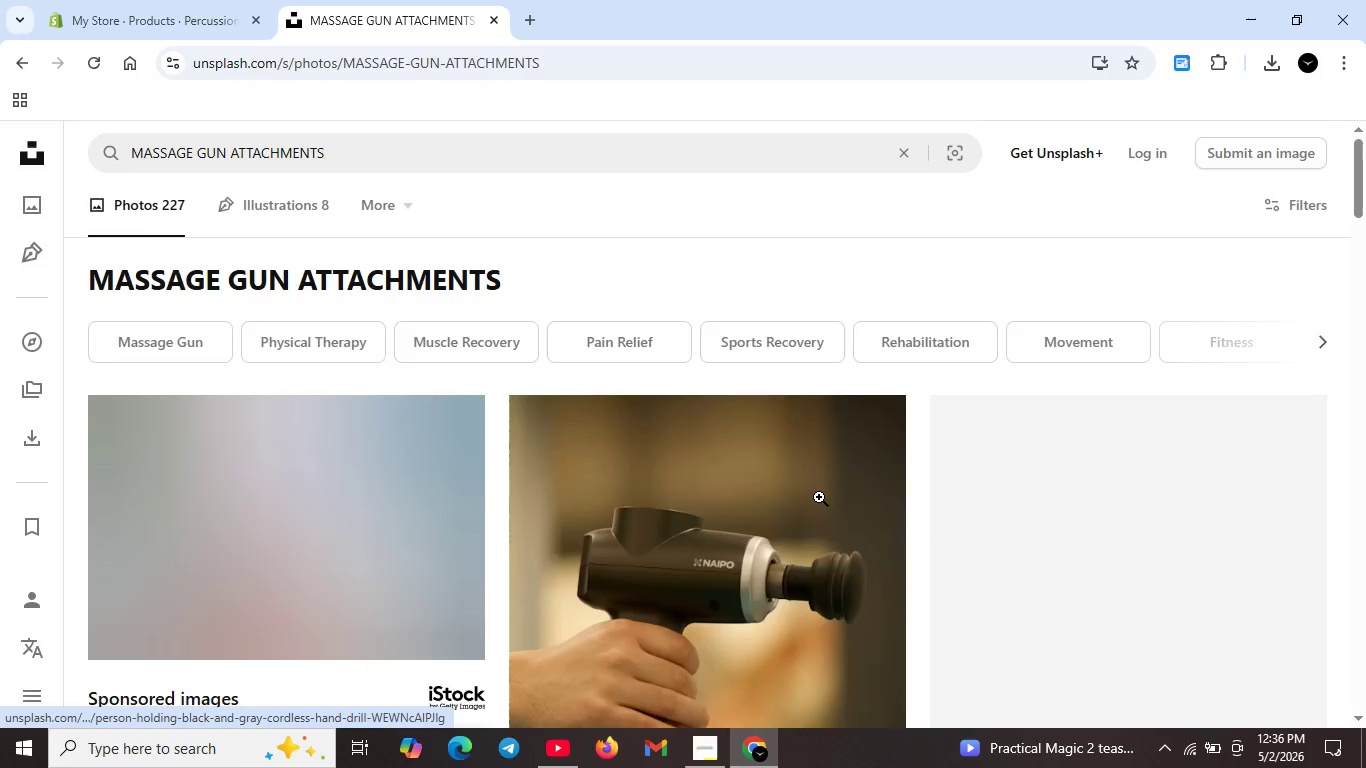 
scroll: coordinate [1198, 478], scroll_direction: down, amount: 9.0
 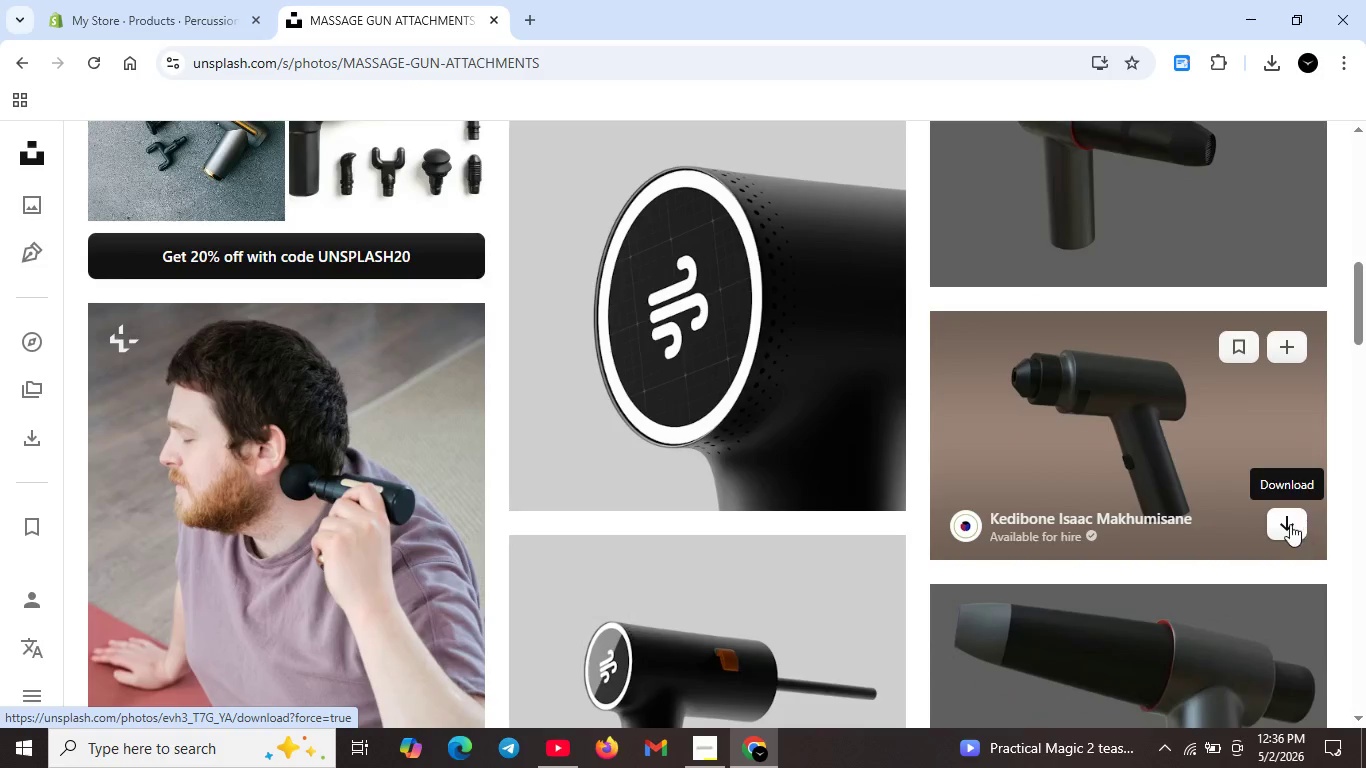 
left_click([1286, 523])
 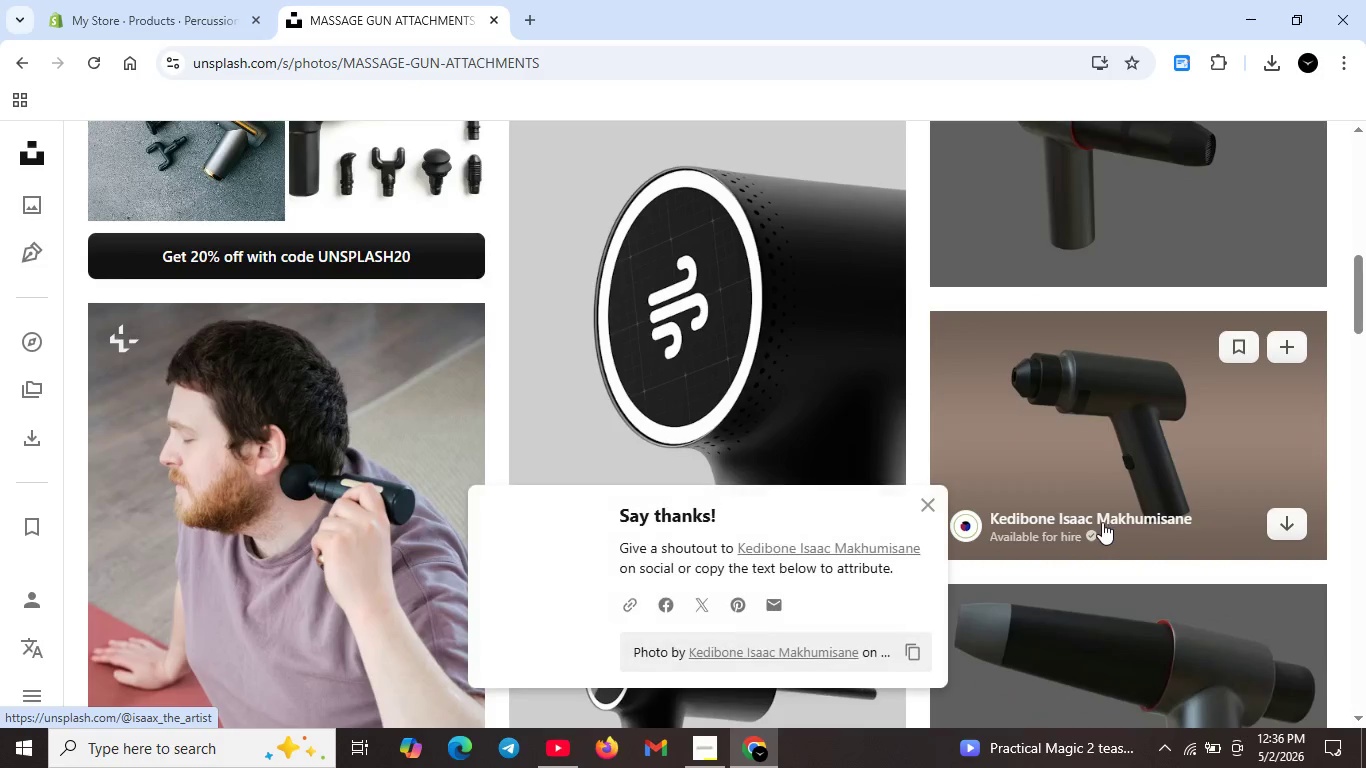 
scroll: coordinate [1115, 530], scroll_direction: down, amount: 4.0
 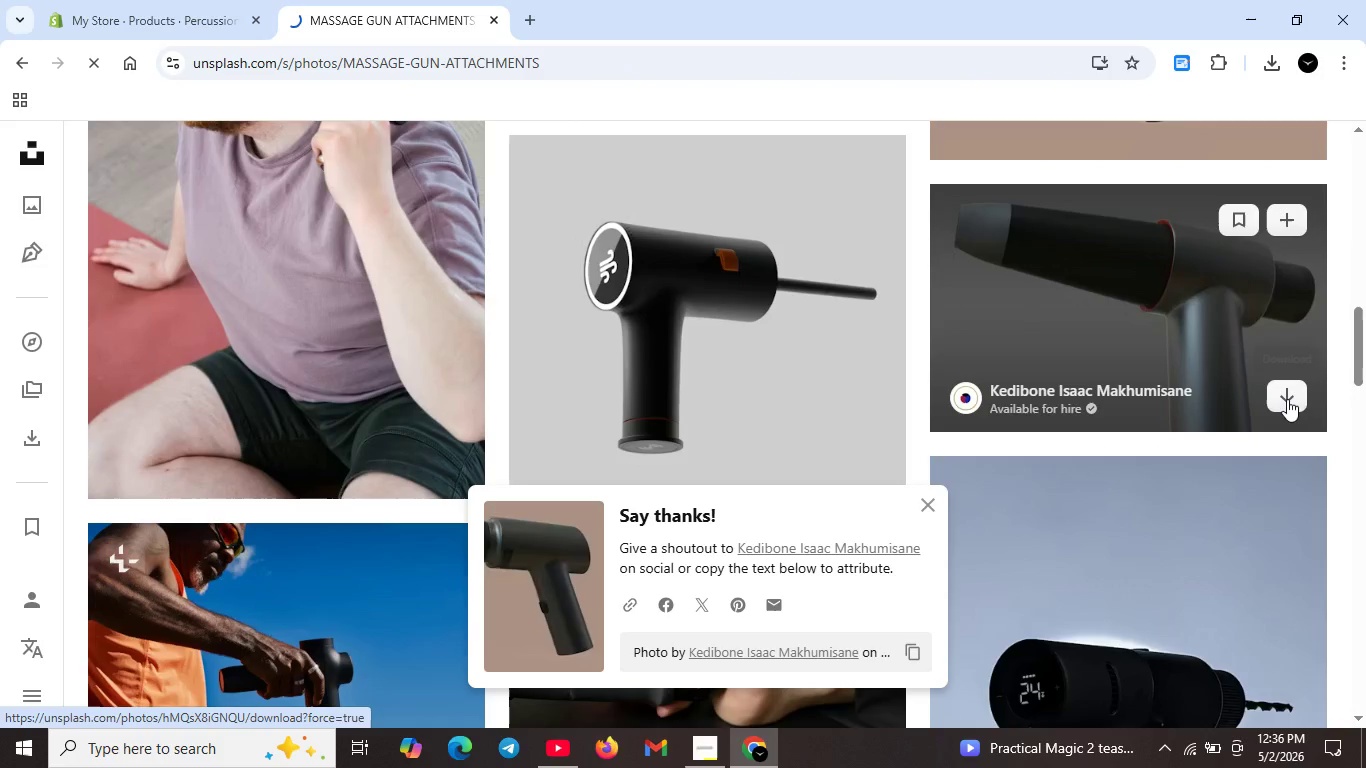 
left_click([1291, 395])
 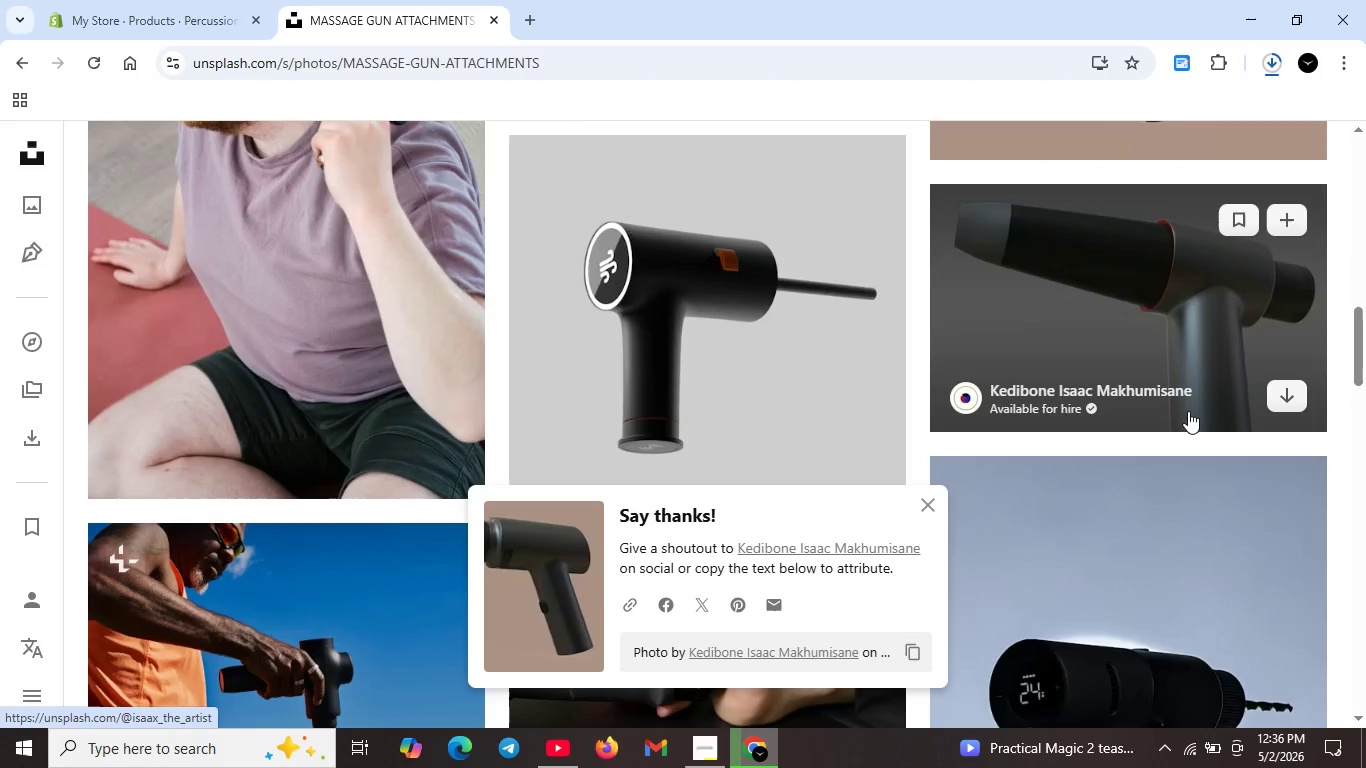 
scroll: coordinate [1188, 411], scroll_direction: down, amount: 4.0
 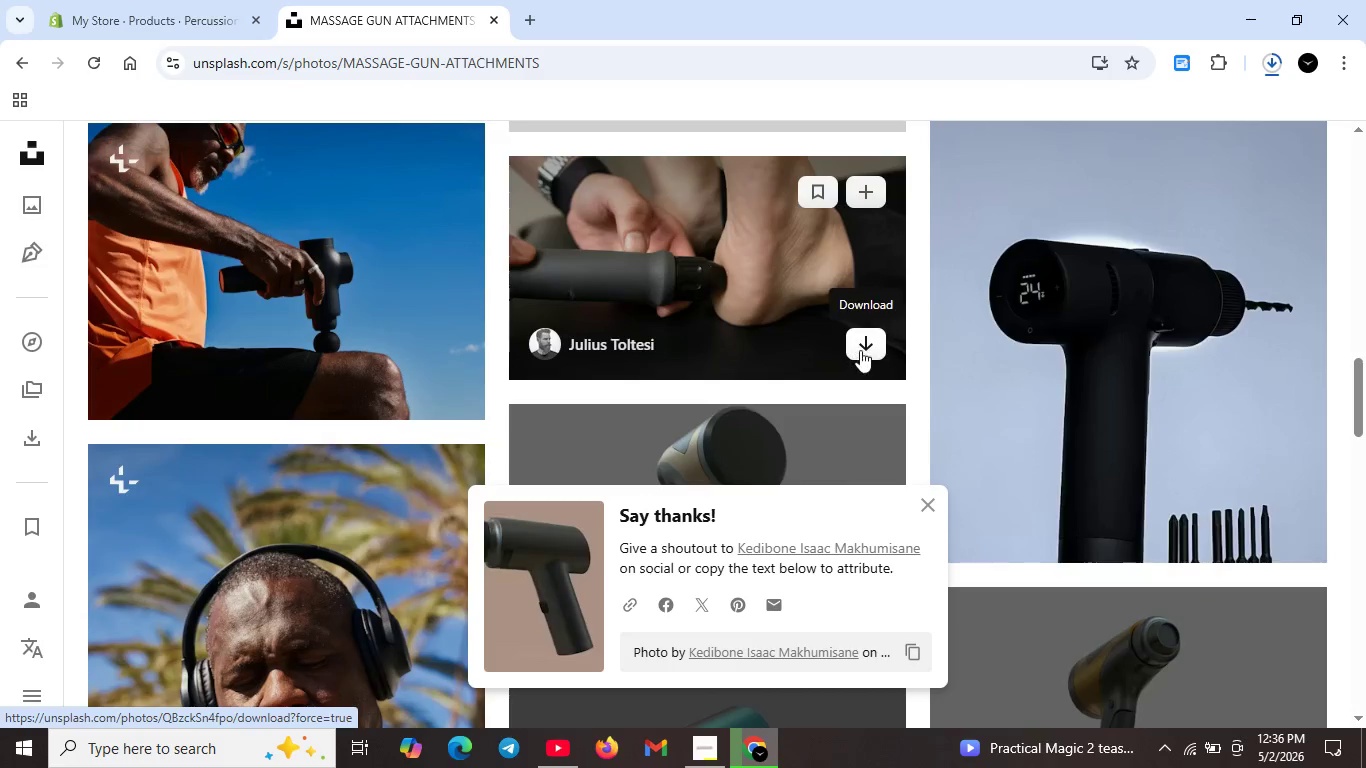 
left_click([860, 350])
 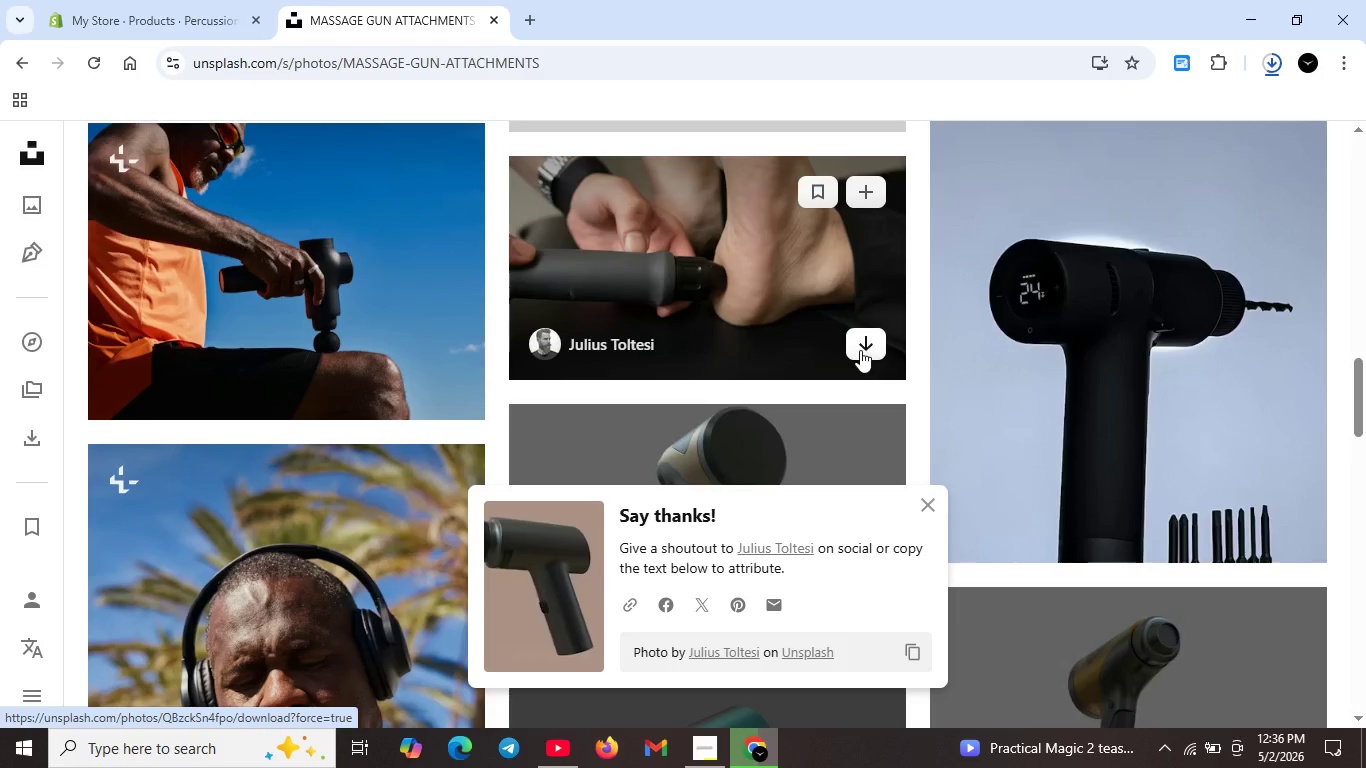 
scroll: coordinate [860, 350], scroll_direction: down, amount: 1.0
 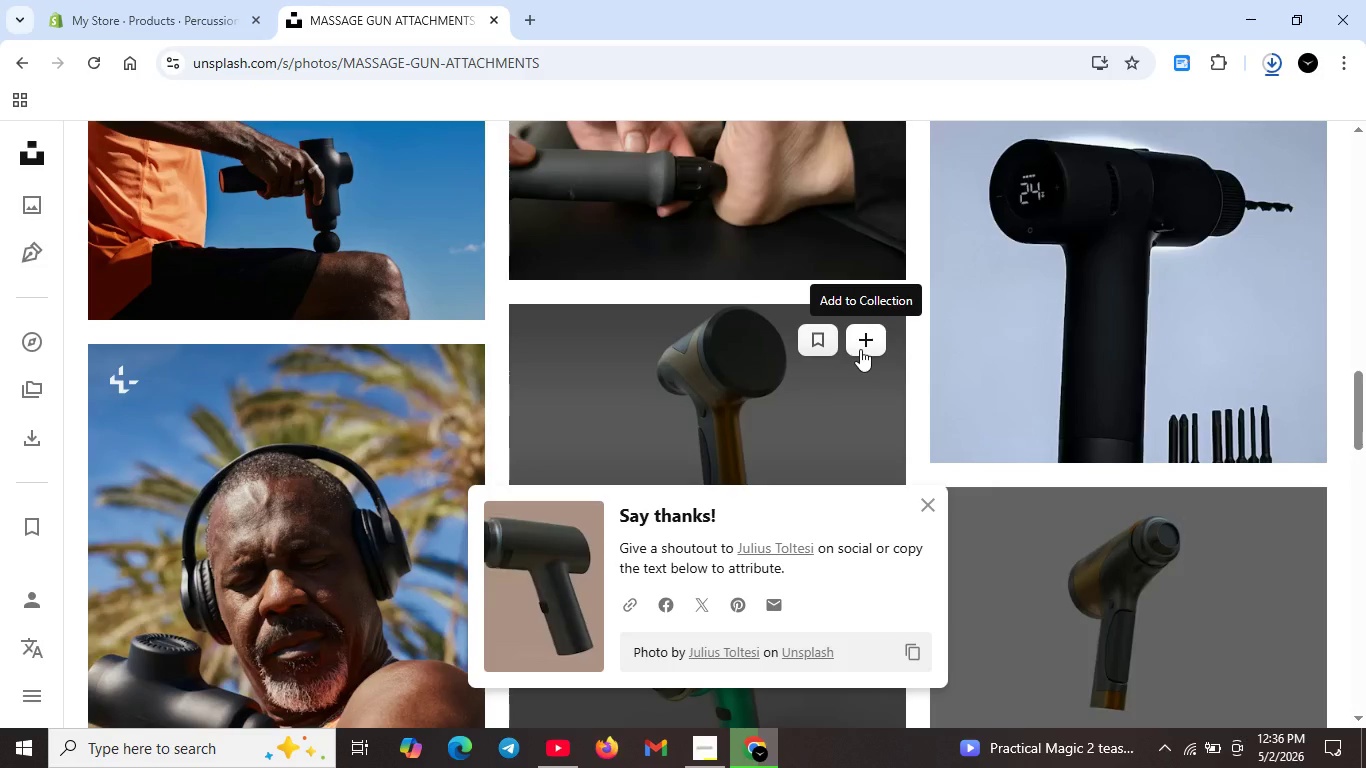 
scroll: coordinate [222, 137], scroll_direction: up, amount: 28.0
 